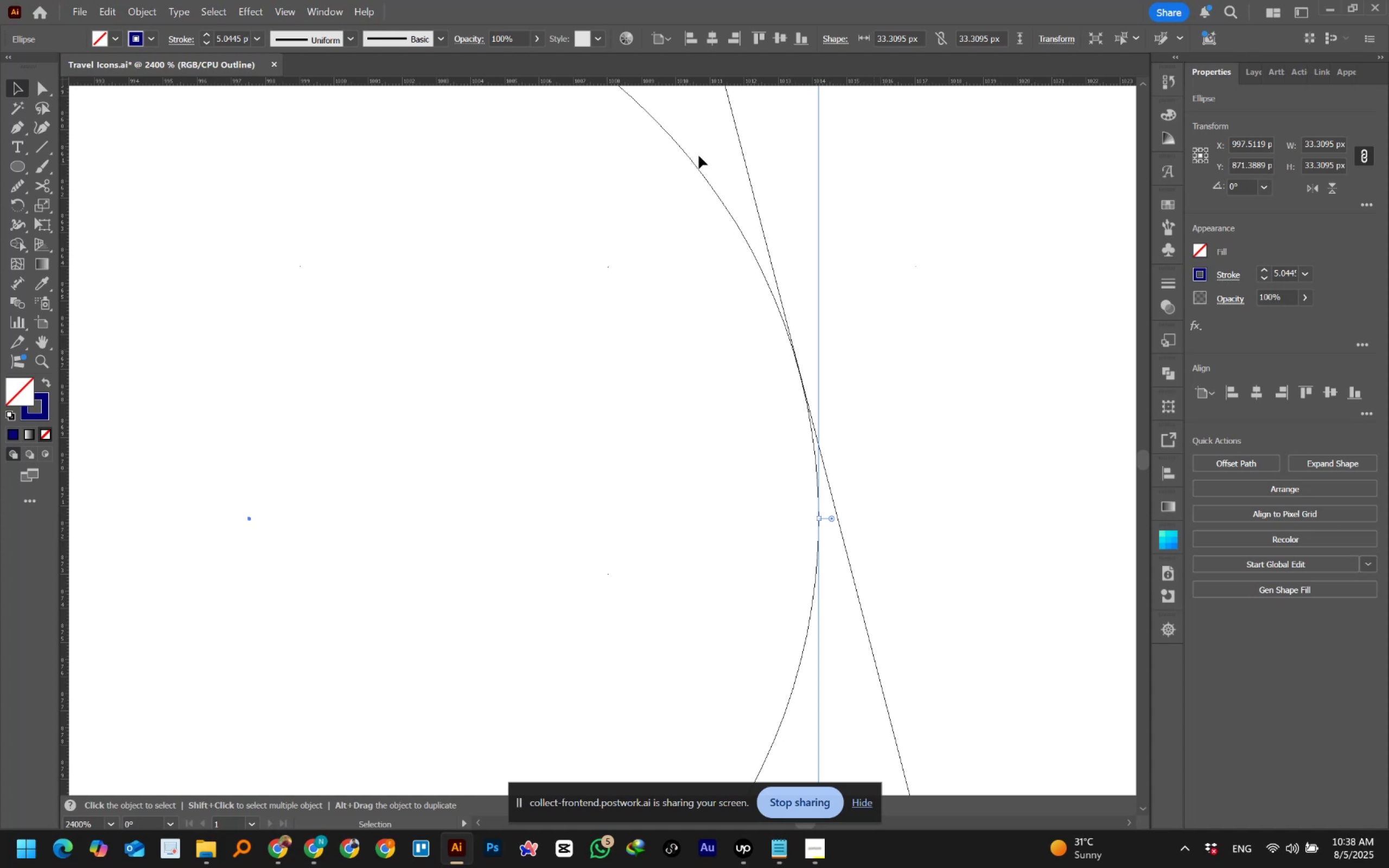 
hold_key(key=ShiftLeft, duration=1.5)
 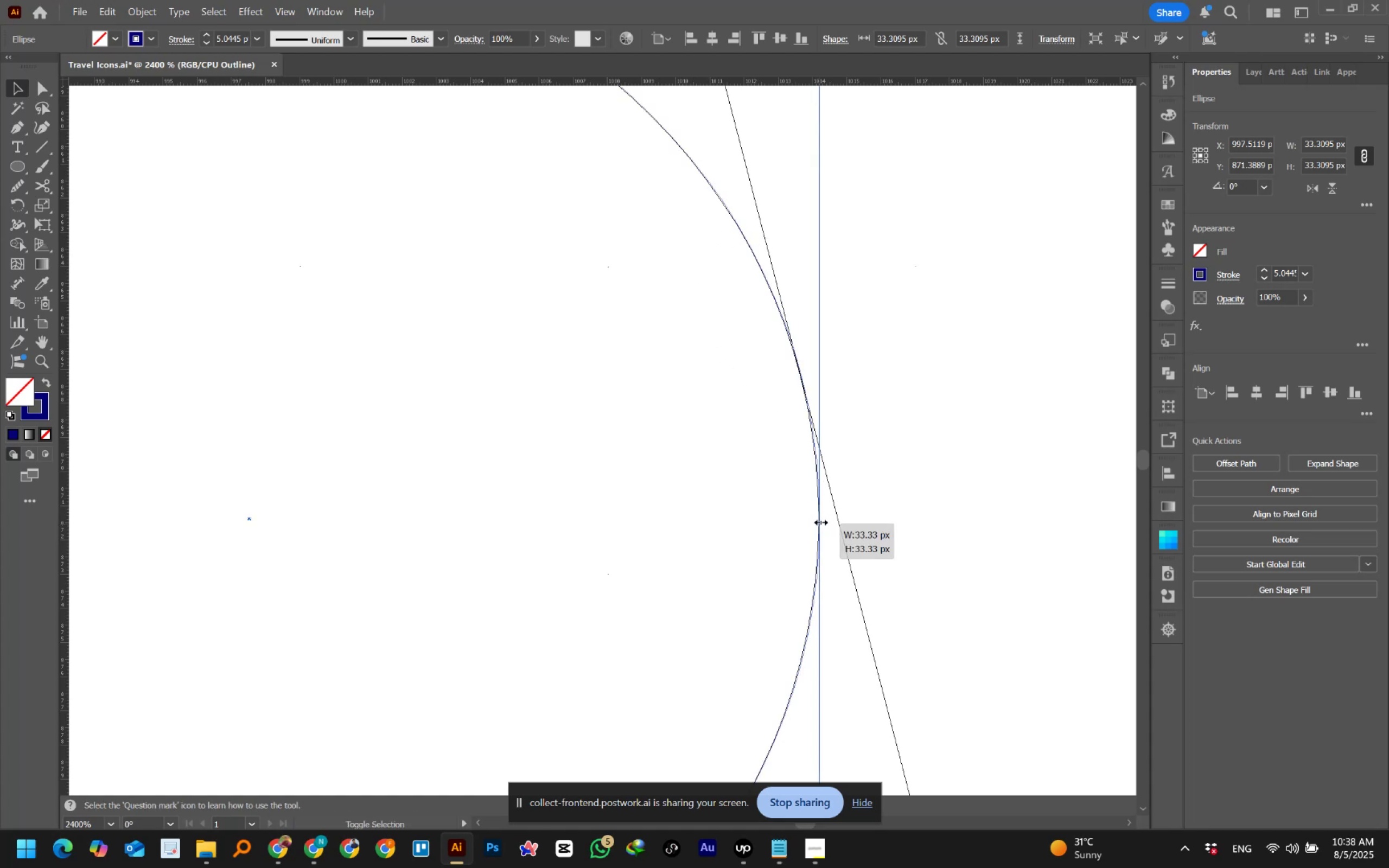 
hold_key(key=ShiftLeft, duration=1.51)
 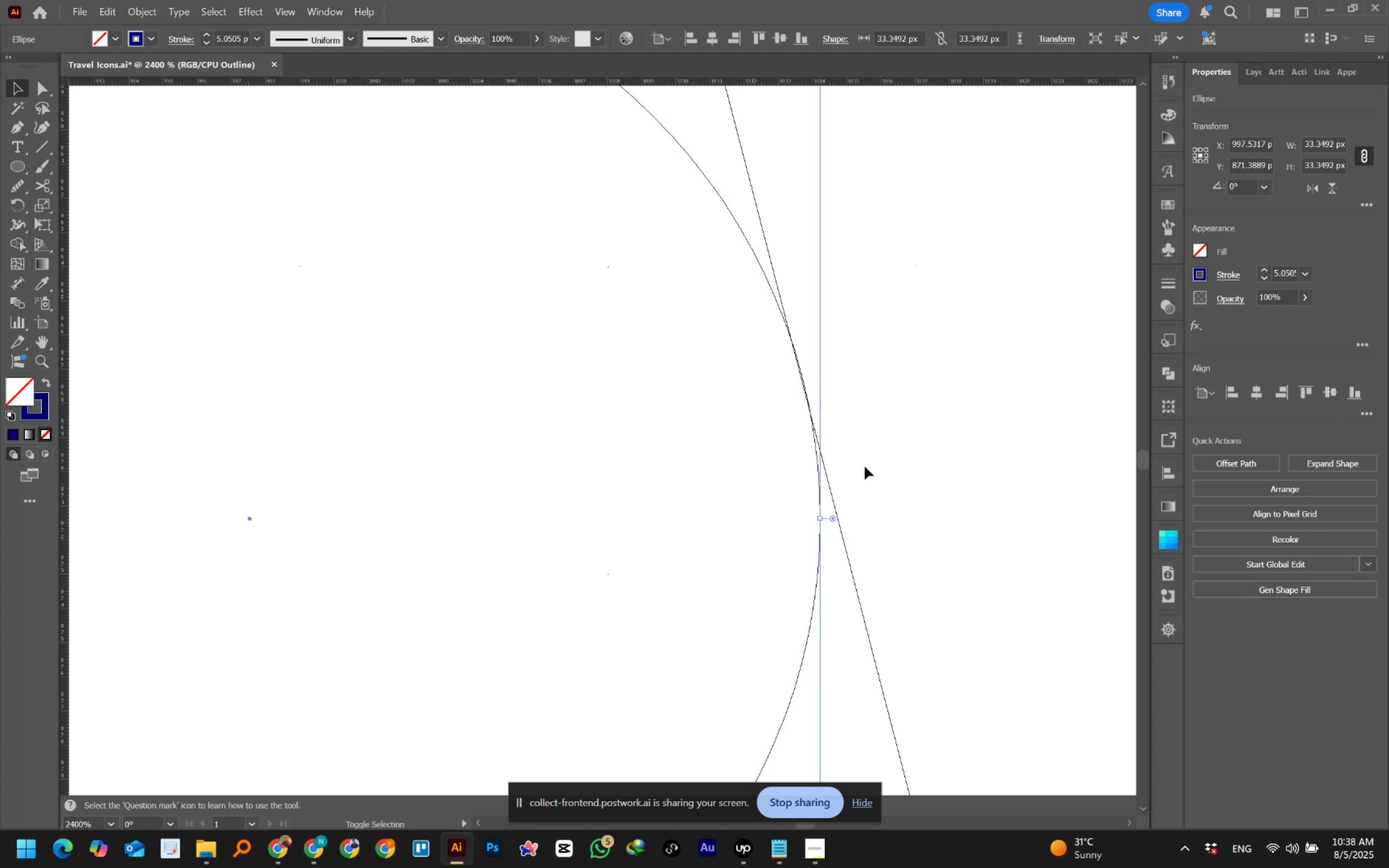 
hold_key(key=ShiftLeft, duration=0.47)
 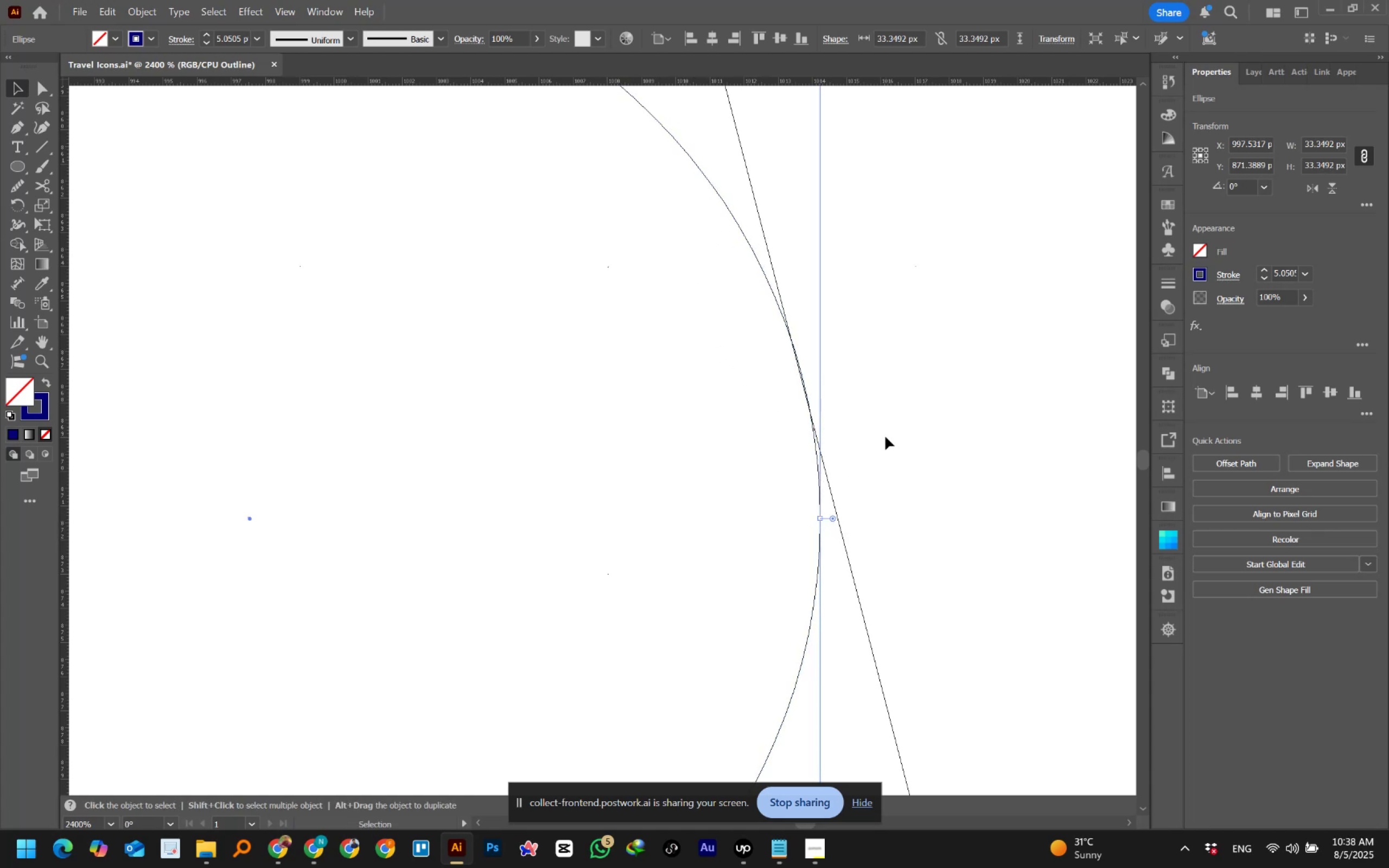 
hold_key(key=AltLeft, duration=1.05)
scroll: coordinate [885, 437], scroll_direction: down, amount: 3.0
 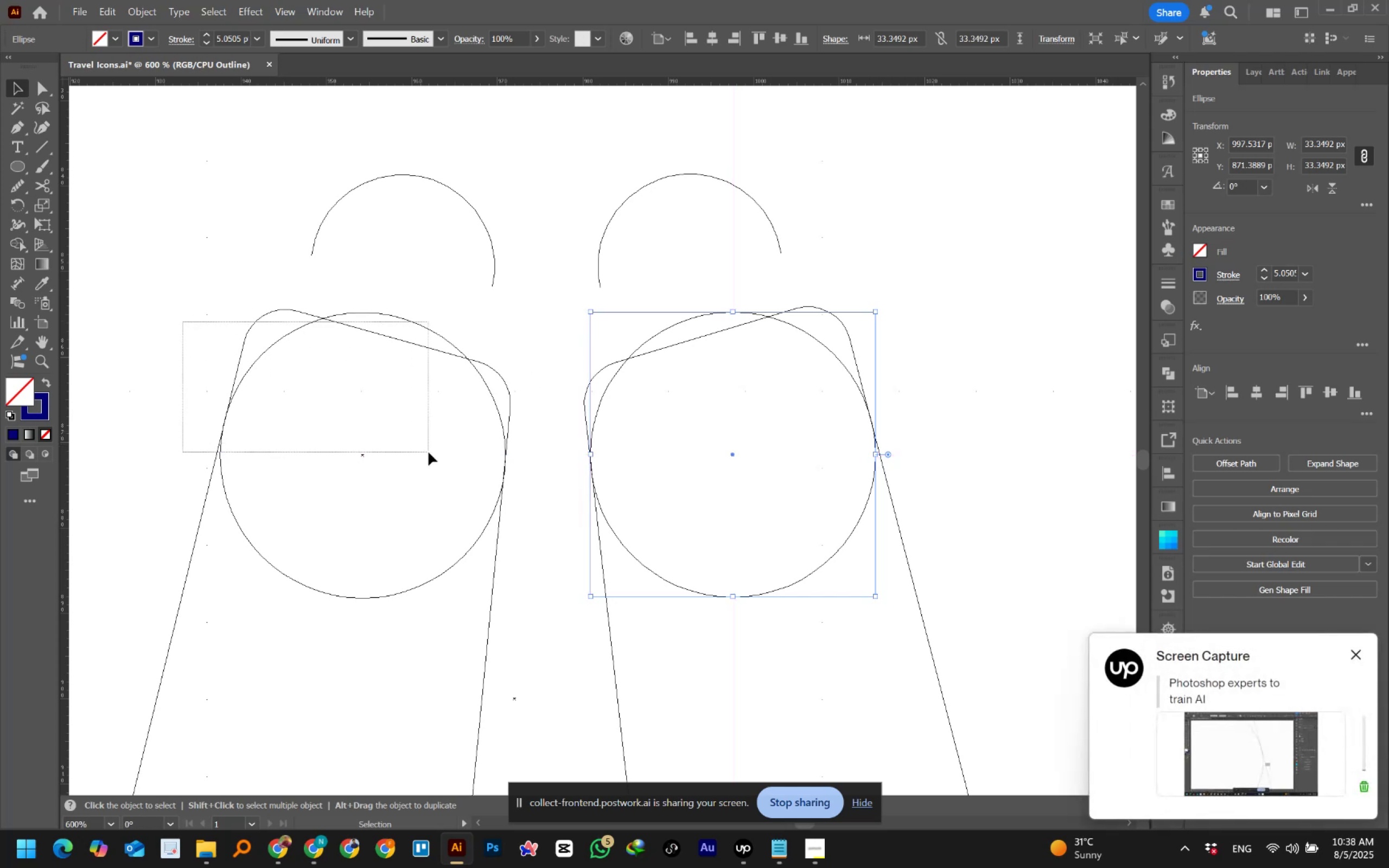 
key(Shift+M)
 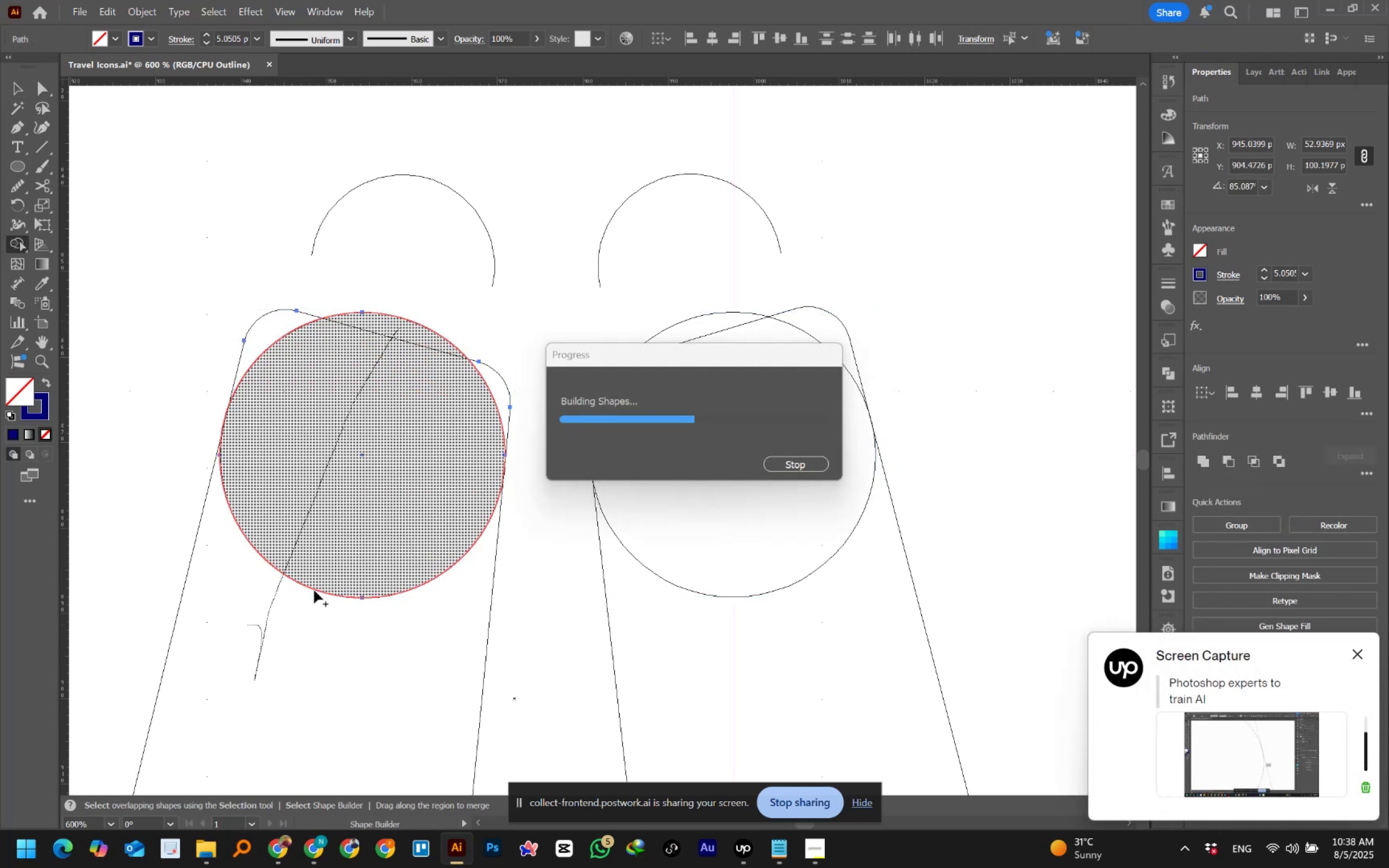 
wait(5.46)
 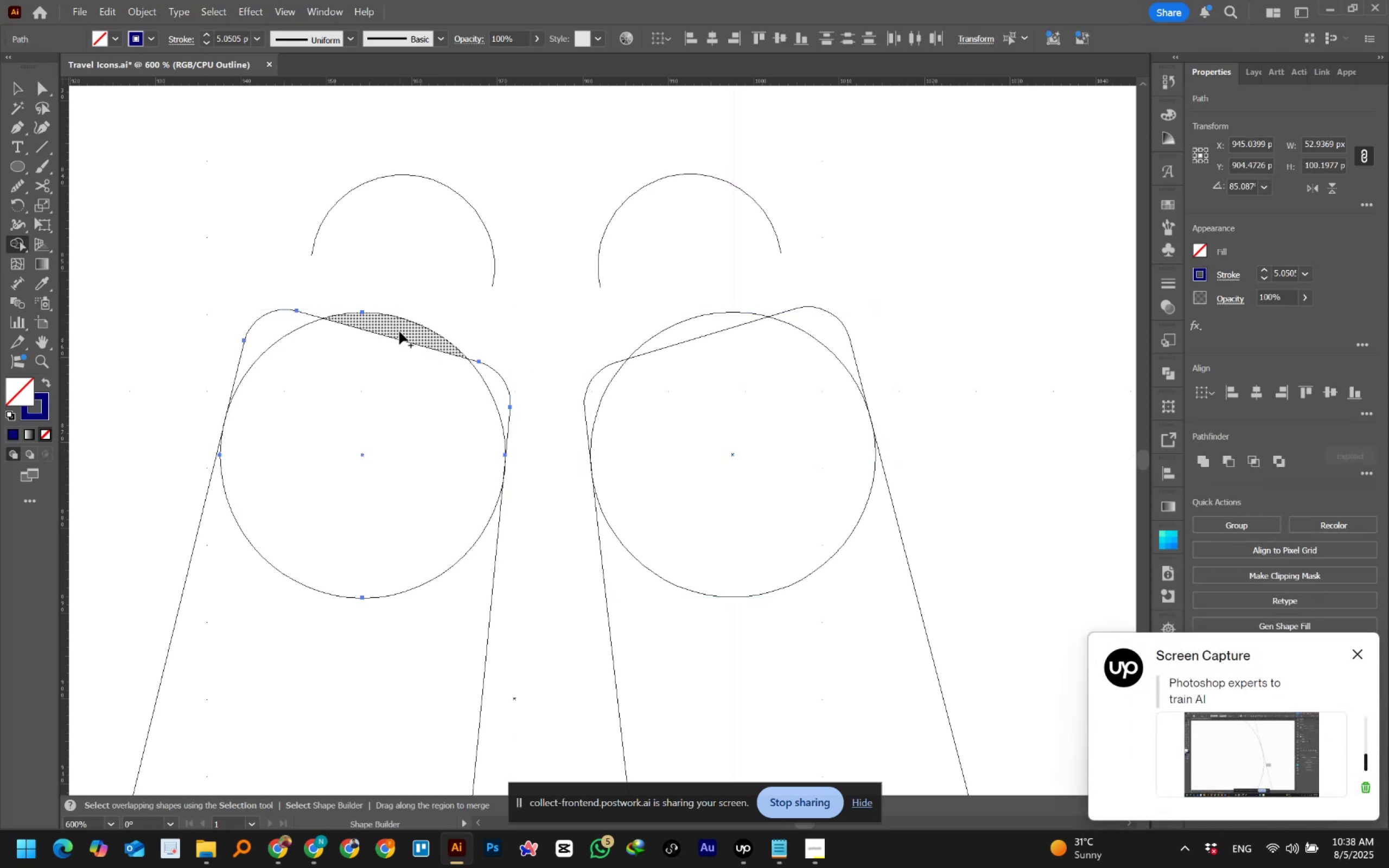 
hold_key(key=AltLeft, duration=1.51)
 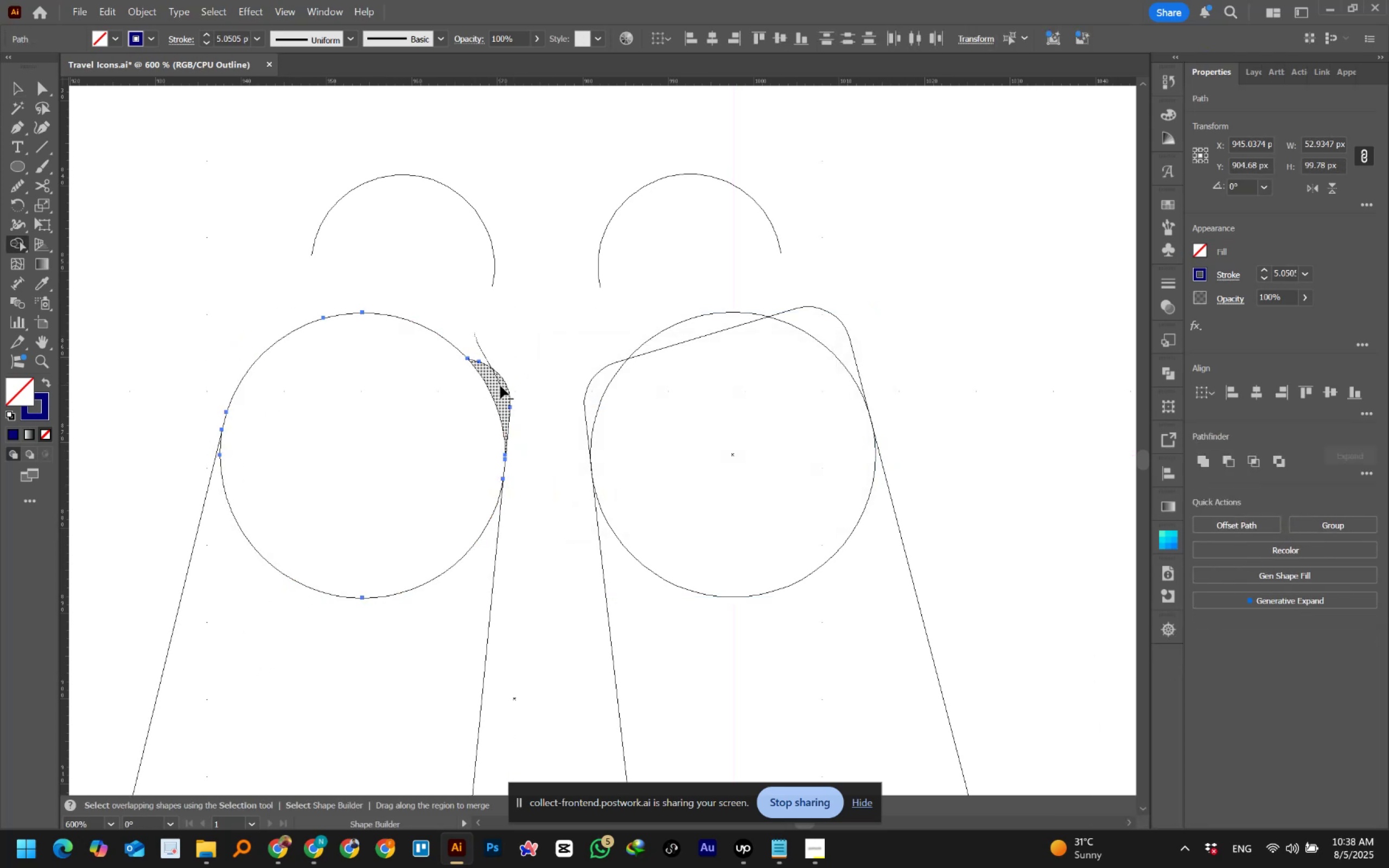 
hold_key(key=AltLeft, duration=1.51)
 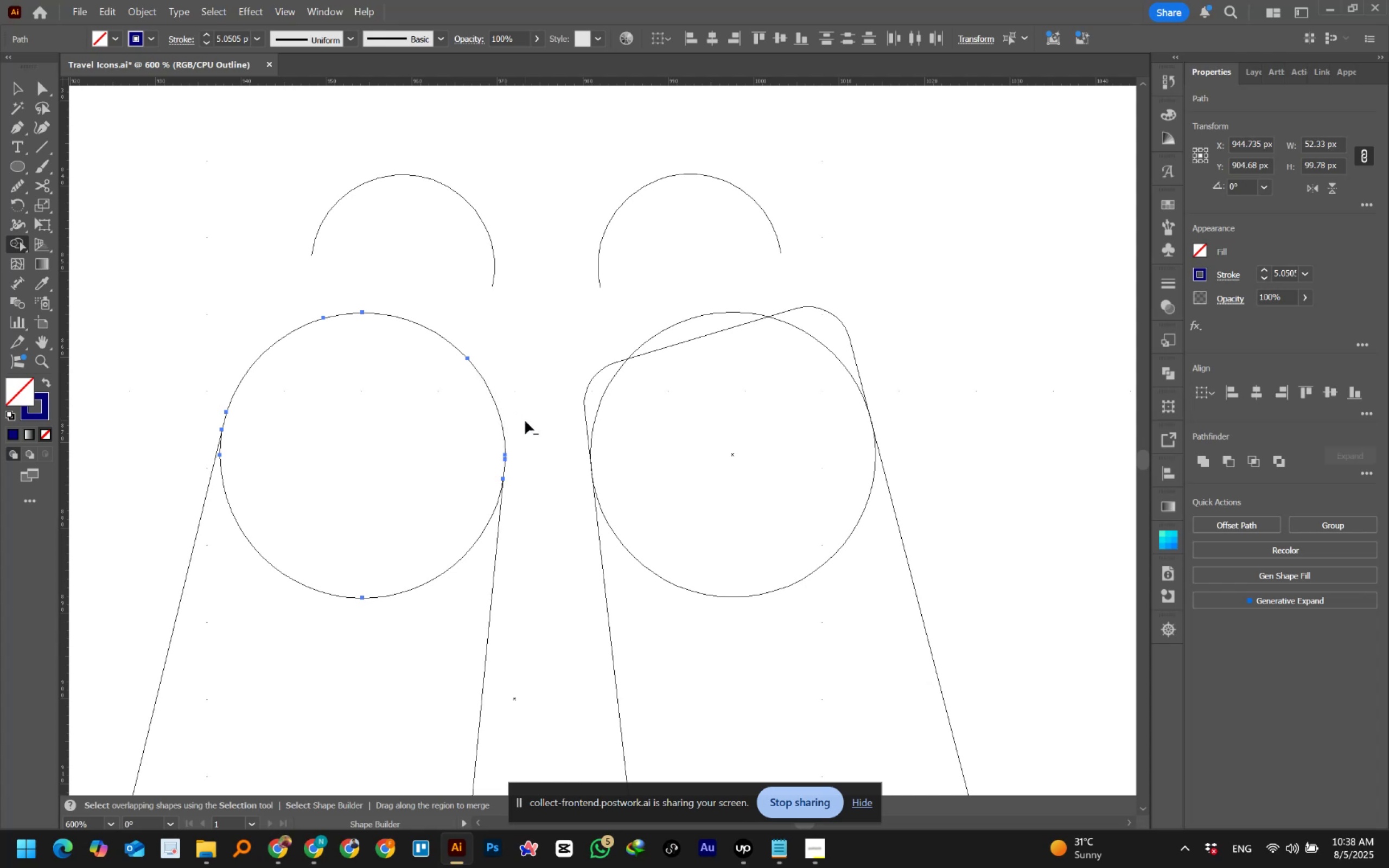 
key(Alt+AltLeft)
 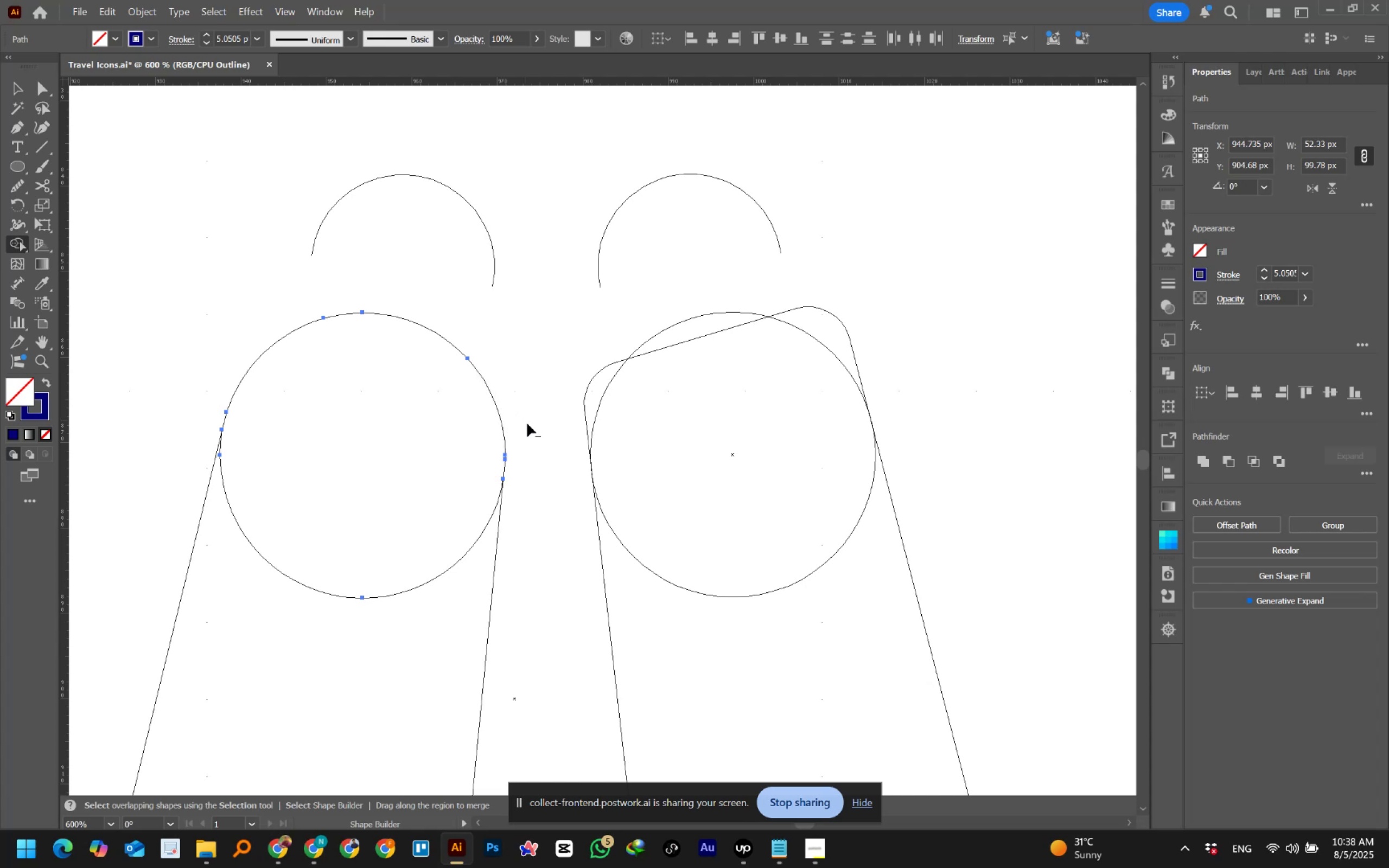 
key(Alt+AltLeft)
 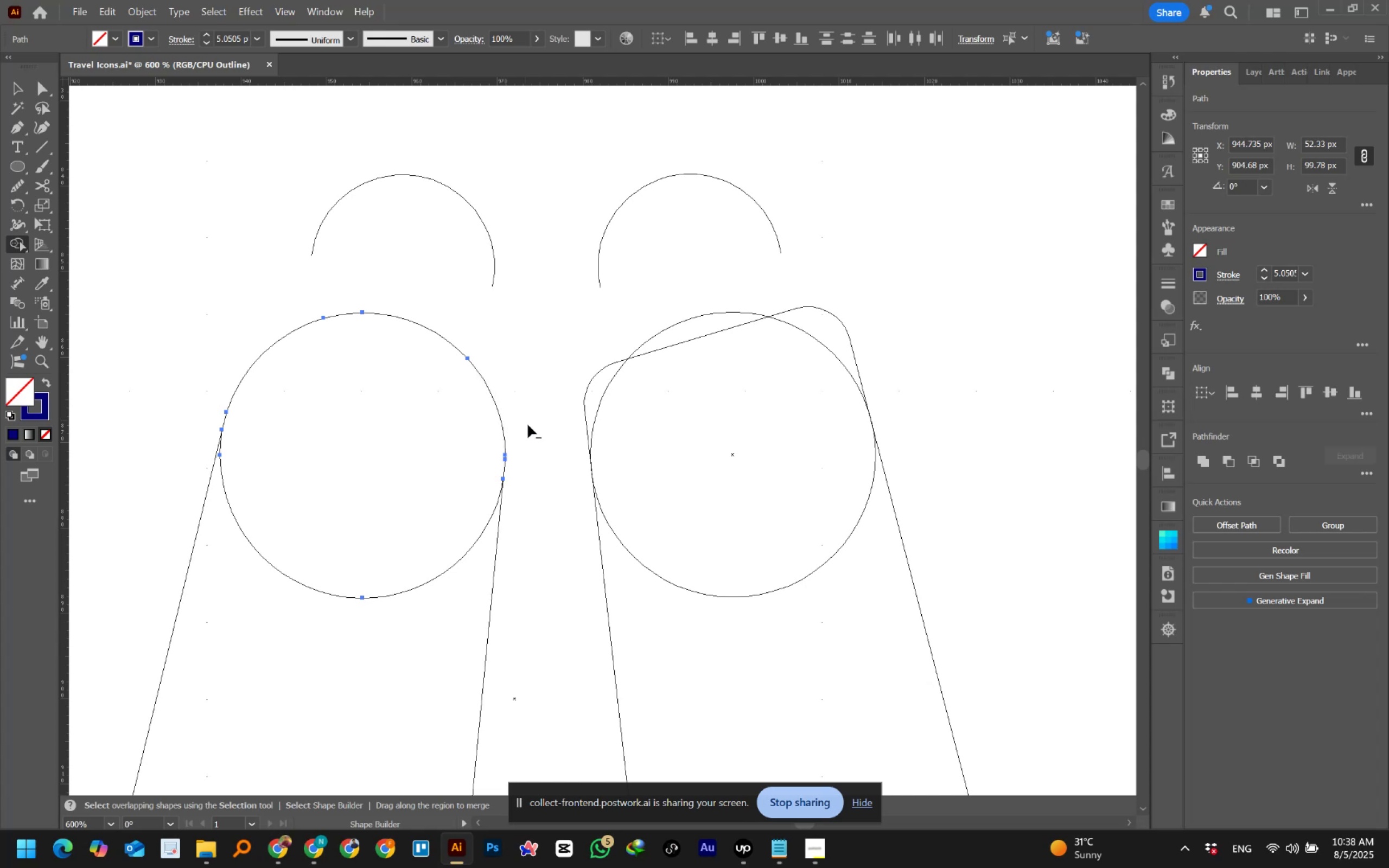 
key(Alt+AltLeft)
 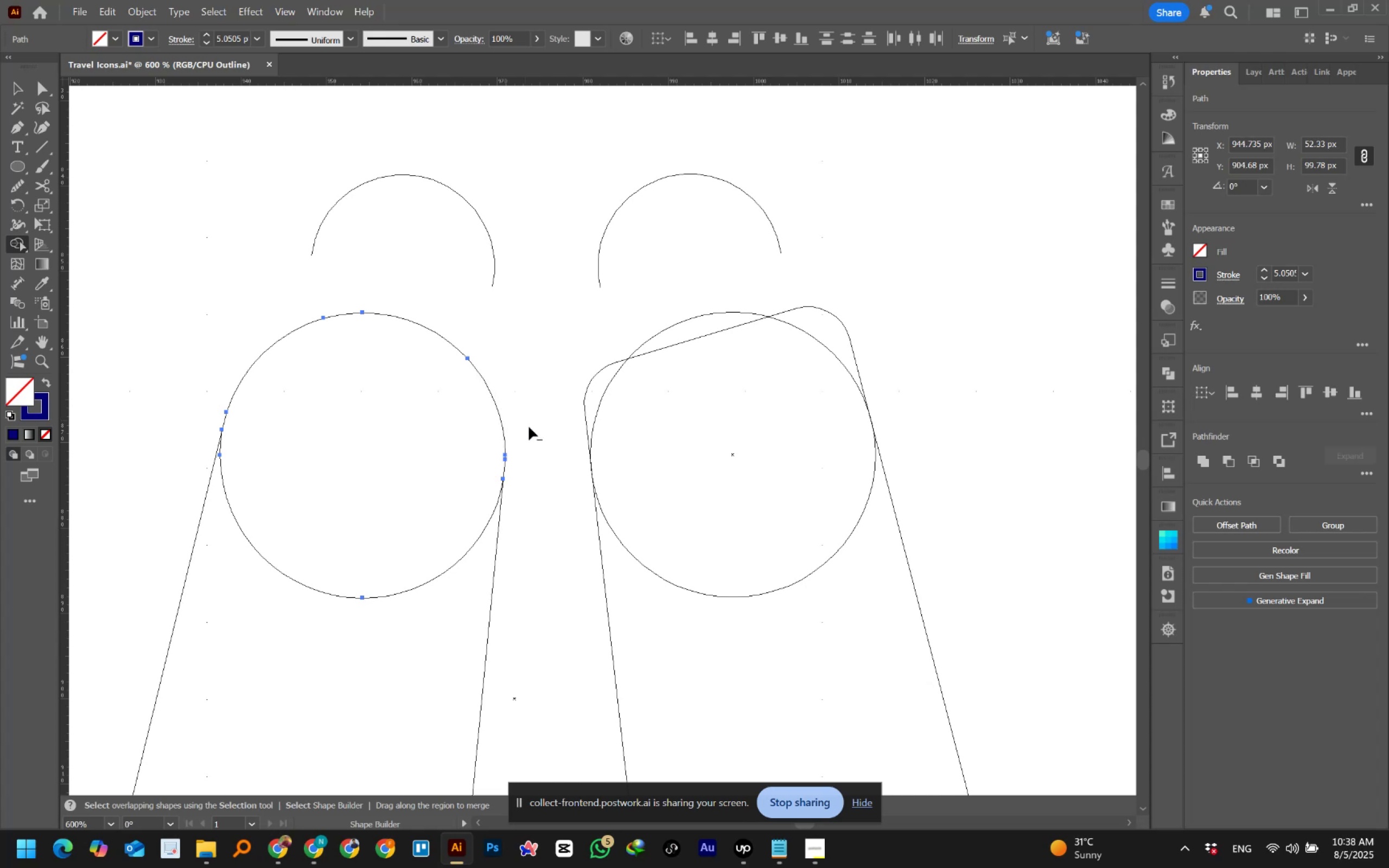 
key(Alt+AltLeft)
 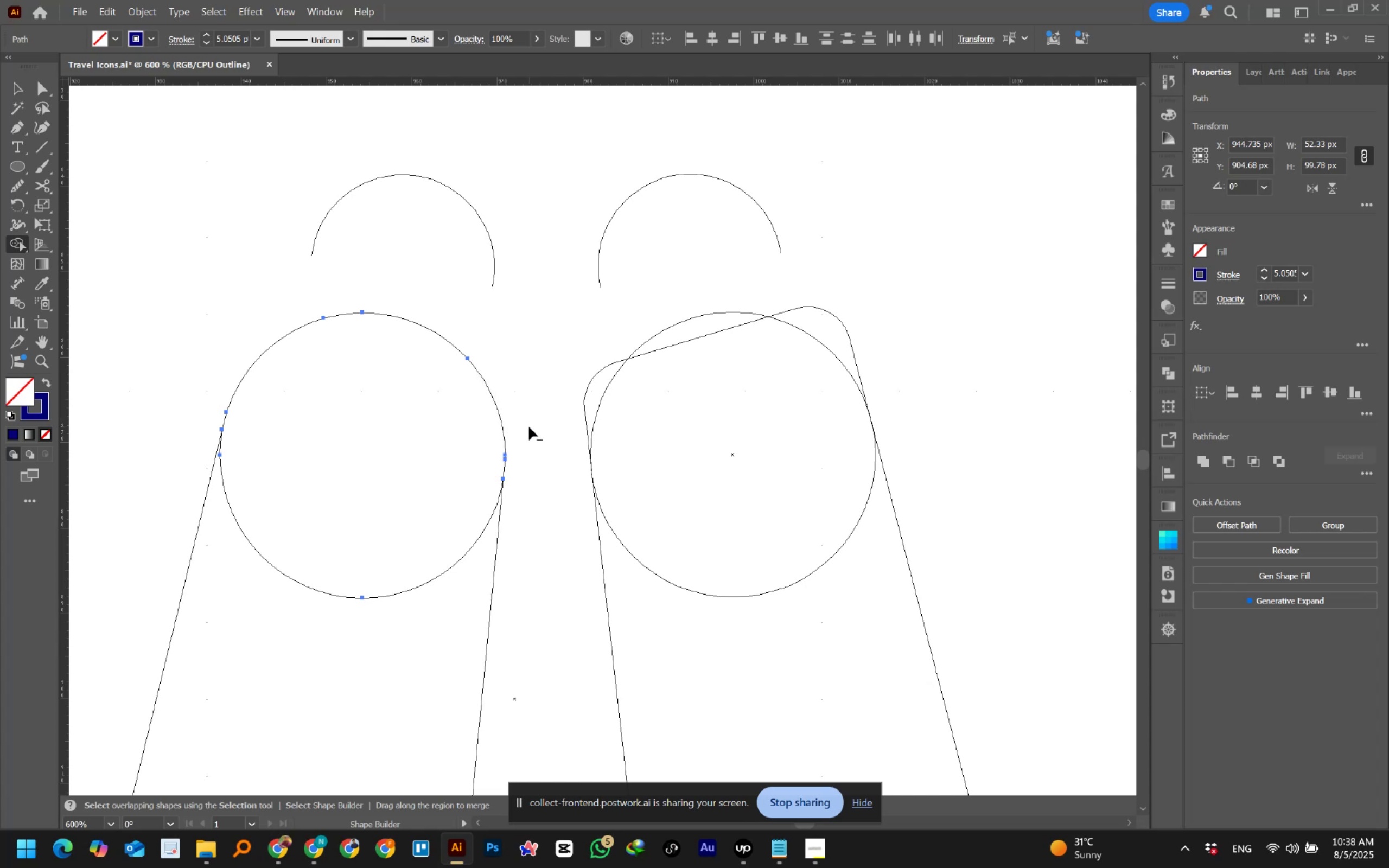 
key(Alt+AltLeft)
 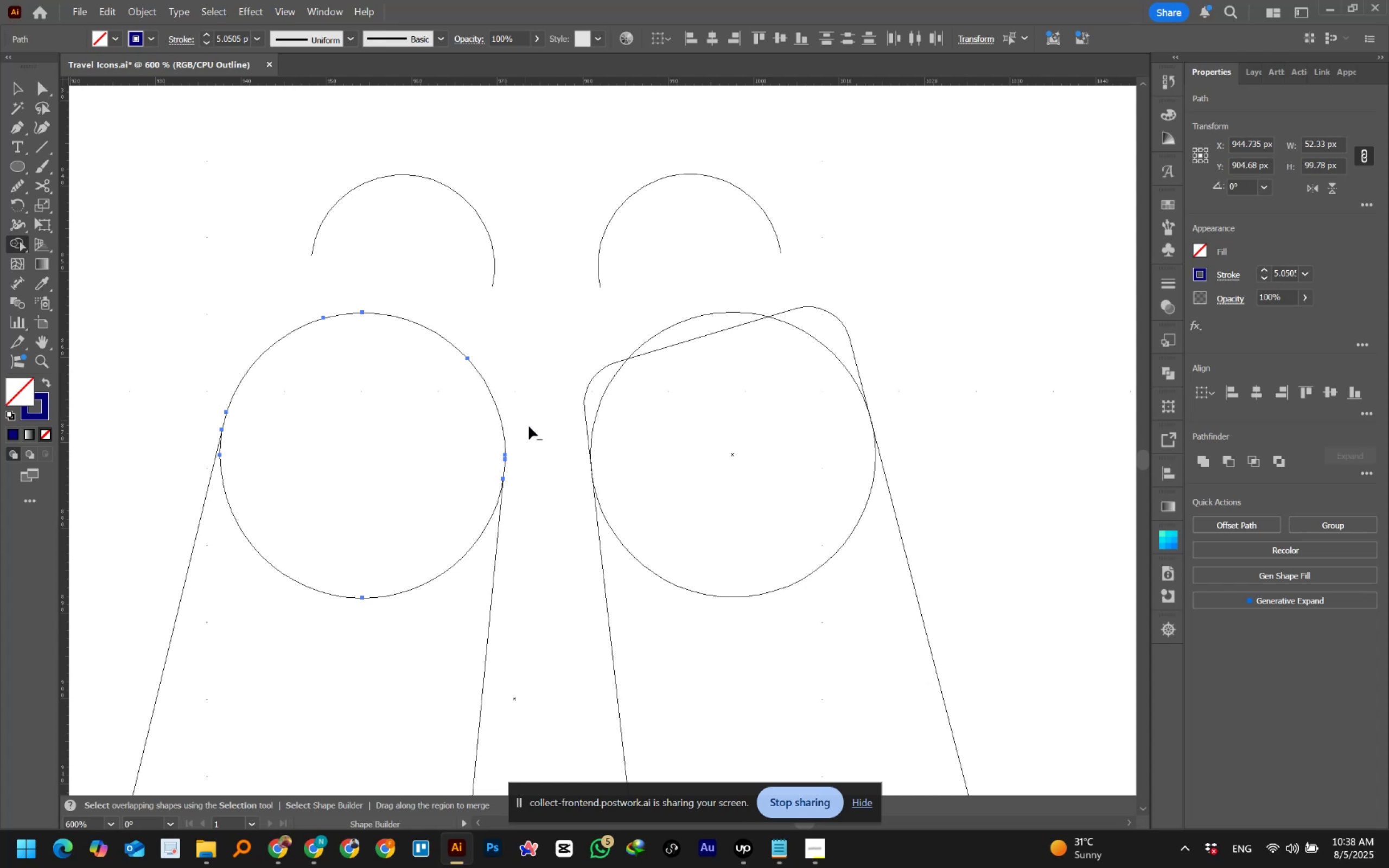 
key(Alt+AltLeft)
 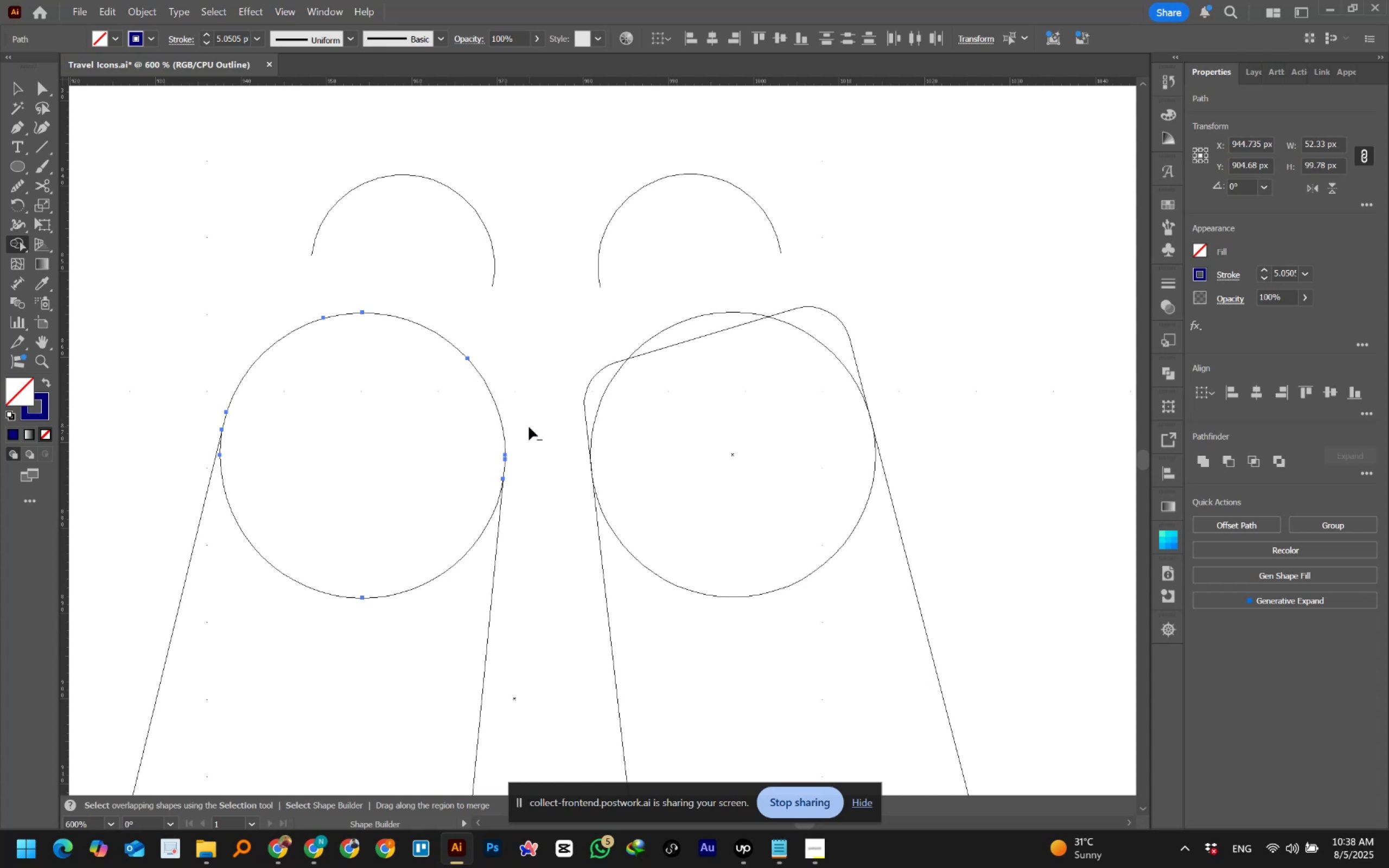 
key(Alt+AltLeft)
 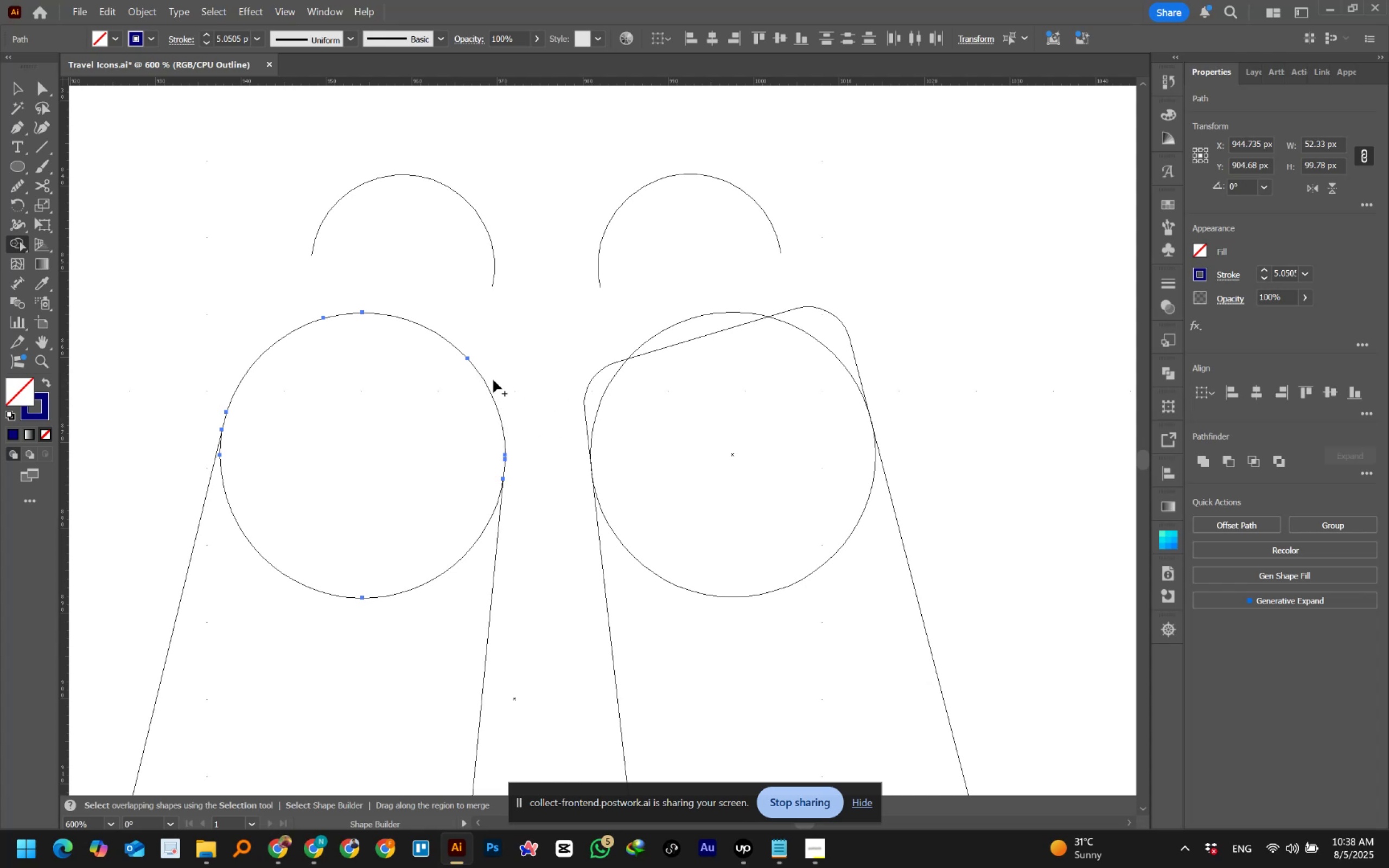 
wait(6.23)
 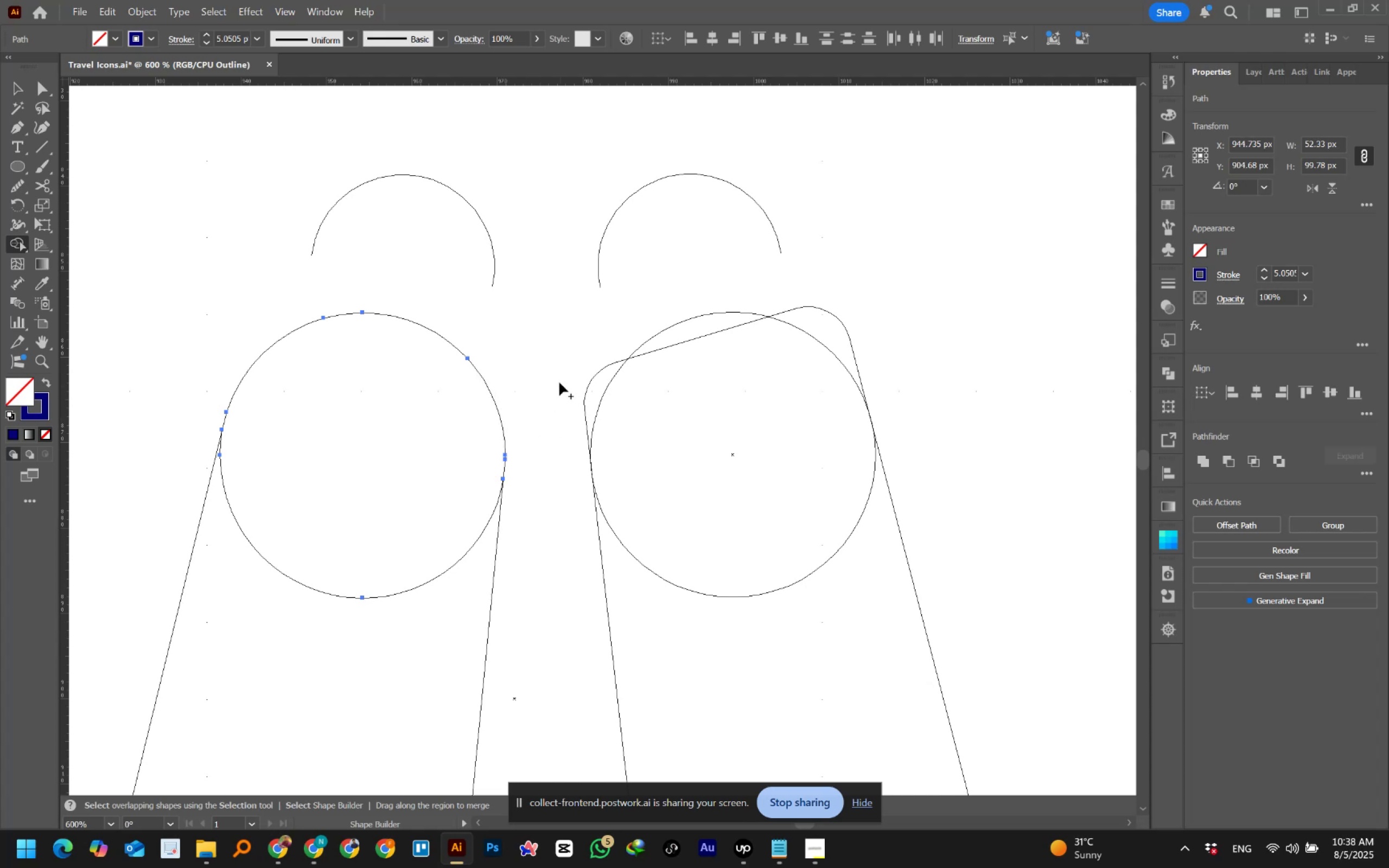 
left_click([11, 86])
 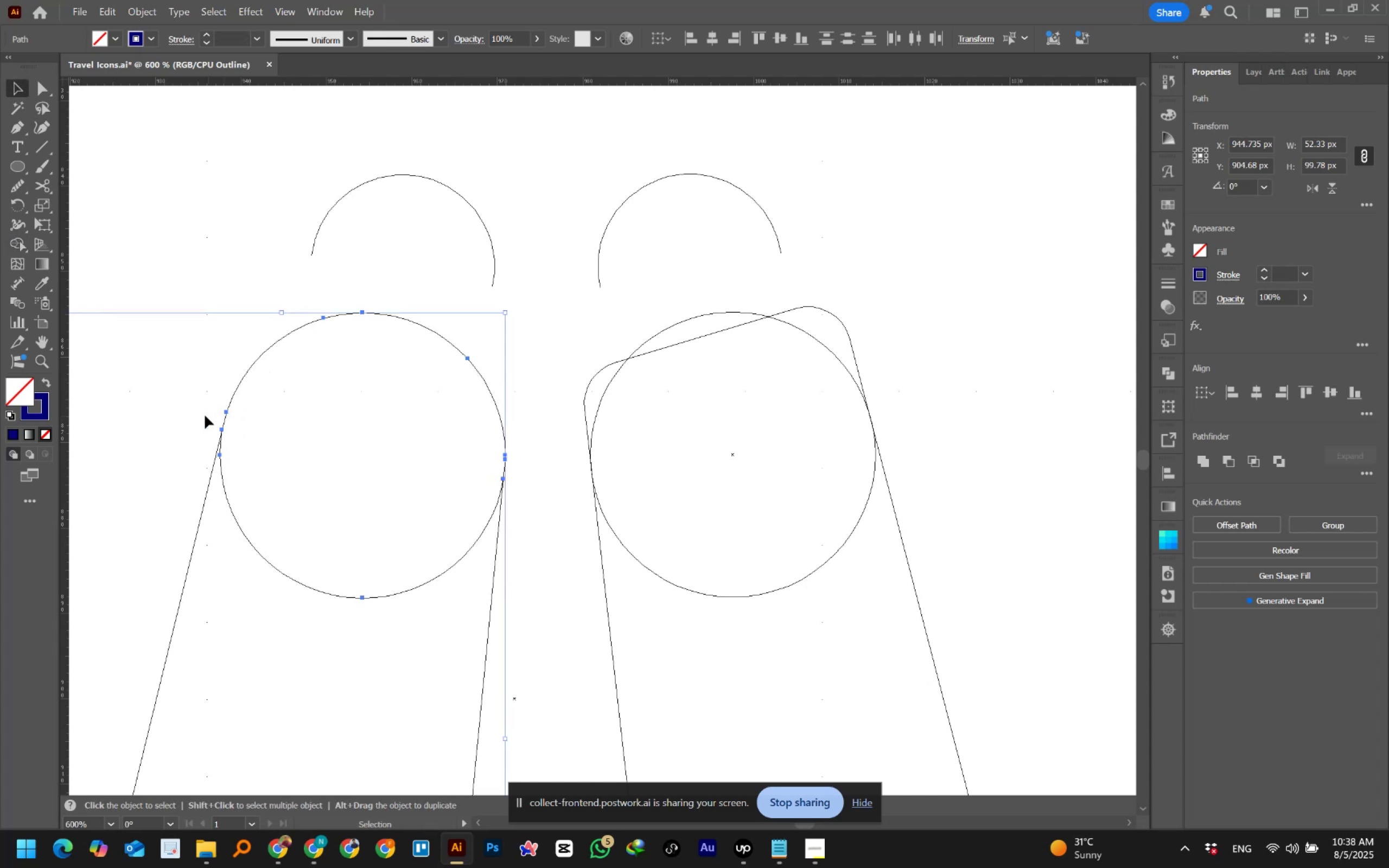 
left_click([202, 415])
 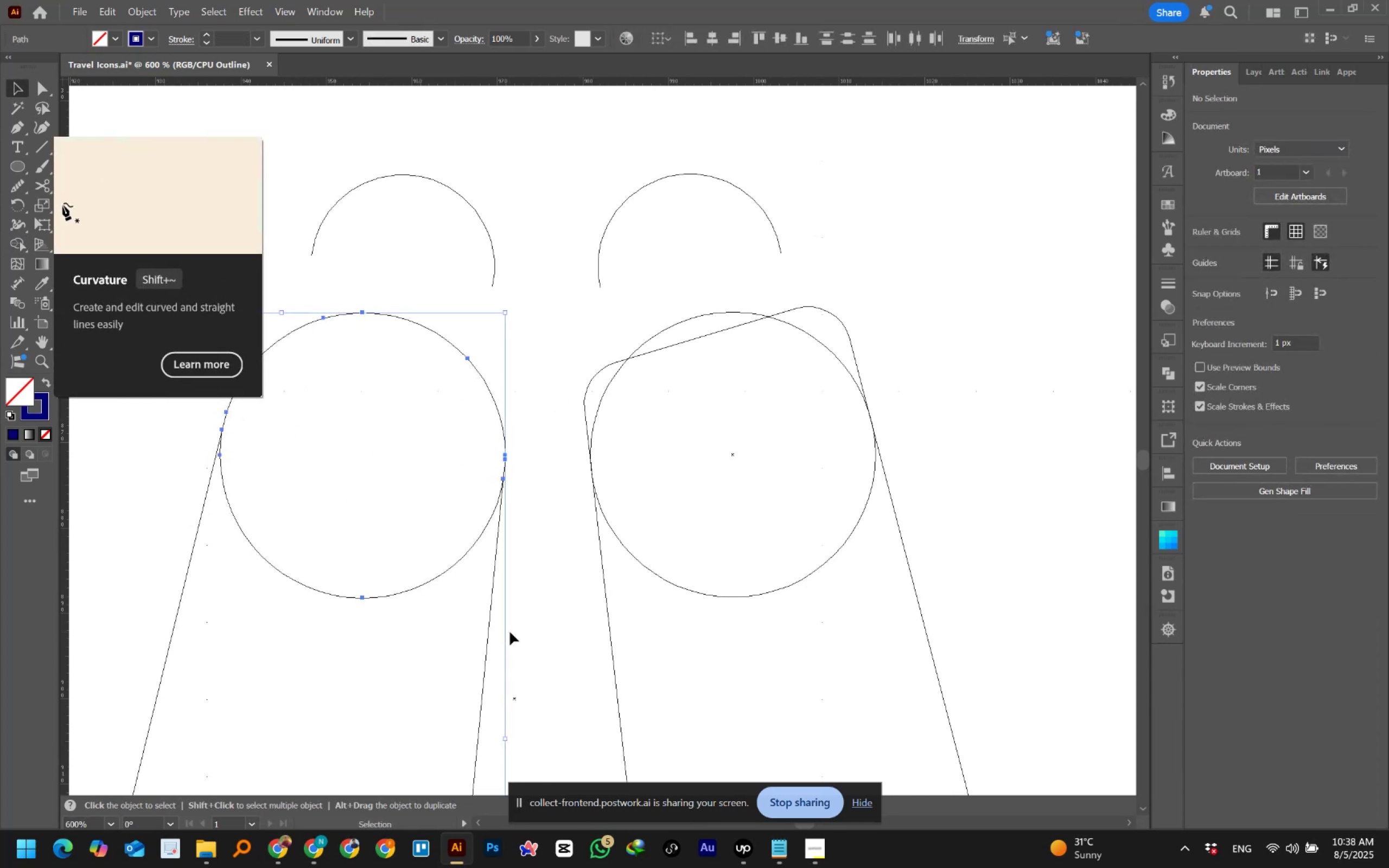 
key(Shift+M)
 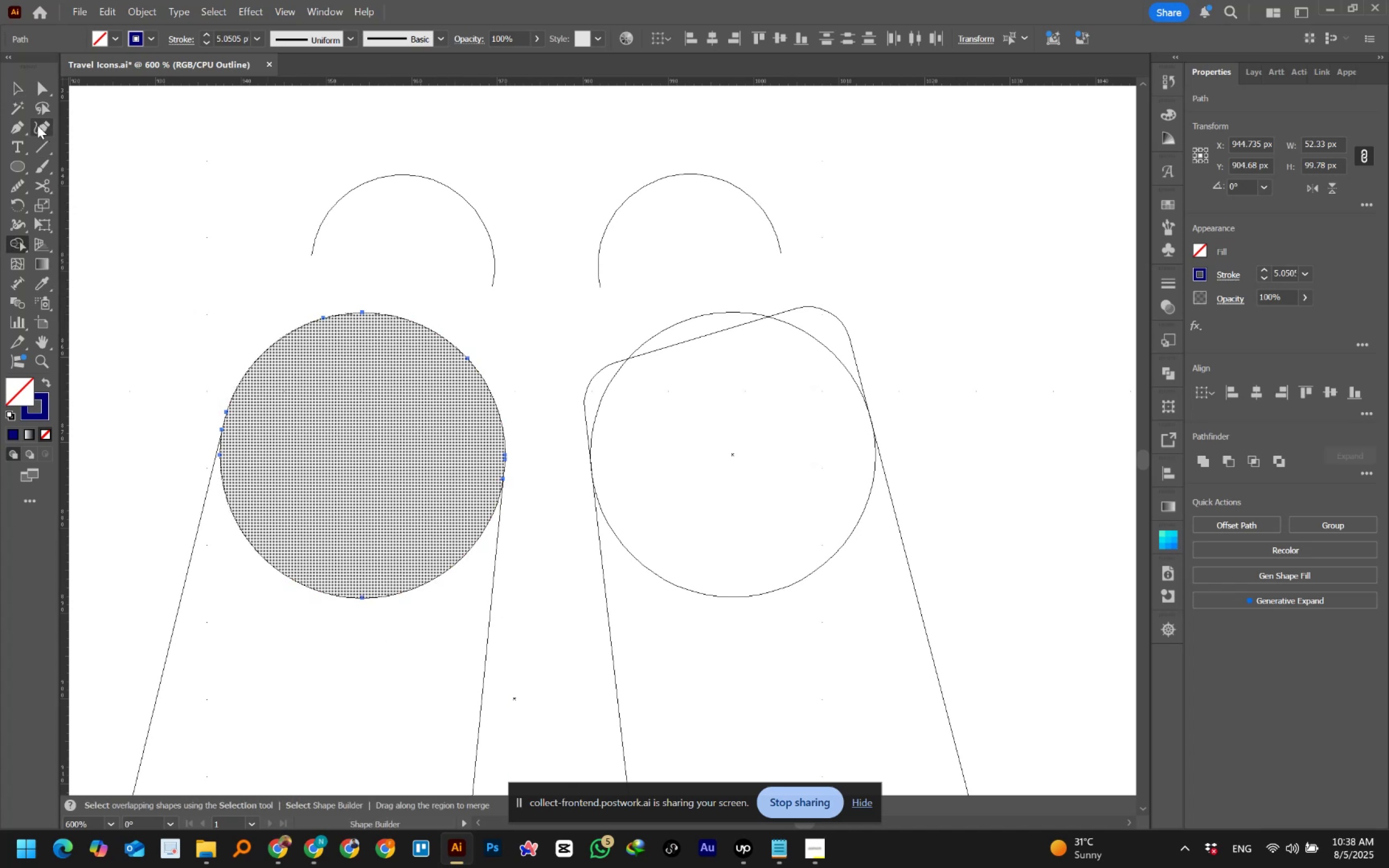 
double_click([167, 167])
 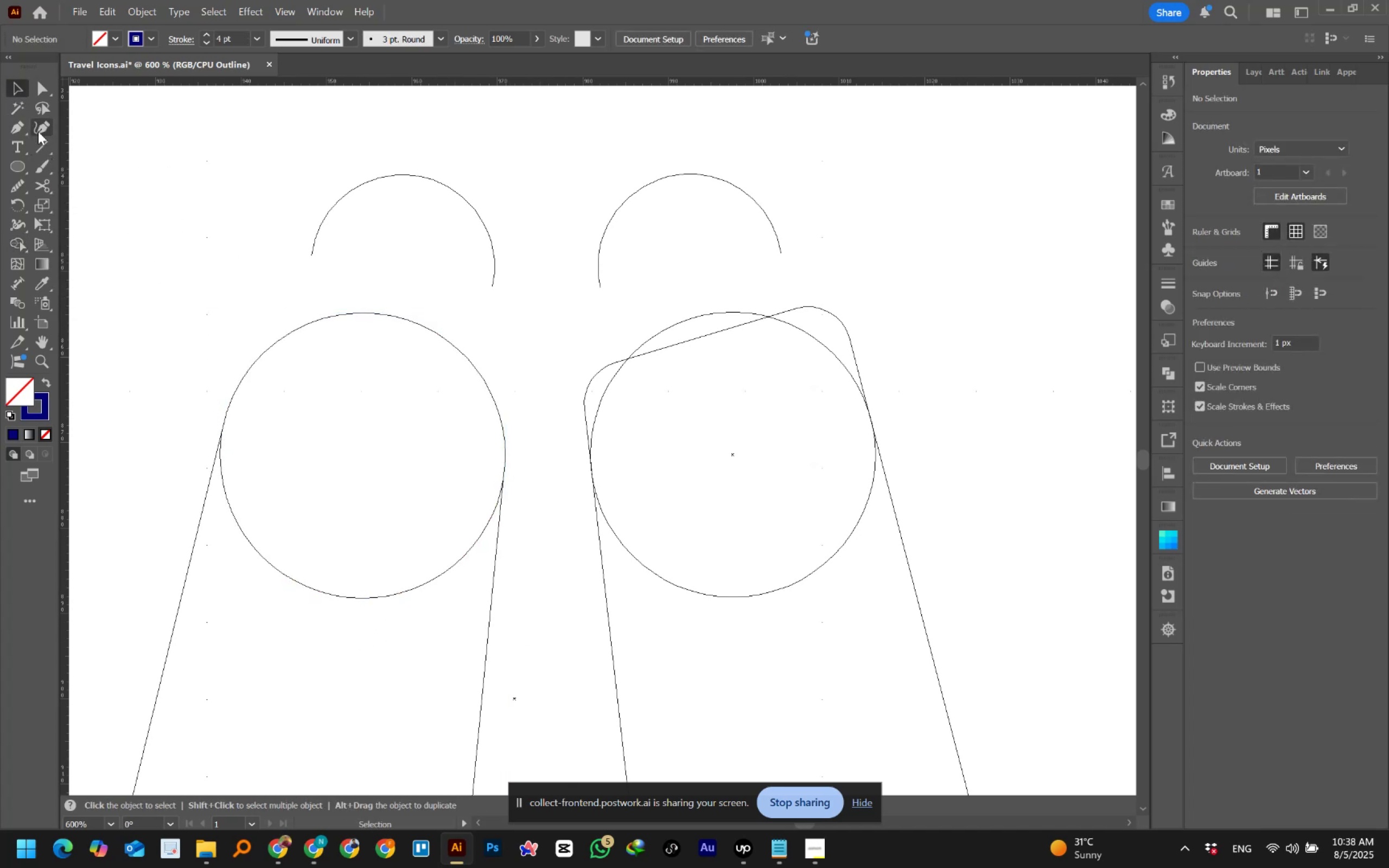 
hold_key(key=AltLeft, duration=0.87)
scroll: coordinate [426, 525], scroll_direction: up, amount: 2.0
 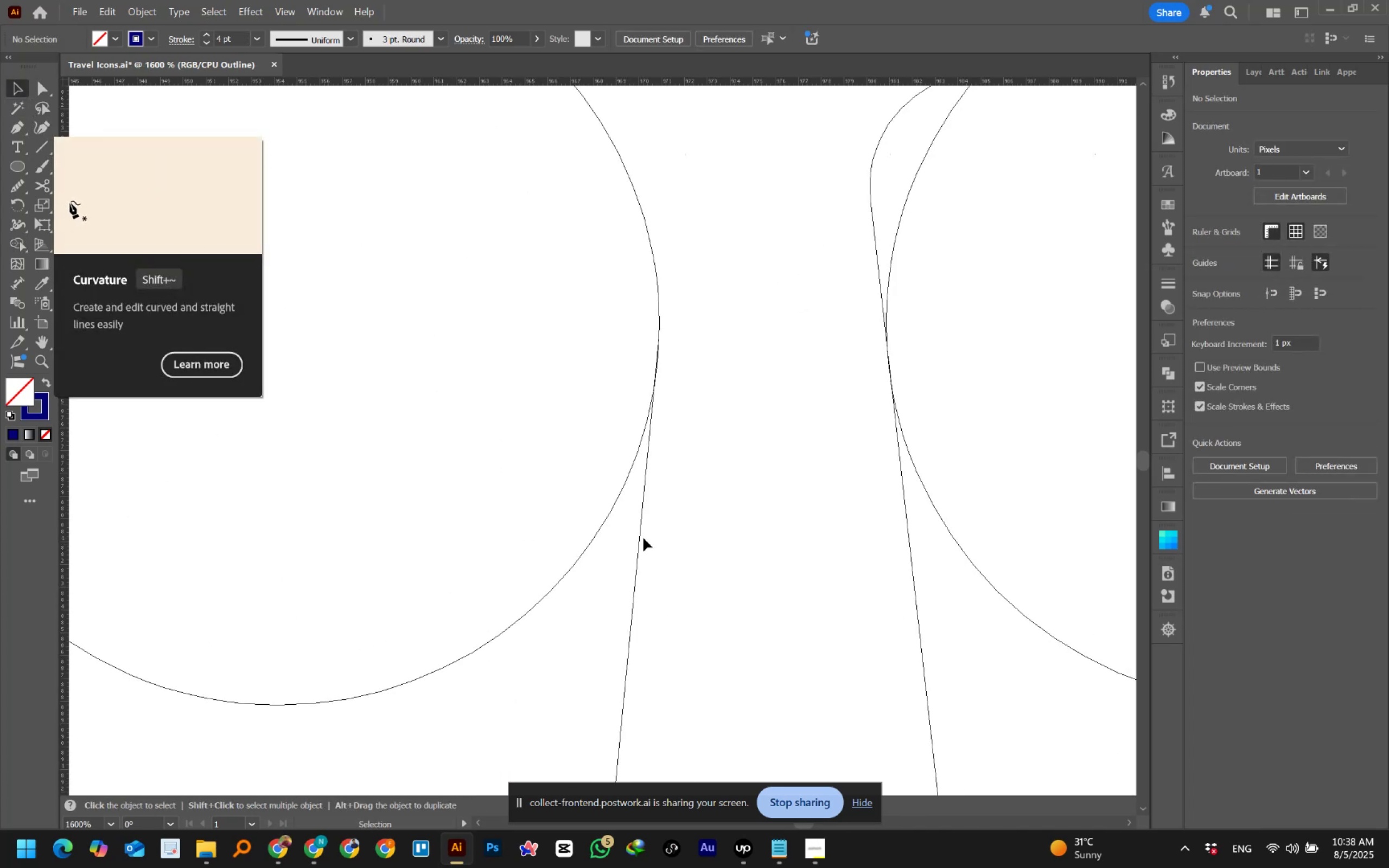 
left_click([641, 537])
 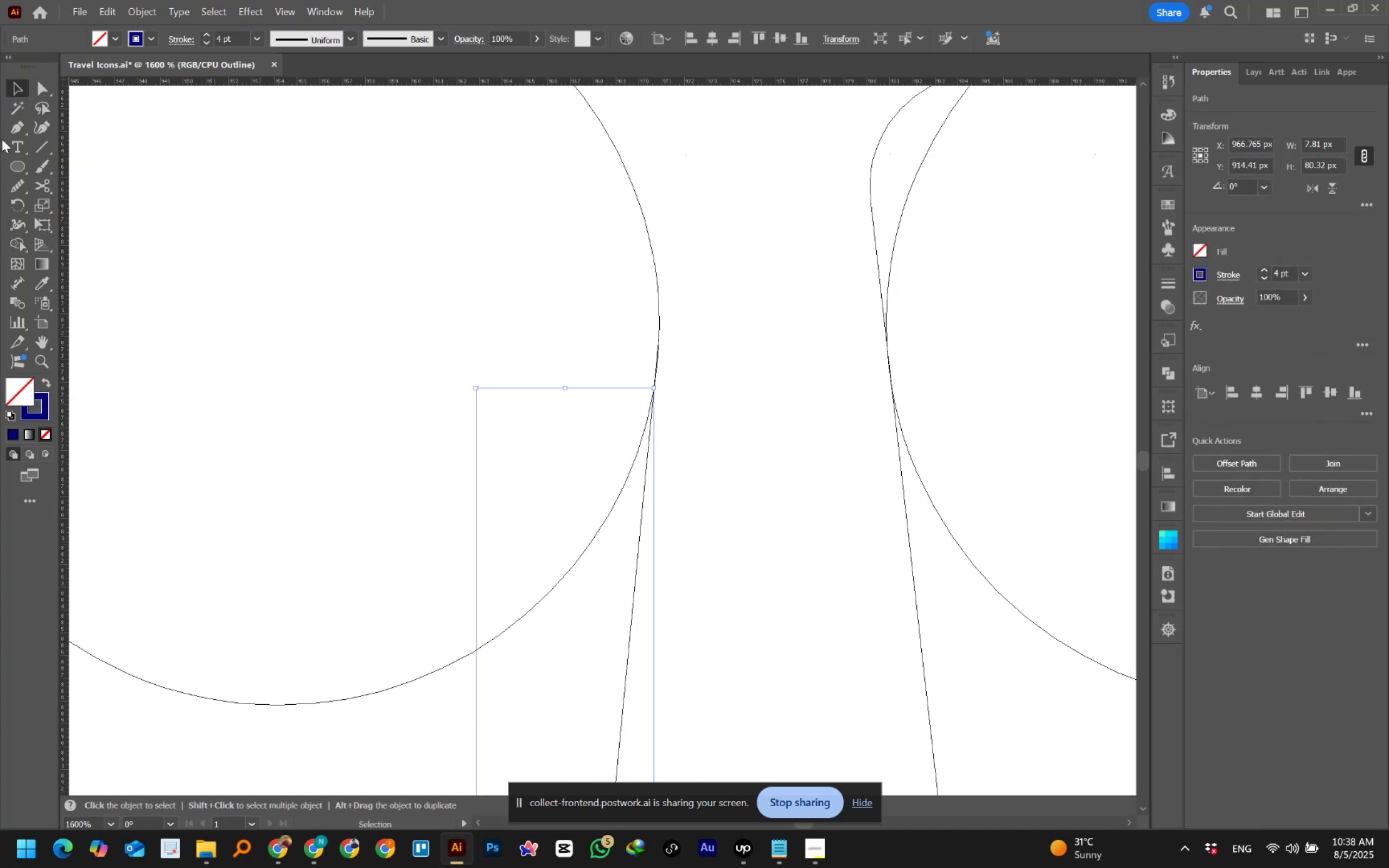 
left_click([43, 93])
 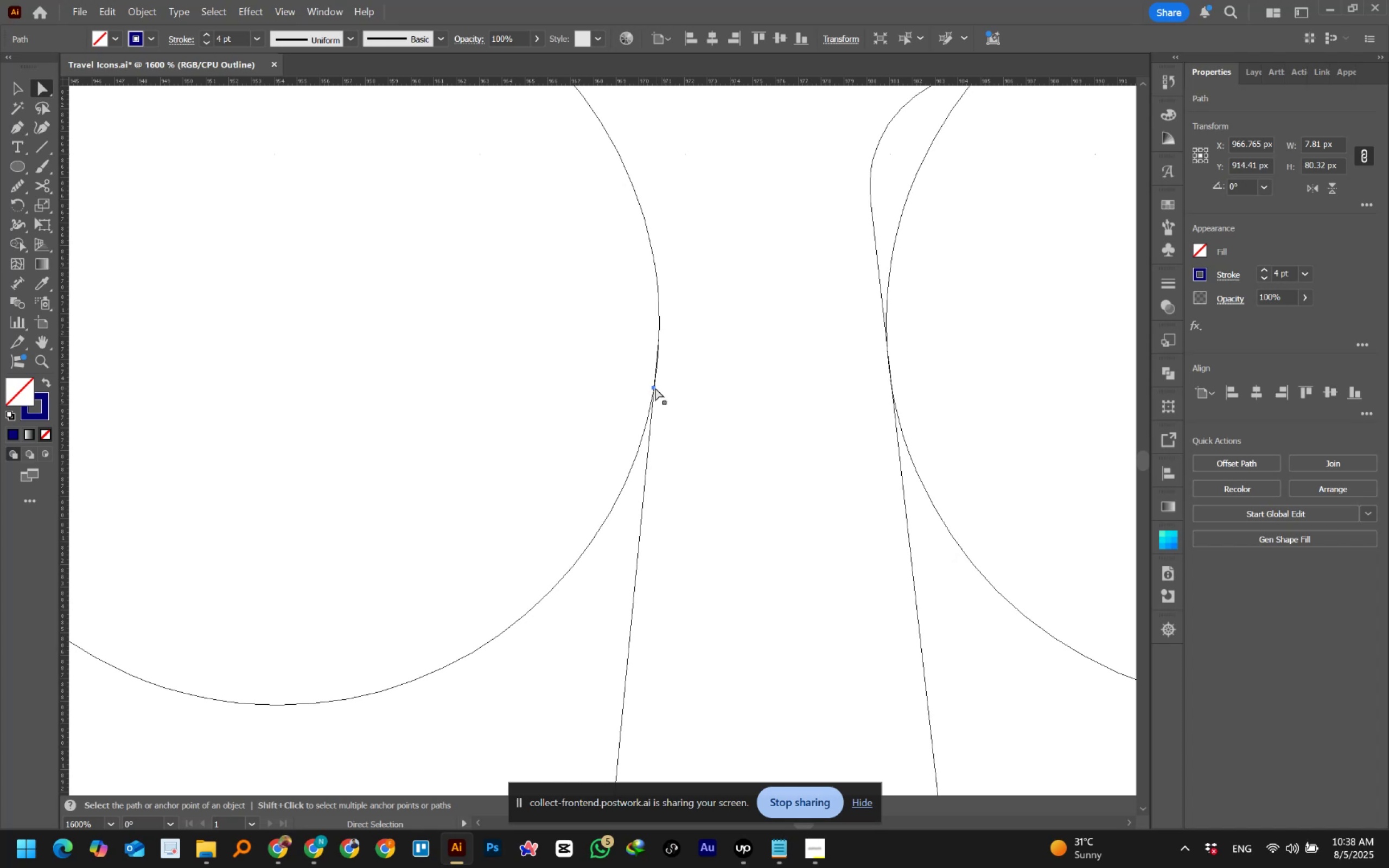 
left_click([655, 387])
 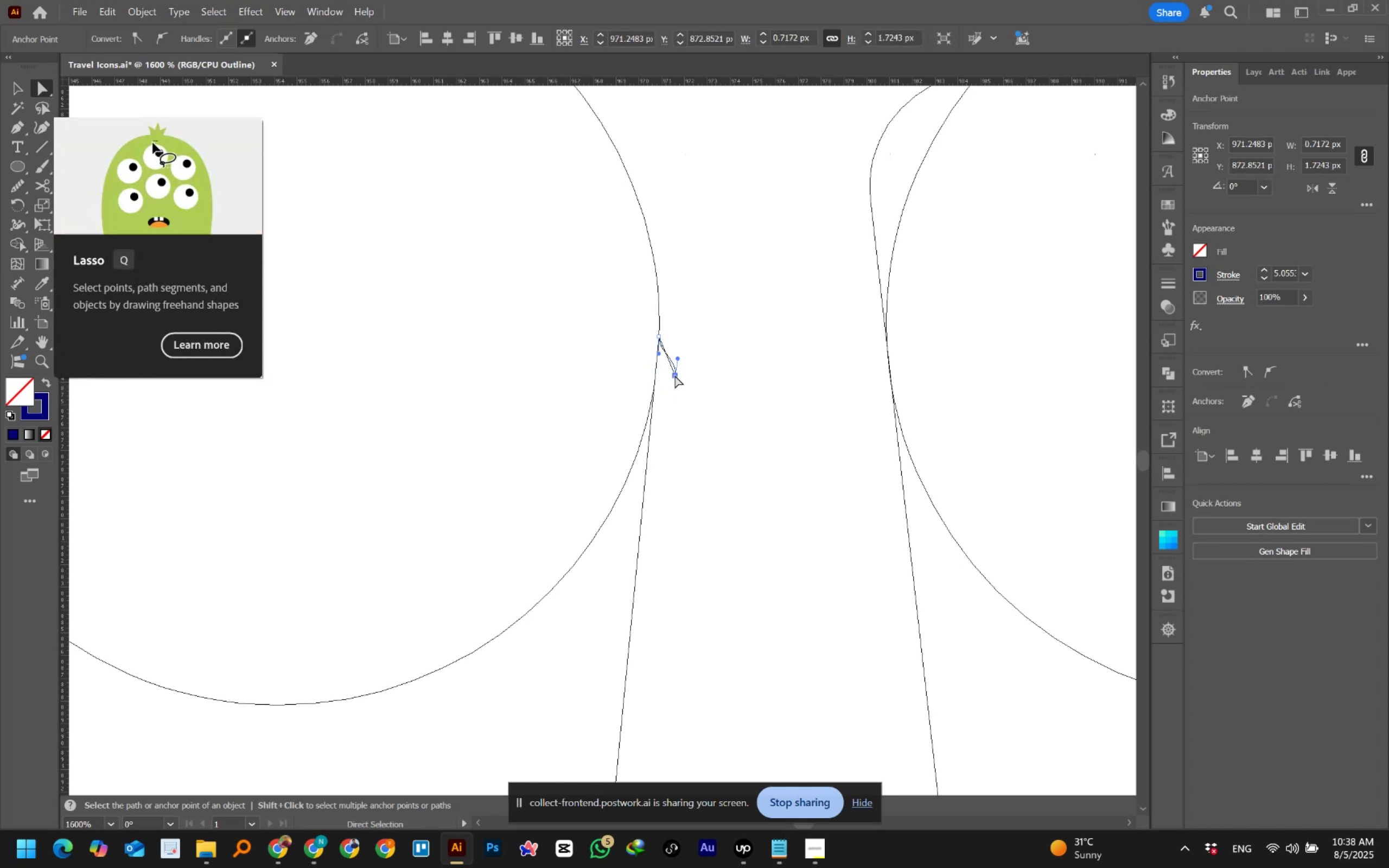 
key(Delete)
 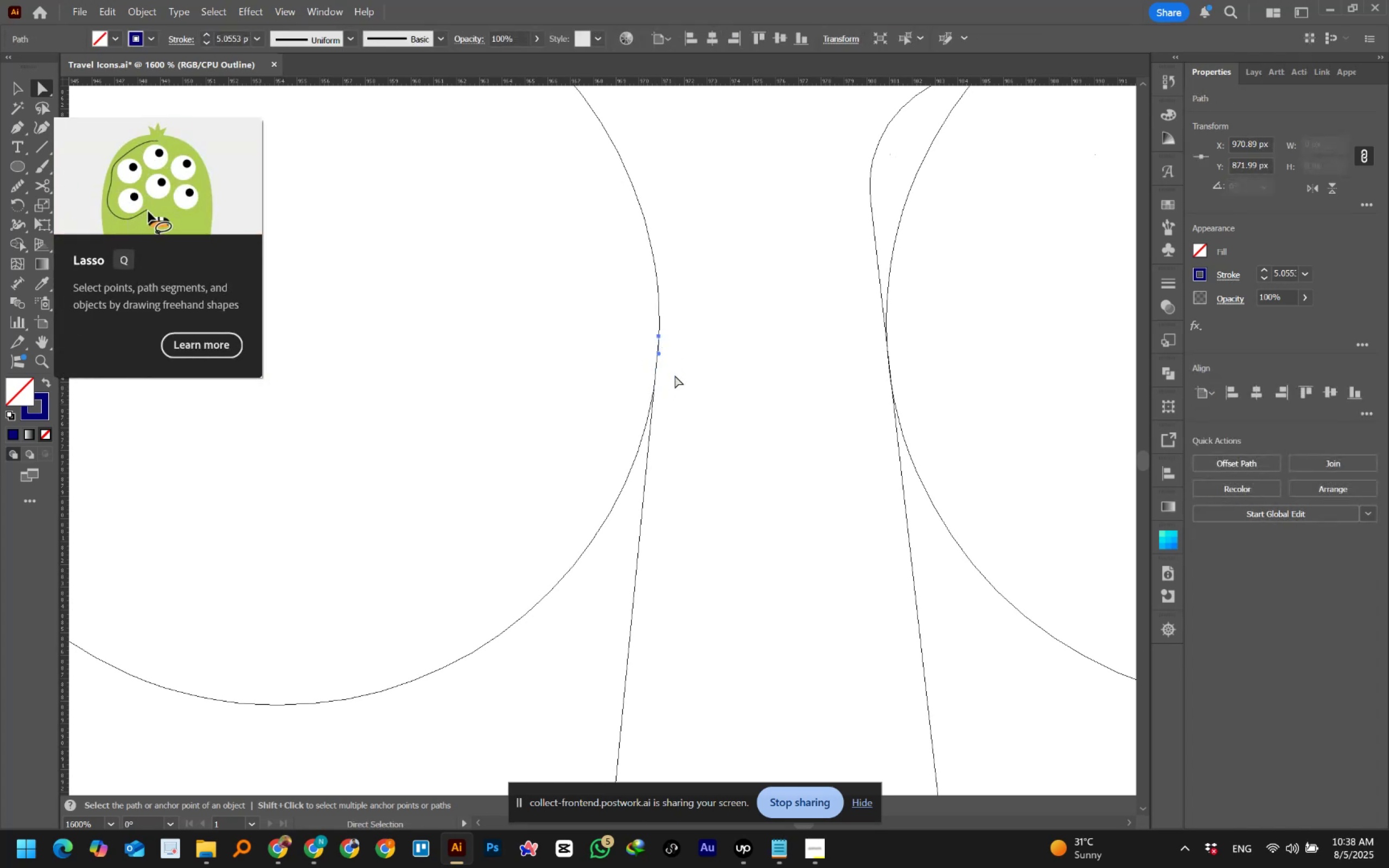 
key(Delete)
 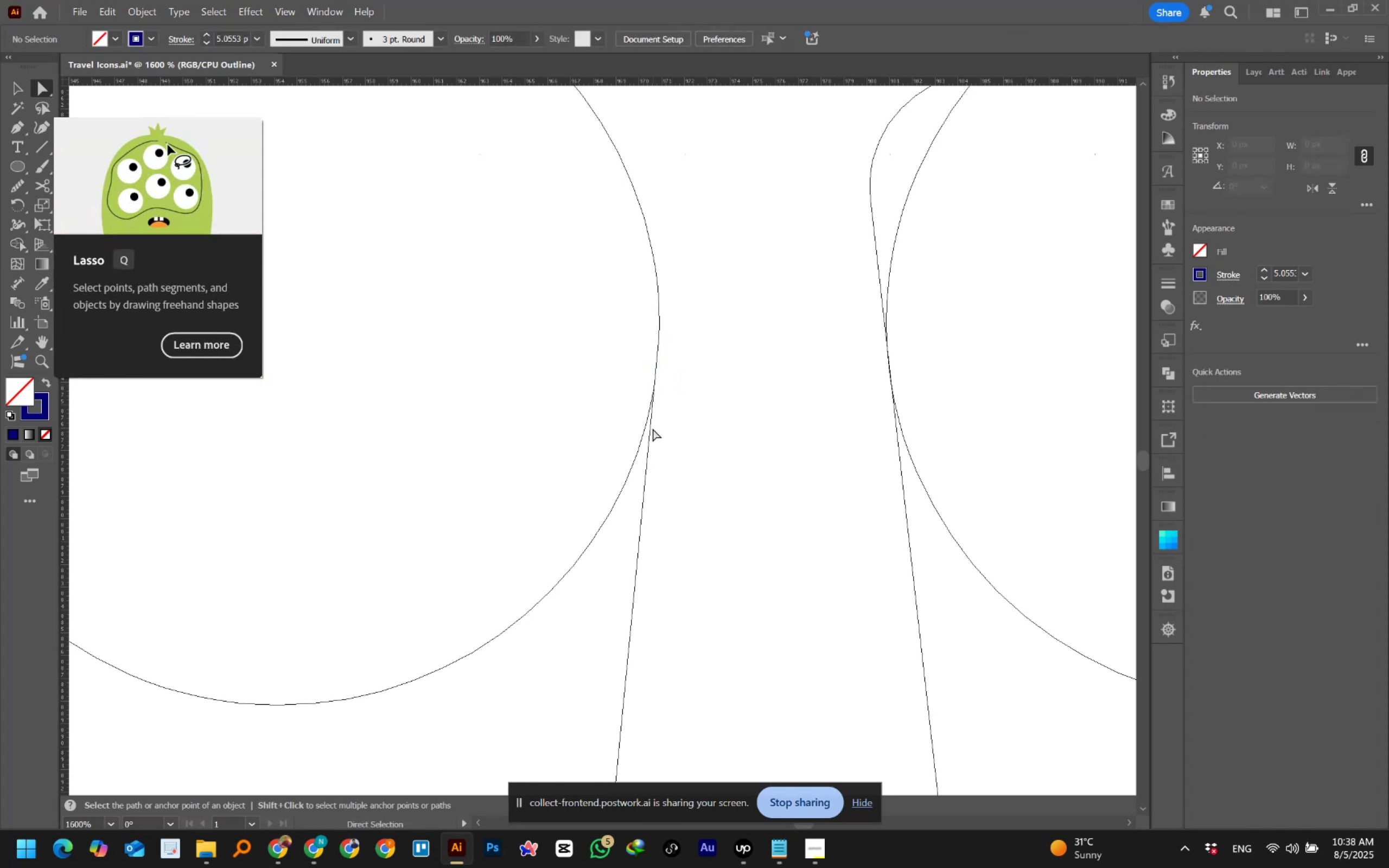 
left_click([651, 429])
 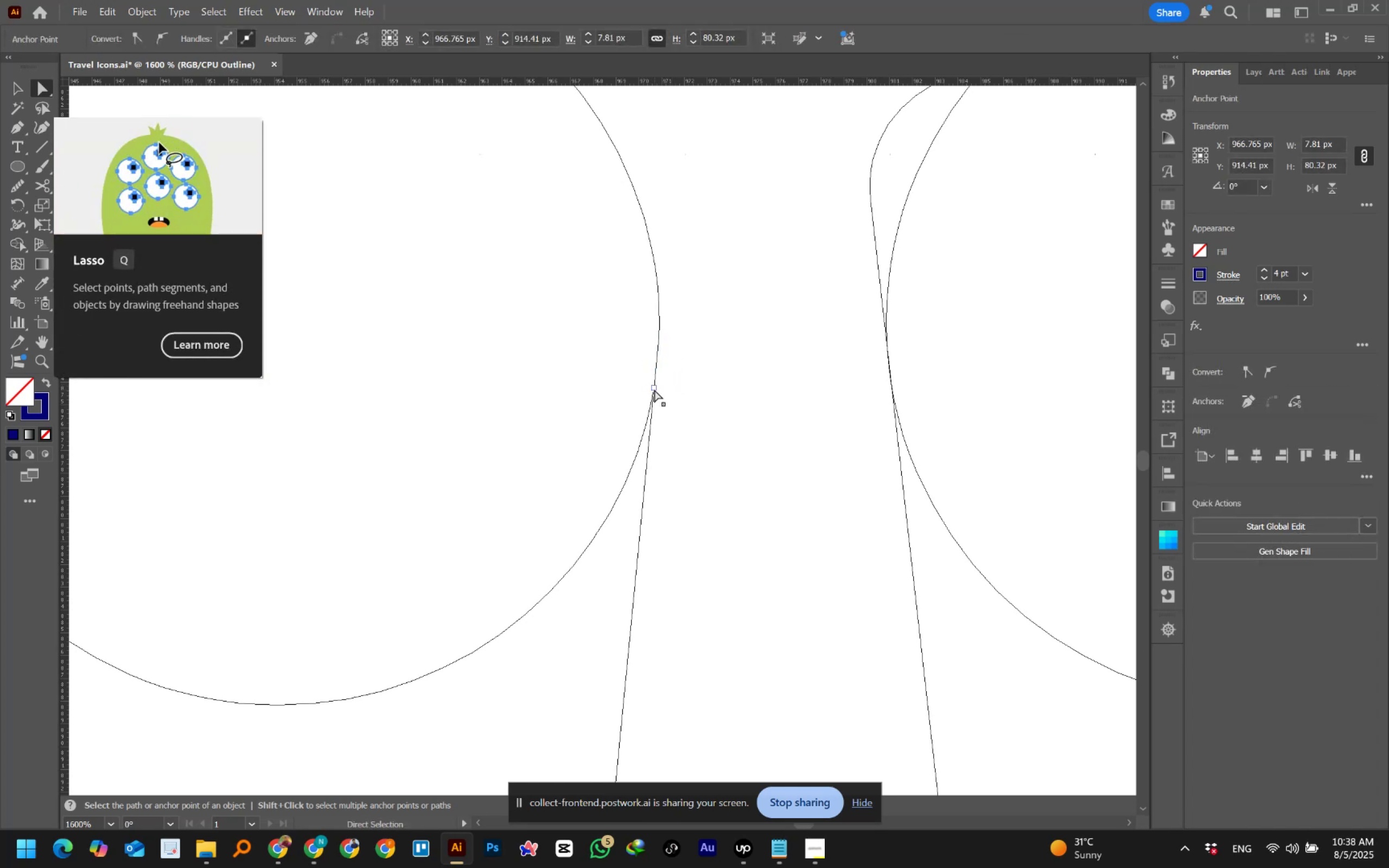 
left_click([654, 390])
 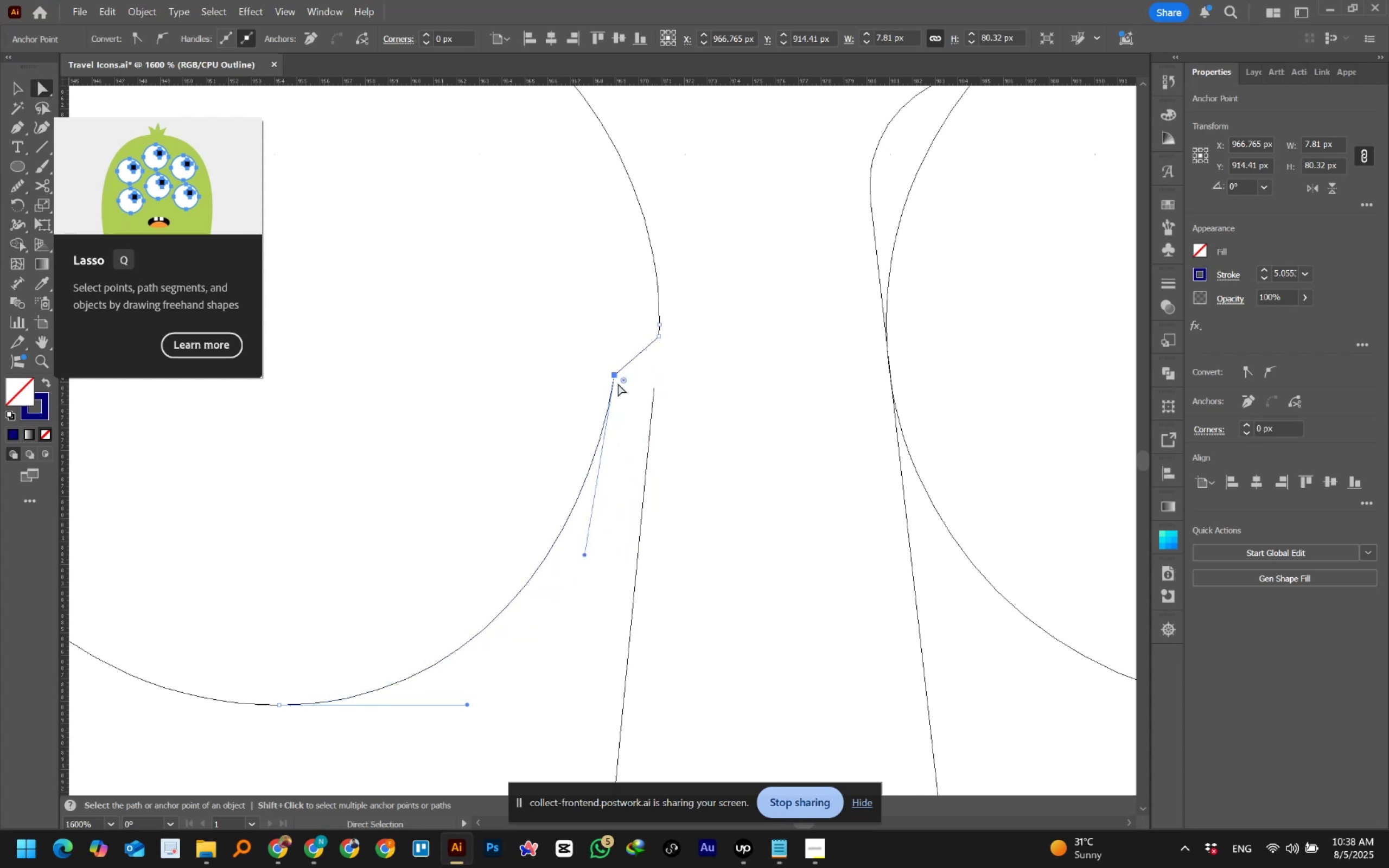 
key(Control+Z)
 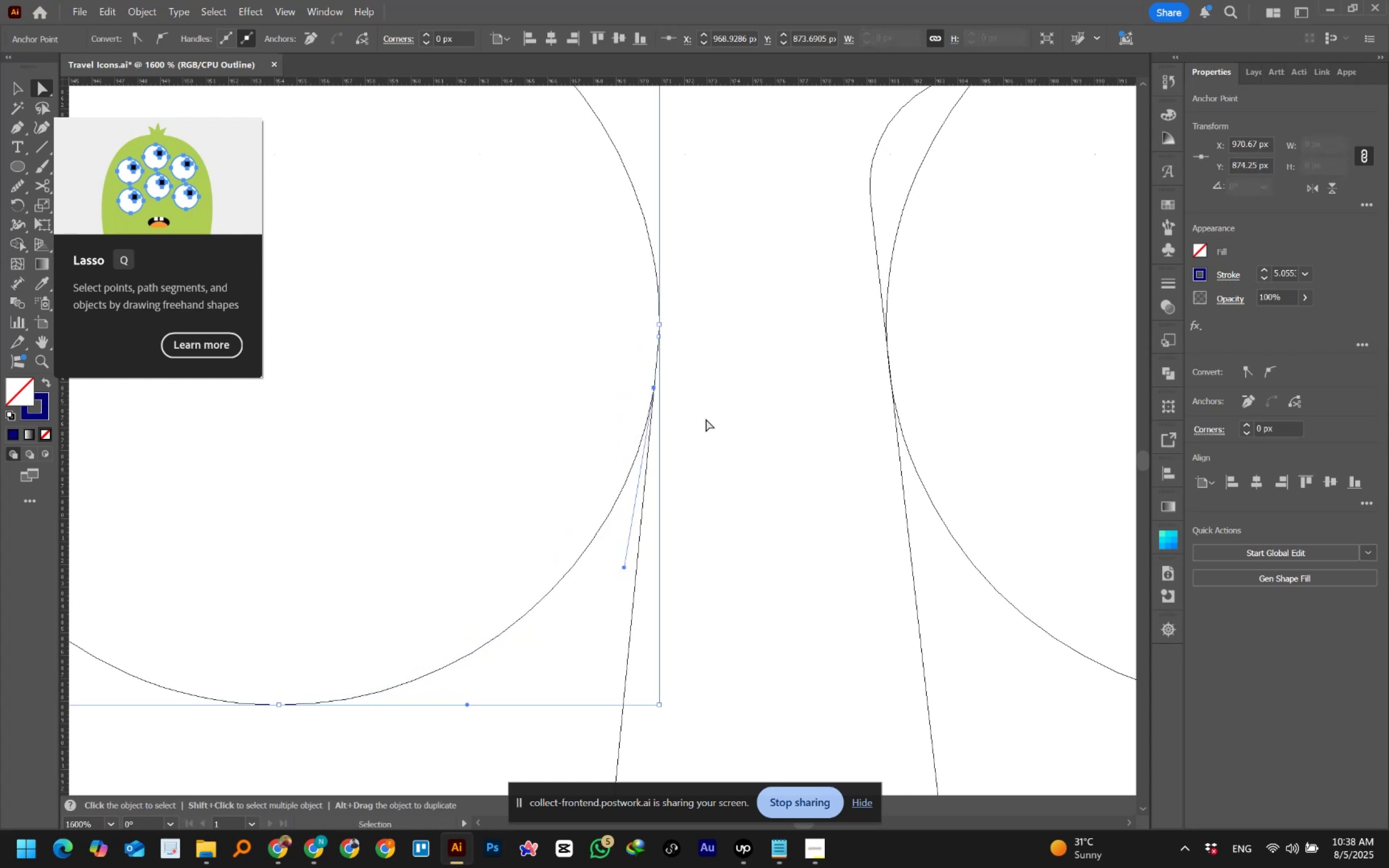 
hold_key(key=AltLeft, duration=0.67)
scroll: coordinate [627, 385], scroll_direction: up, amount: 4.0
 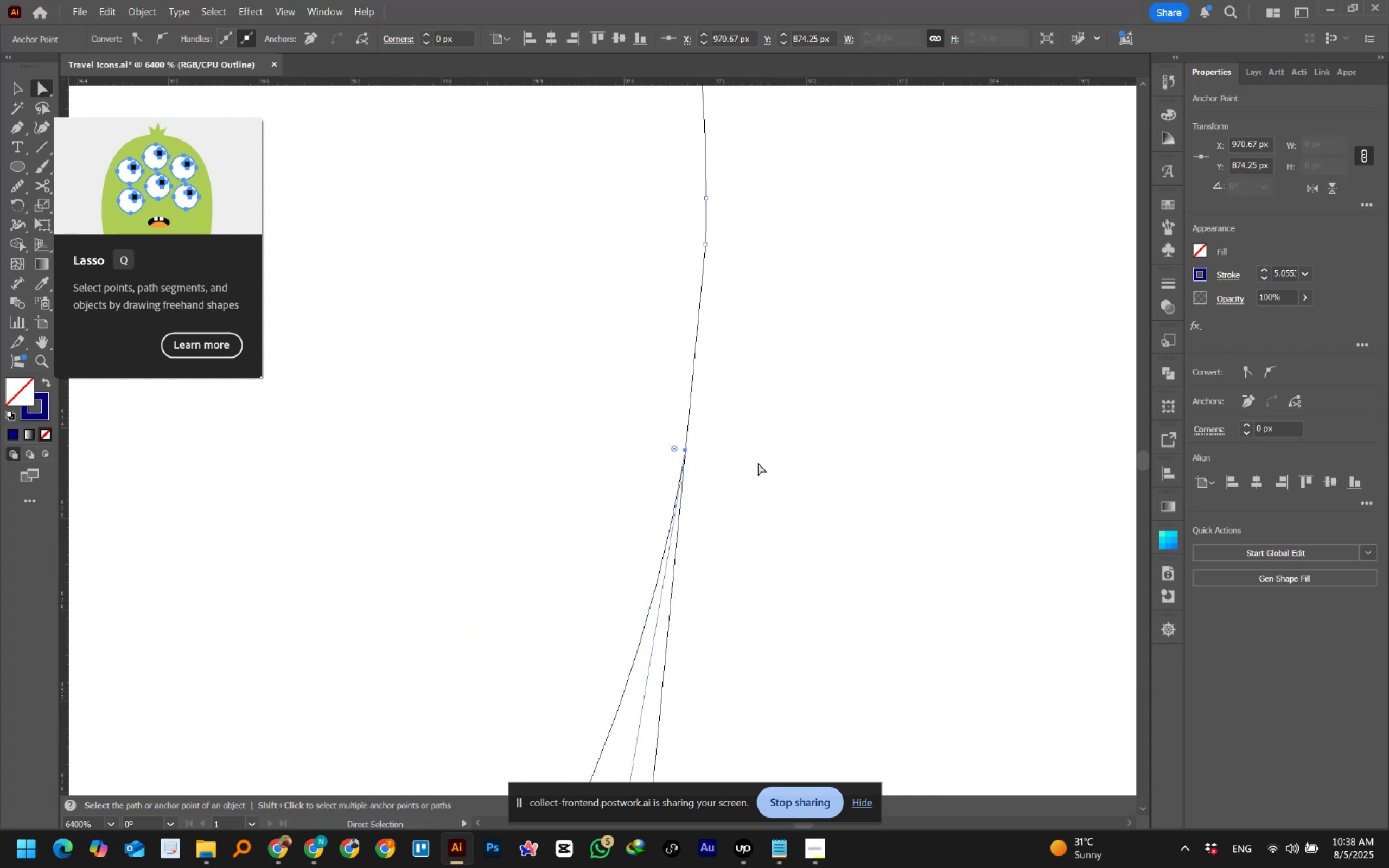 
key(Control+2)
 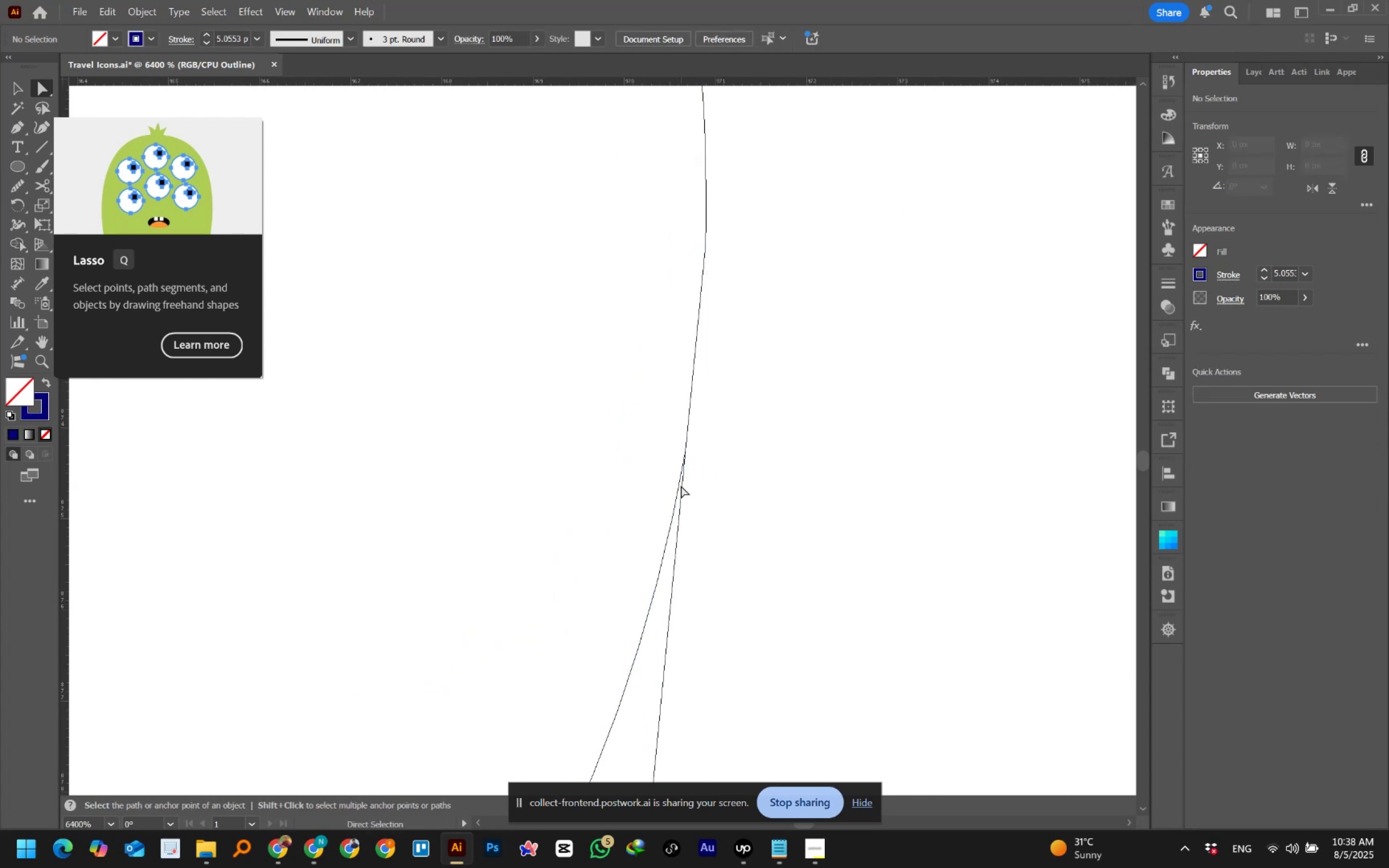 
left_click([680, 483])
 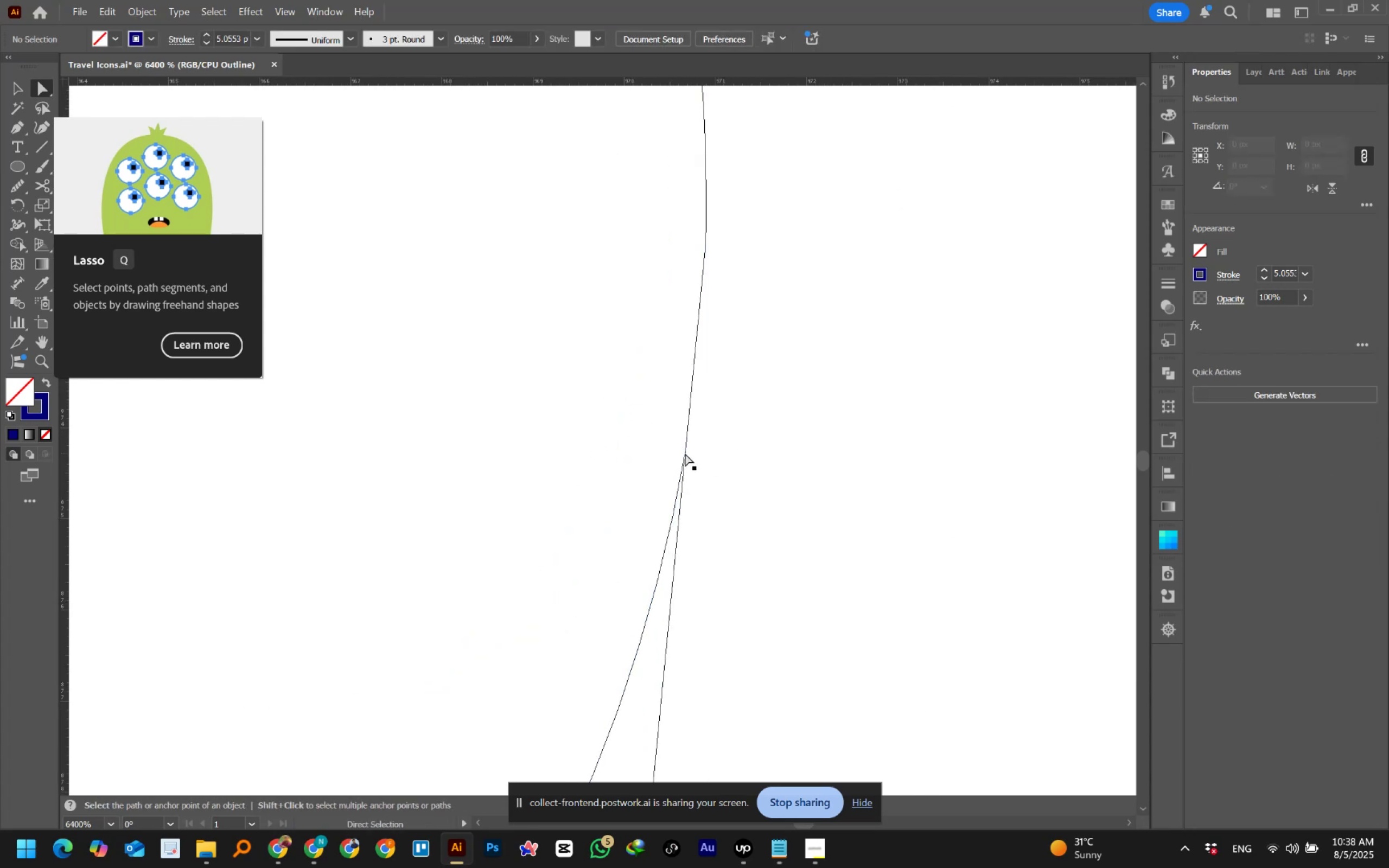 
left_click([685, 454])
 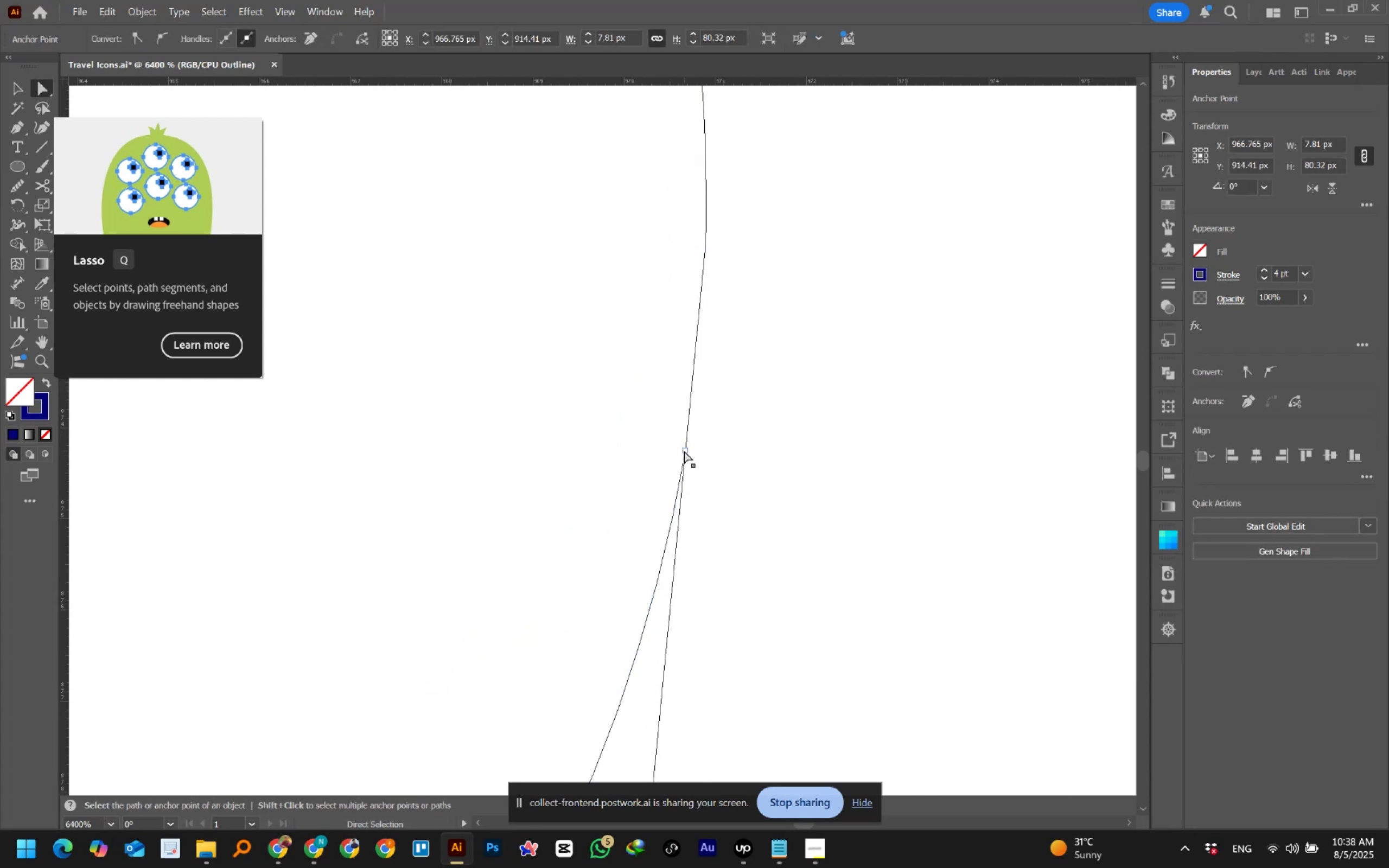 
left_click([684, 451])
 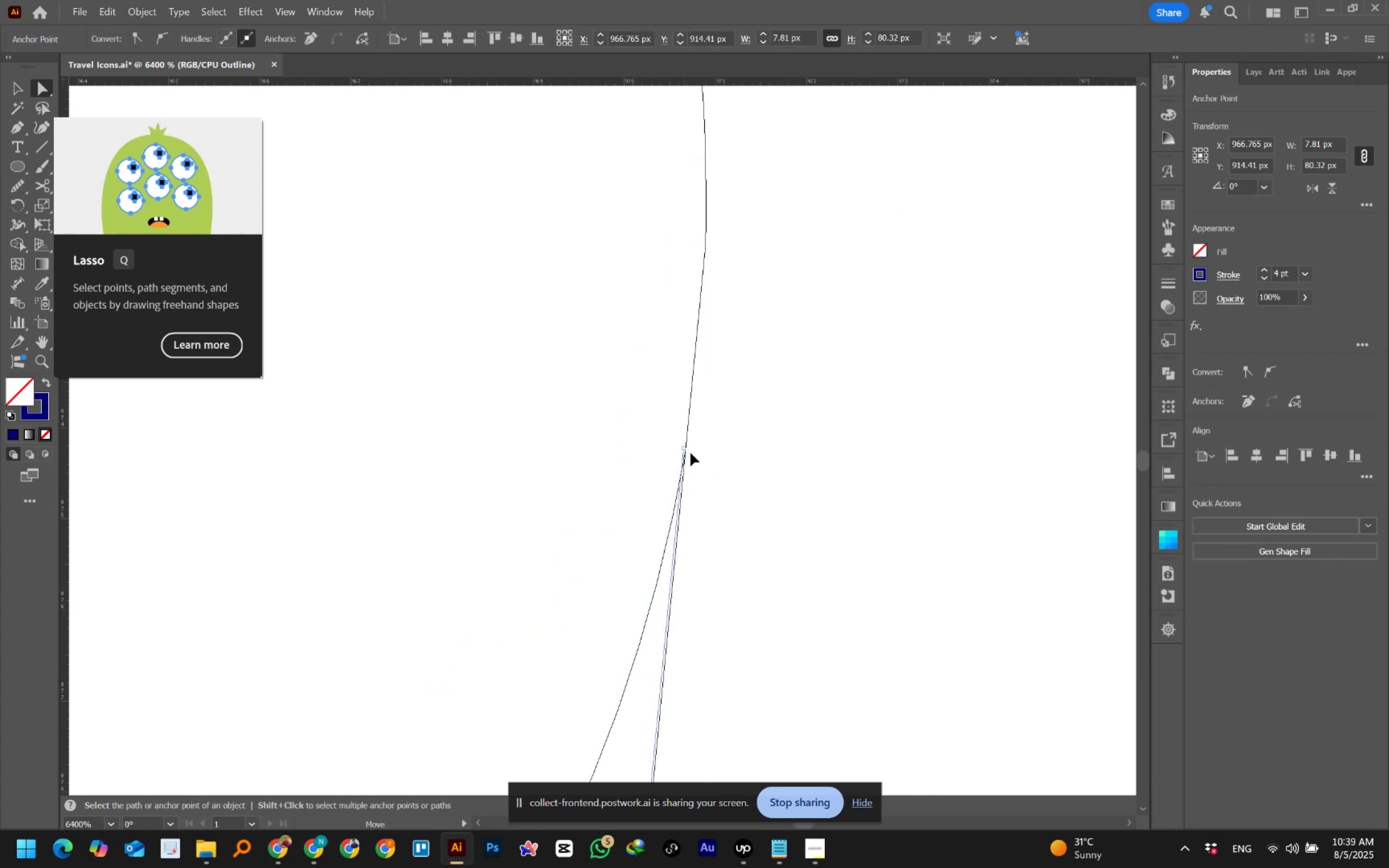 
left_click([711, 461])
 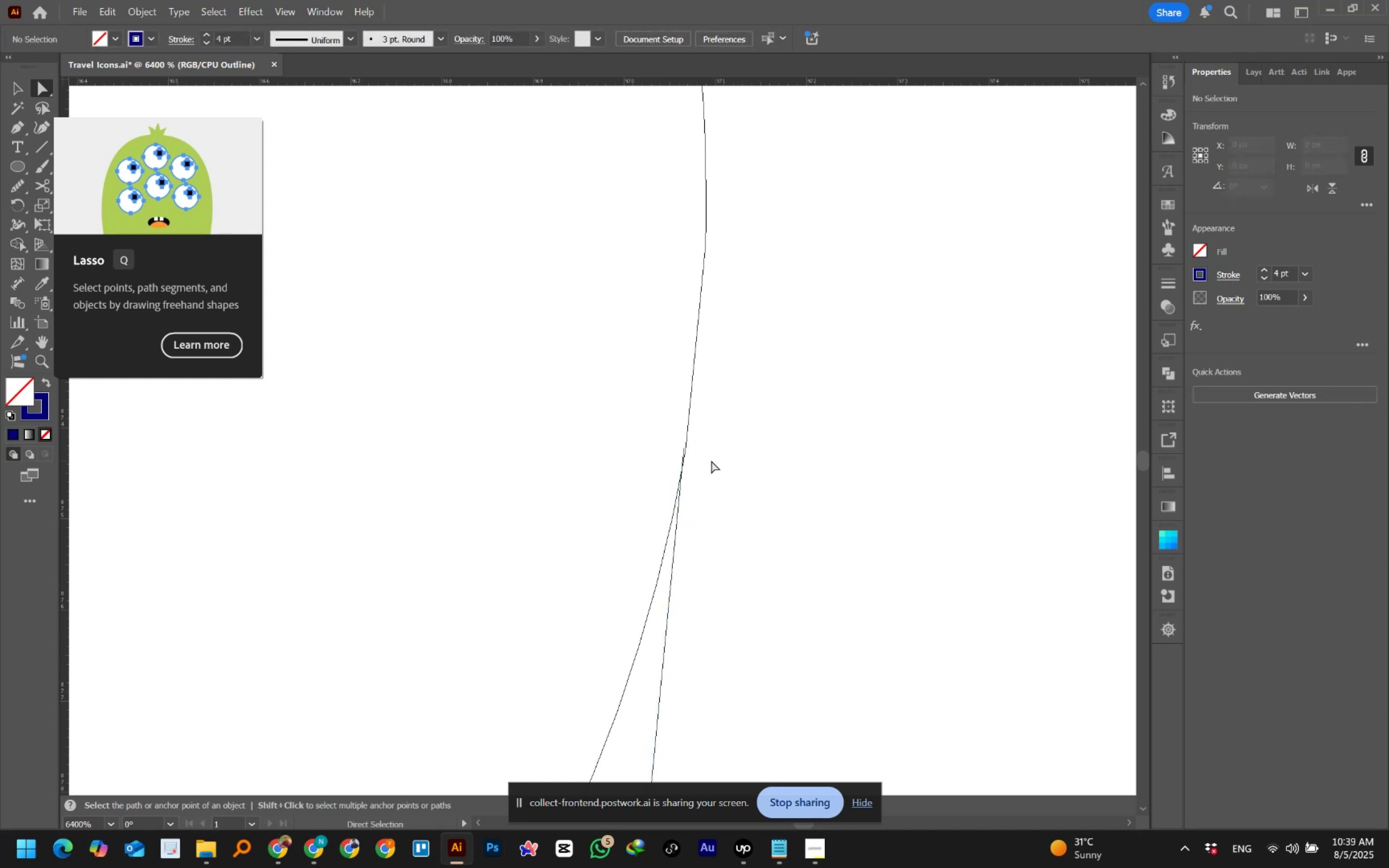 
hold_key(key=AltLeft, duration=0.65)
scroll: coordinate [711, 461], scroll_direction: down, amount: 2.0
 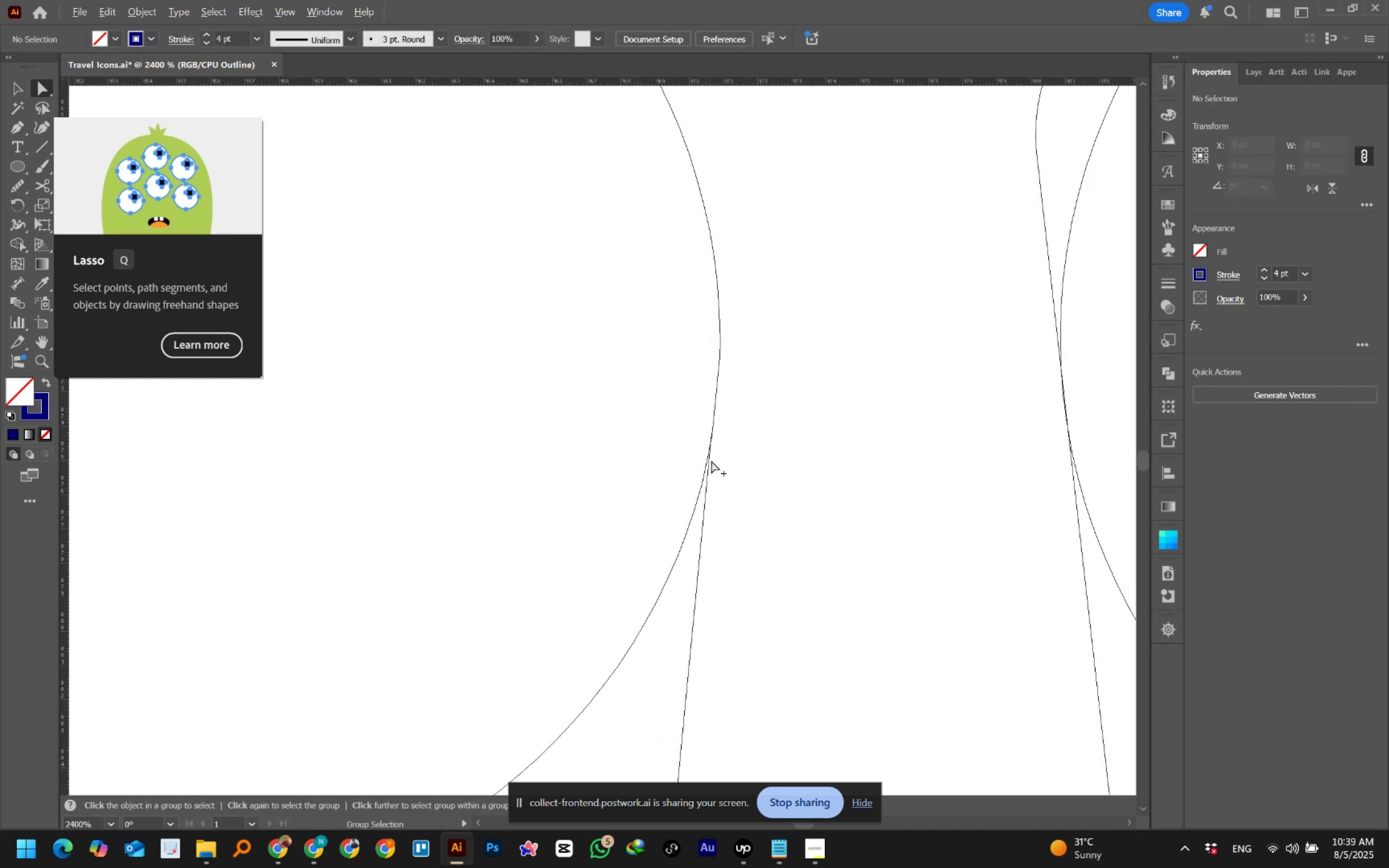 
hold_key(key=Space, duration=0.72)
 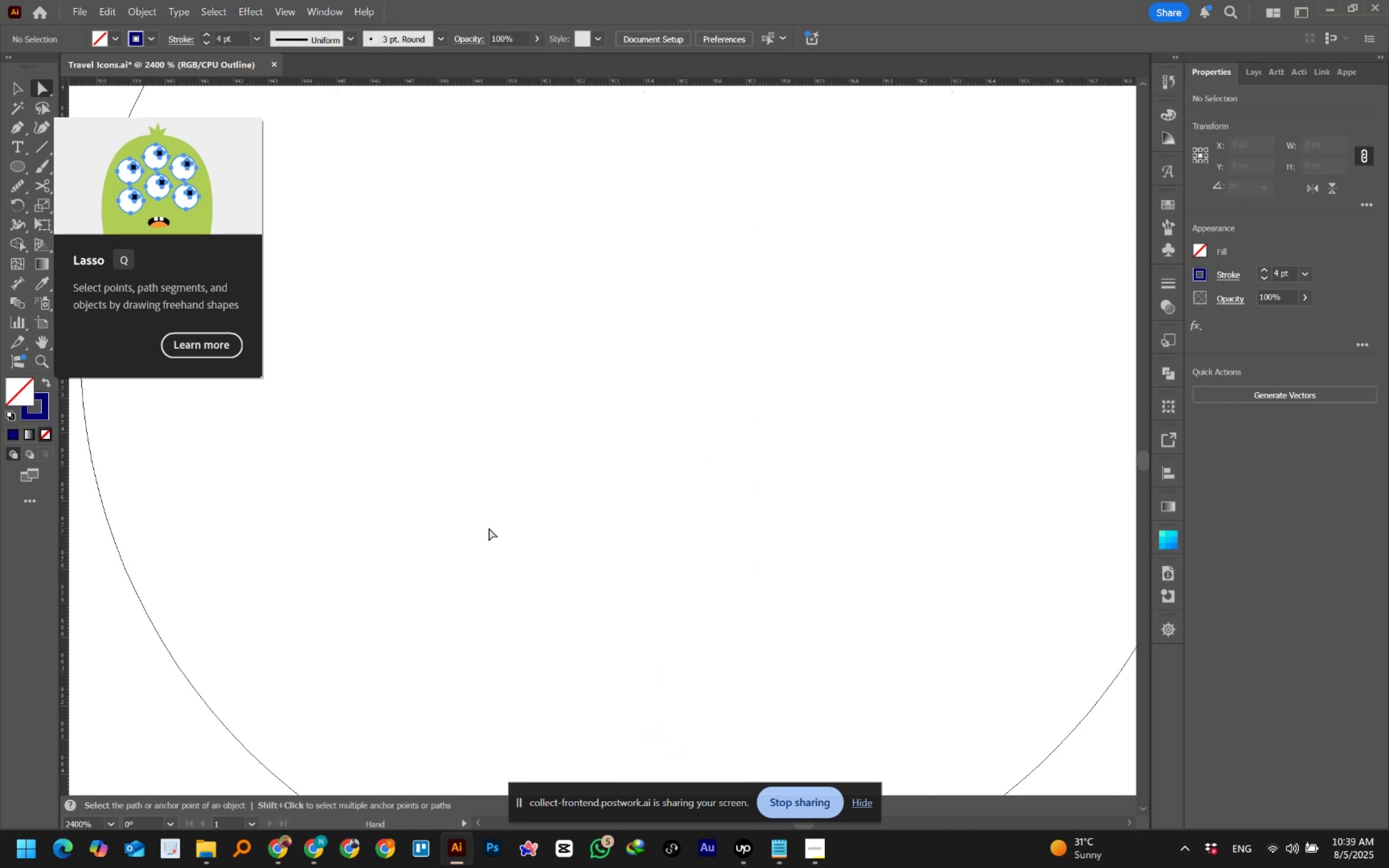 
key(Alt+AltLeft)
 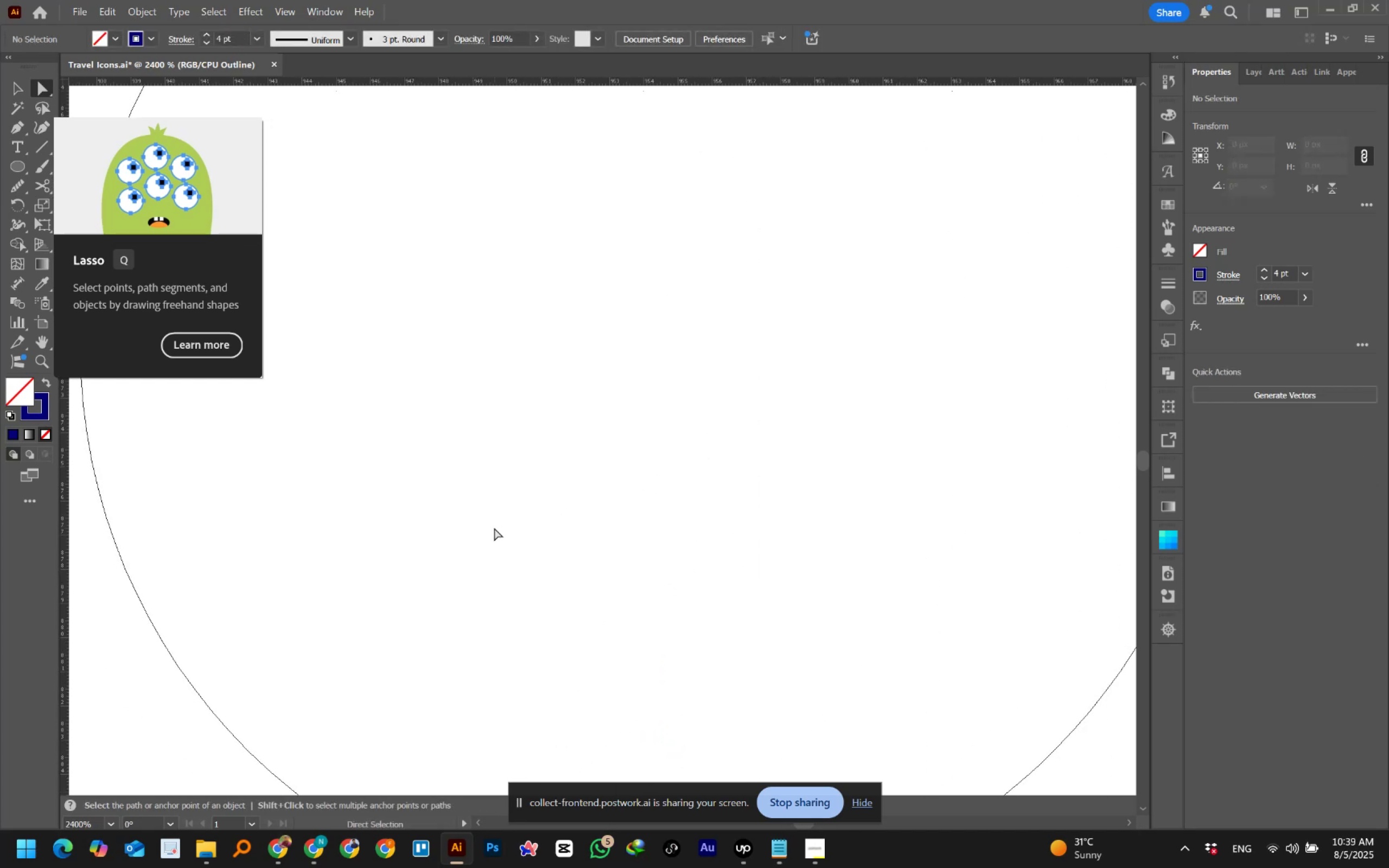 
scroll: coordinate [536, 528], scroll_direction: down, amount: 2.0
 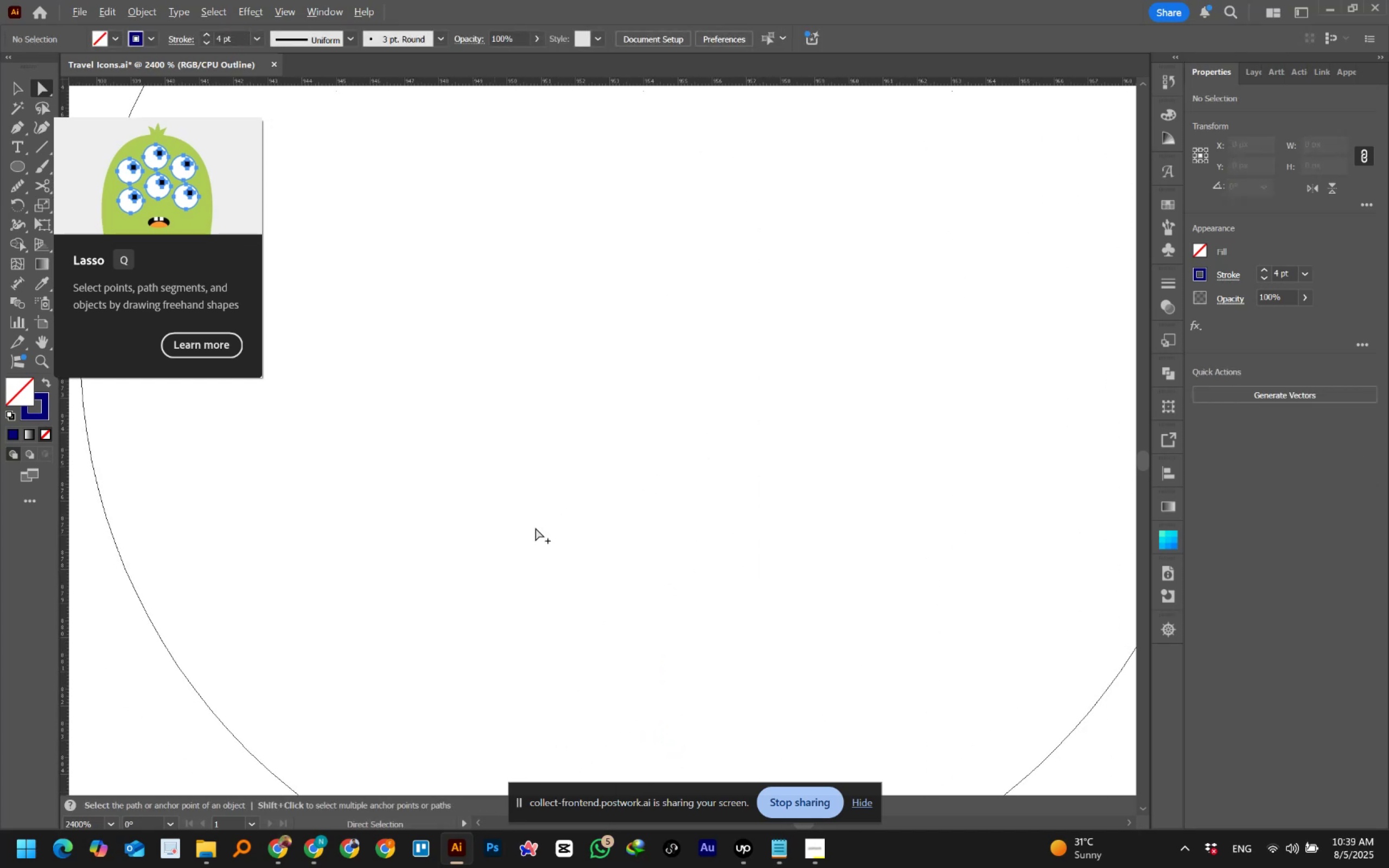 
hold_key(key=Space, duration=0.75)
 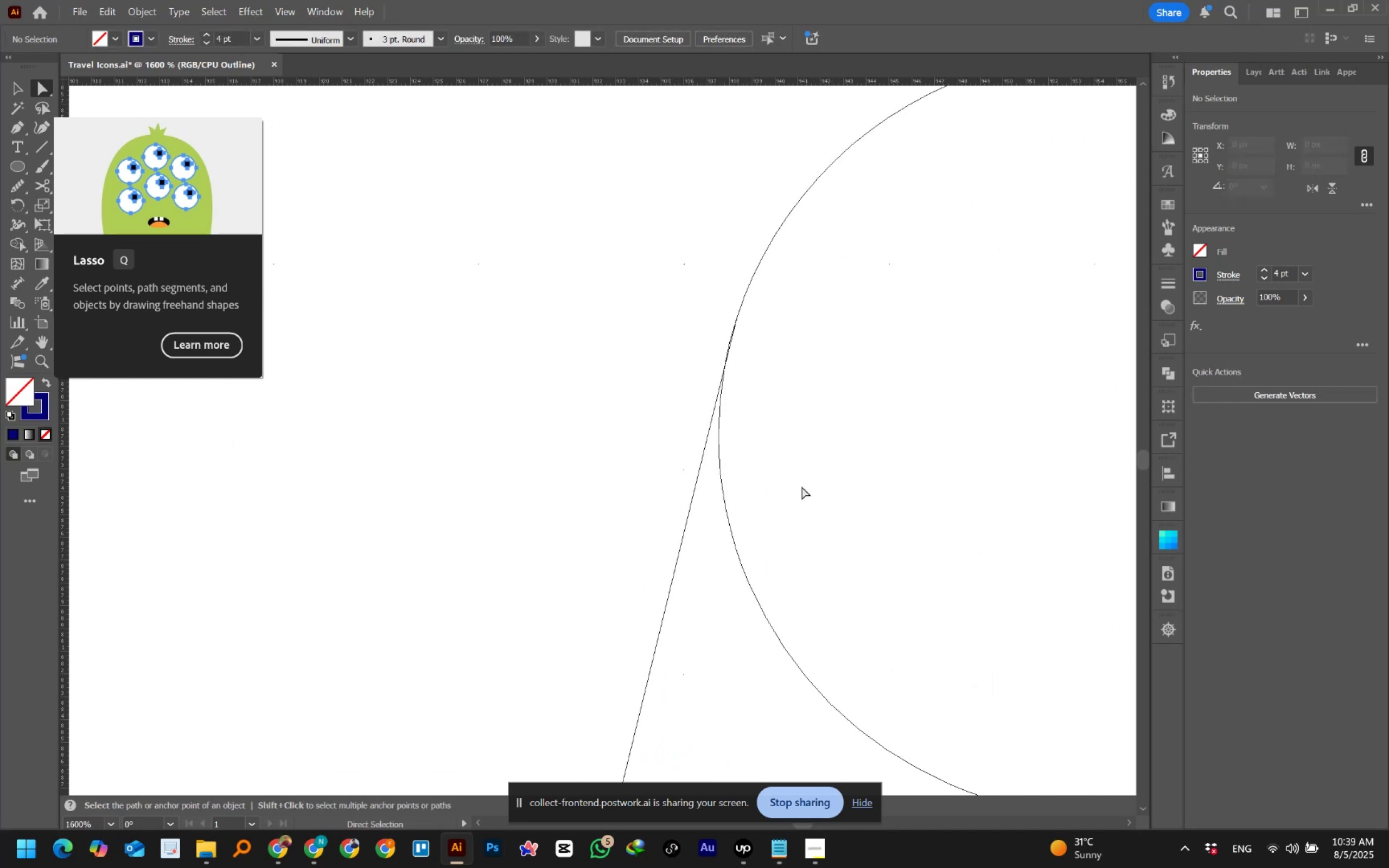 
hold_key(key=AltLeft, duration=1.46)
scroll: coordinate [738, 325], scroll_direction: up, amount: 2.0
 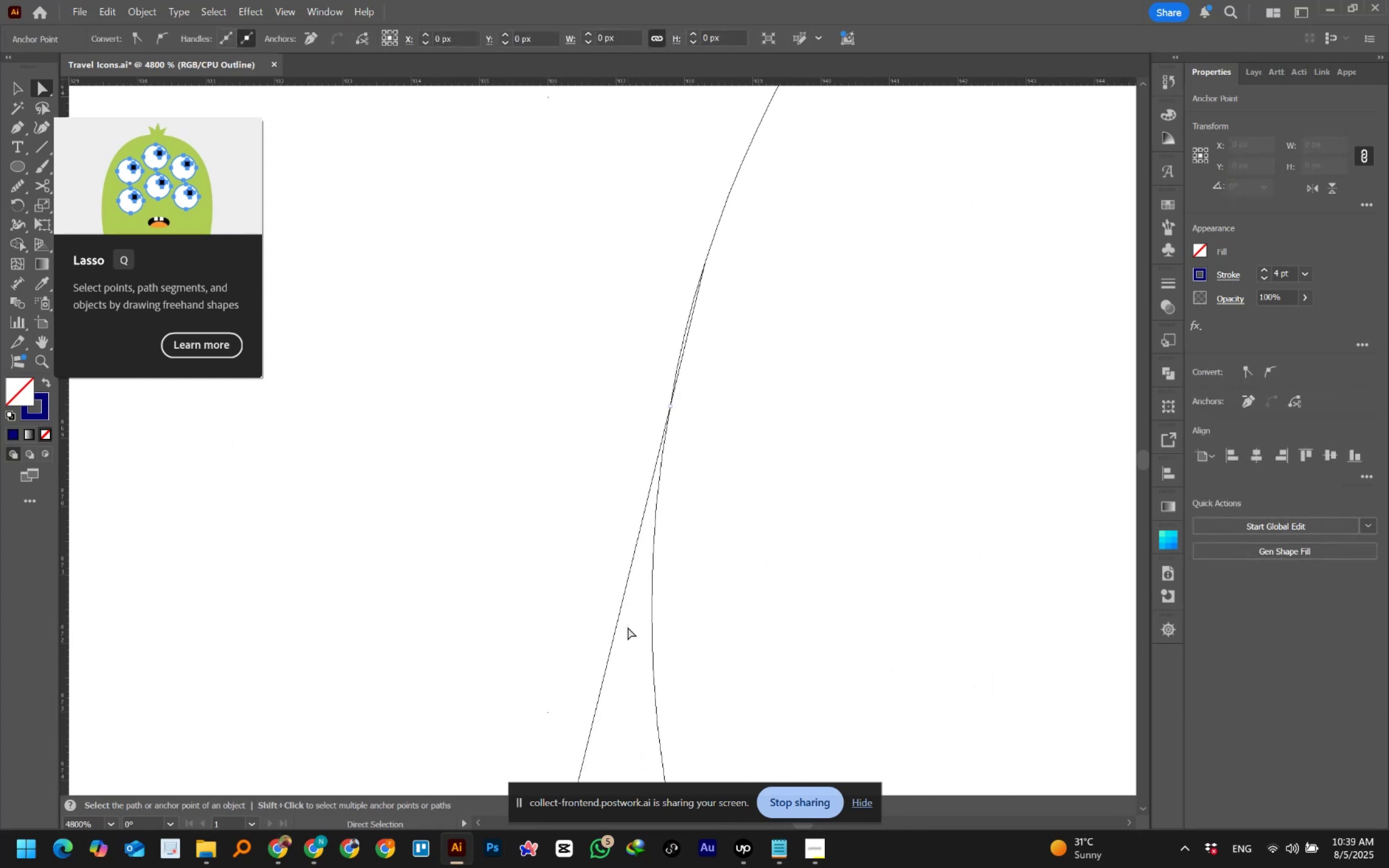 
left_click([670, 405])
 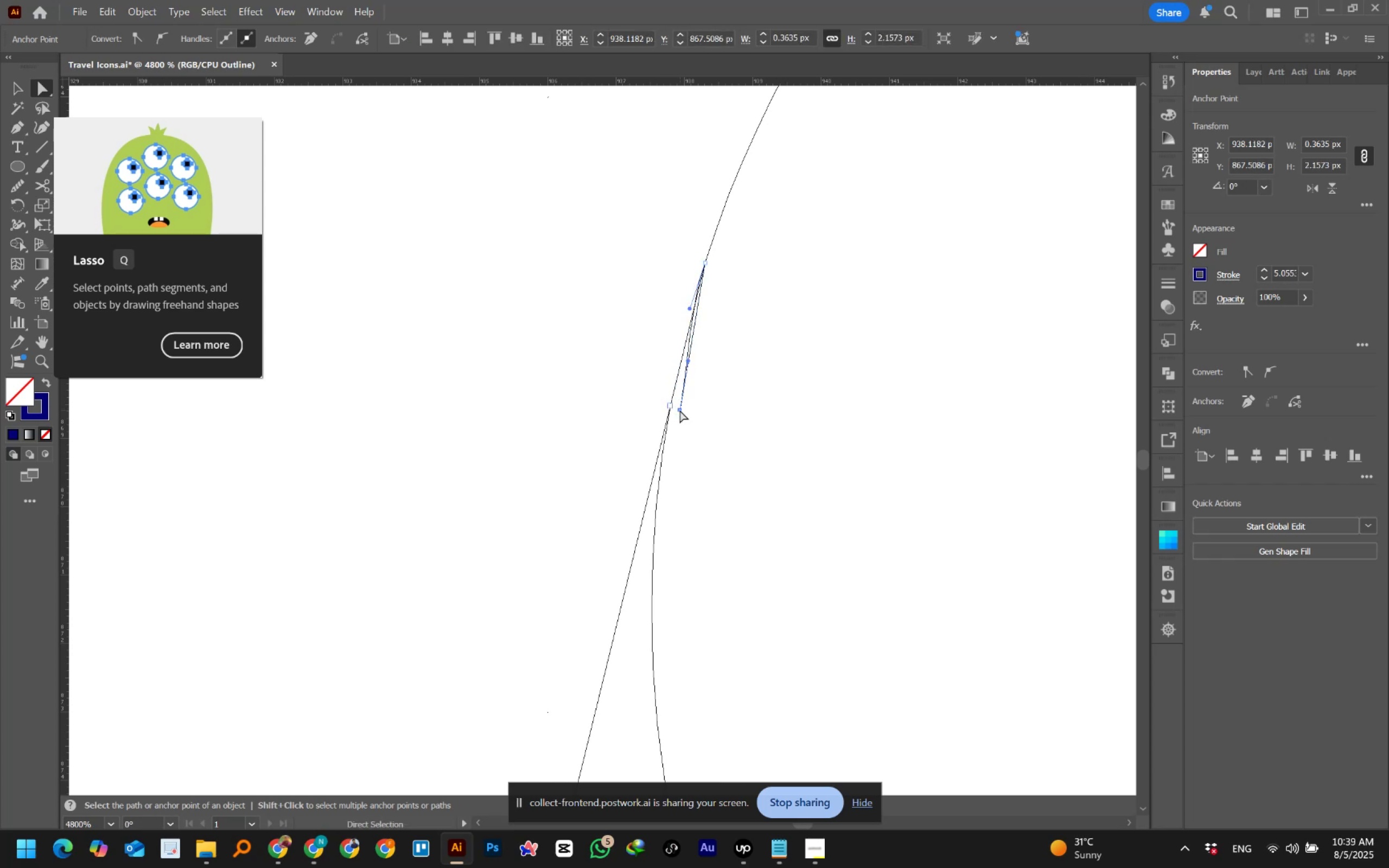 
key(Control+Z)
 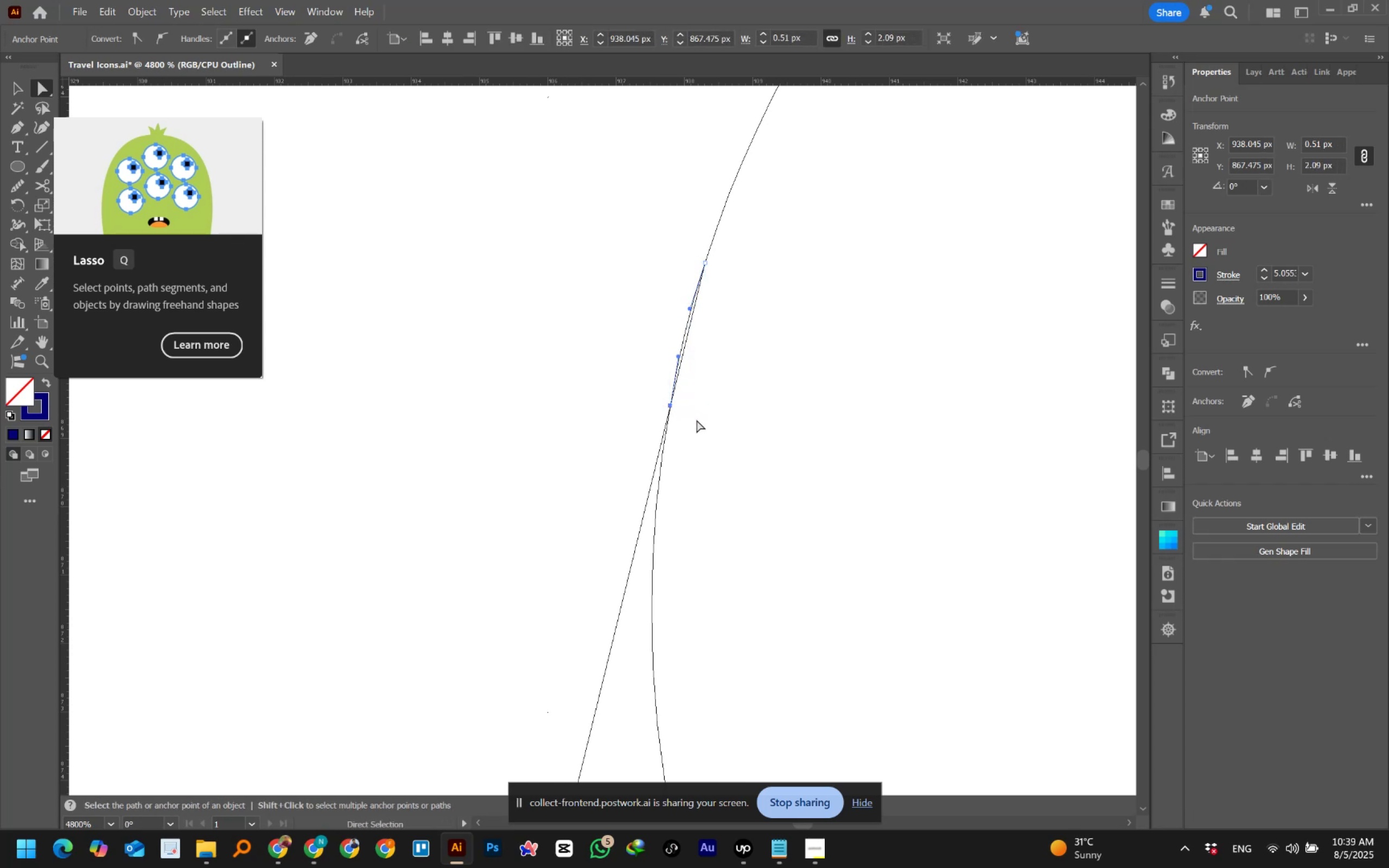 
key(Delete)
 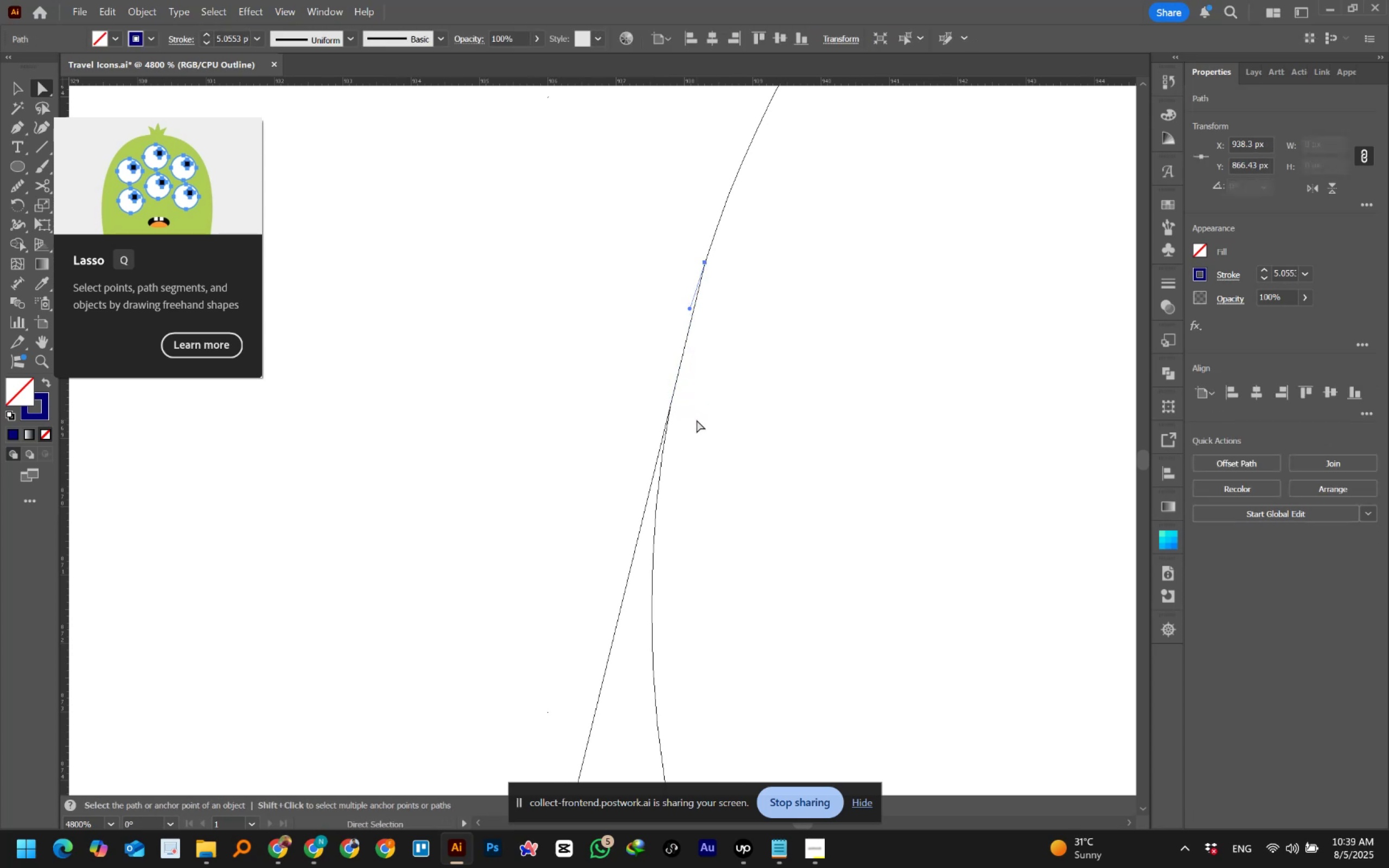 
key(Delete)
 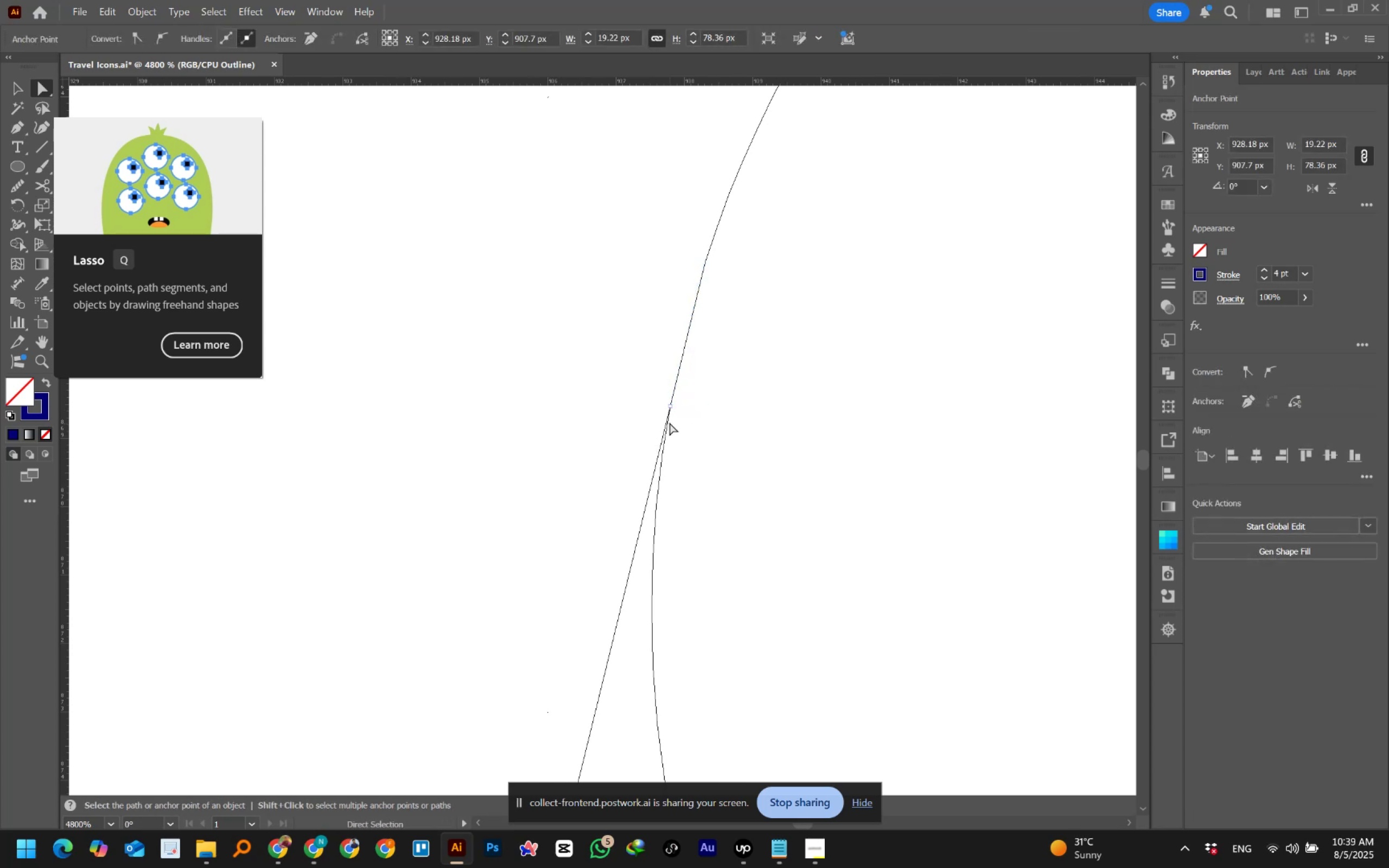 
left_click([670, 406])
 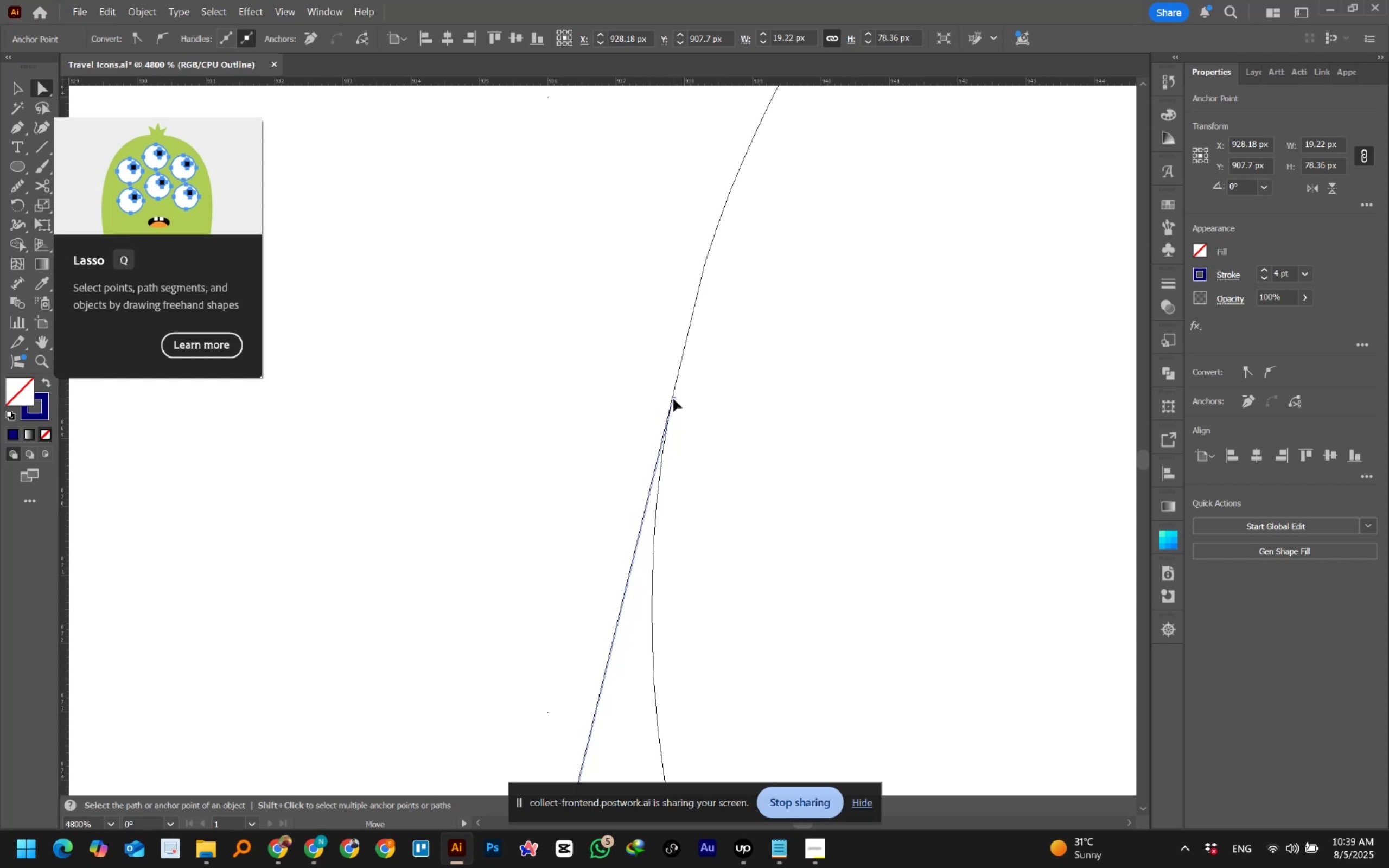 
left_click([607, 410])
 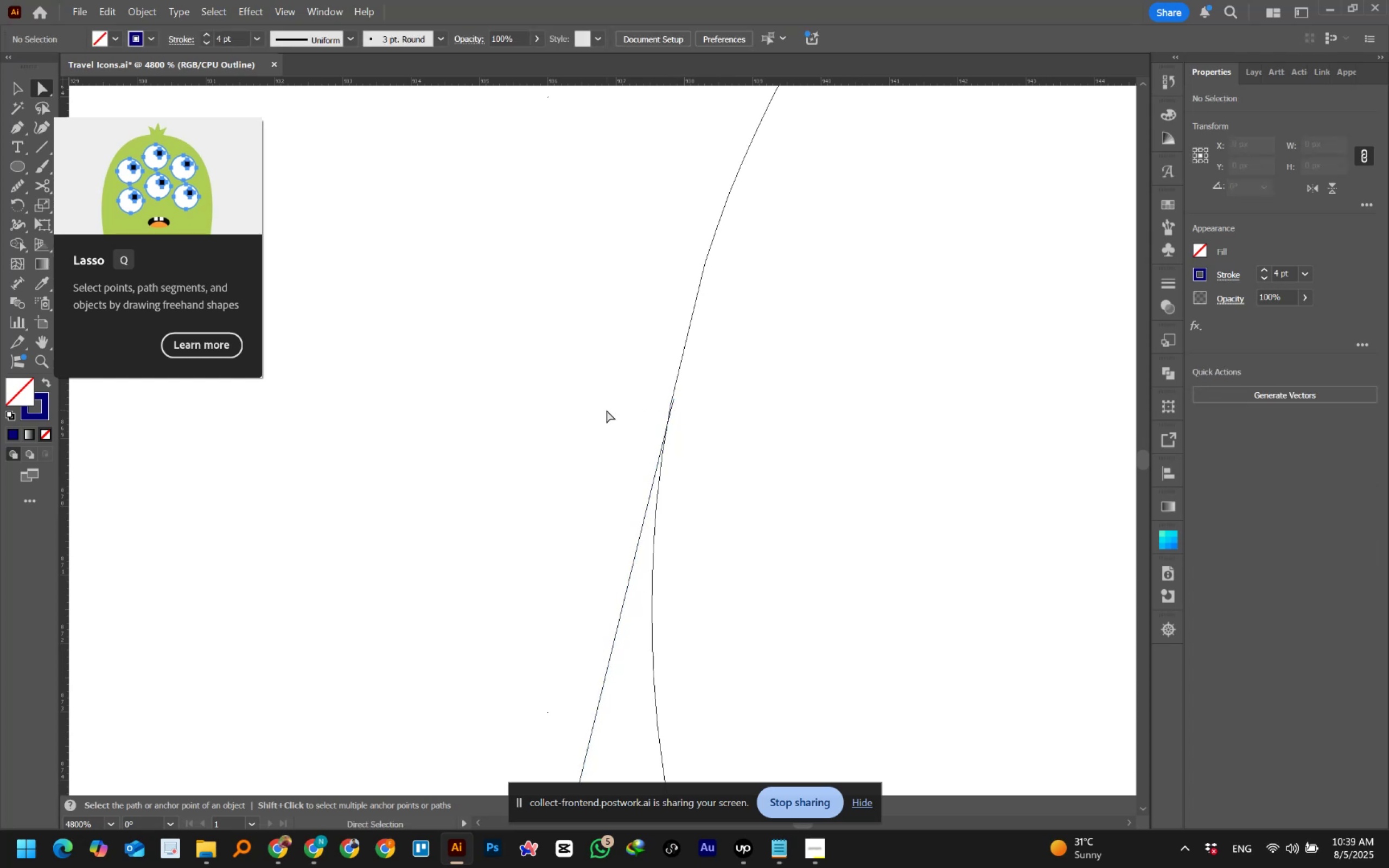 
wait(5.35)
 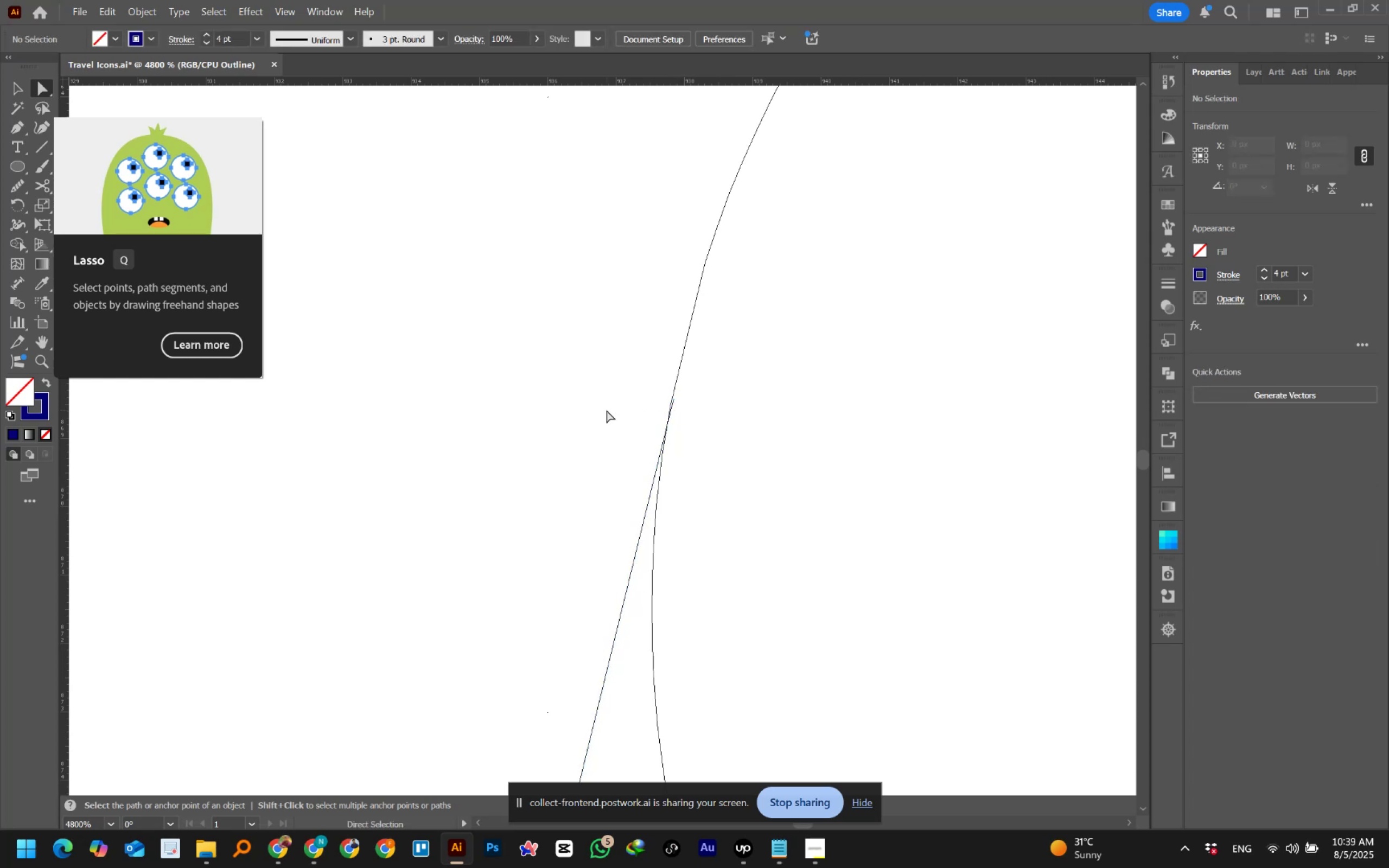 
left_click([607, 410])
 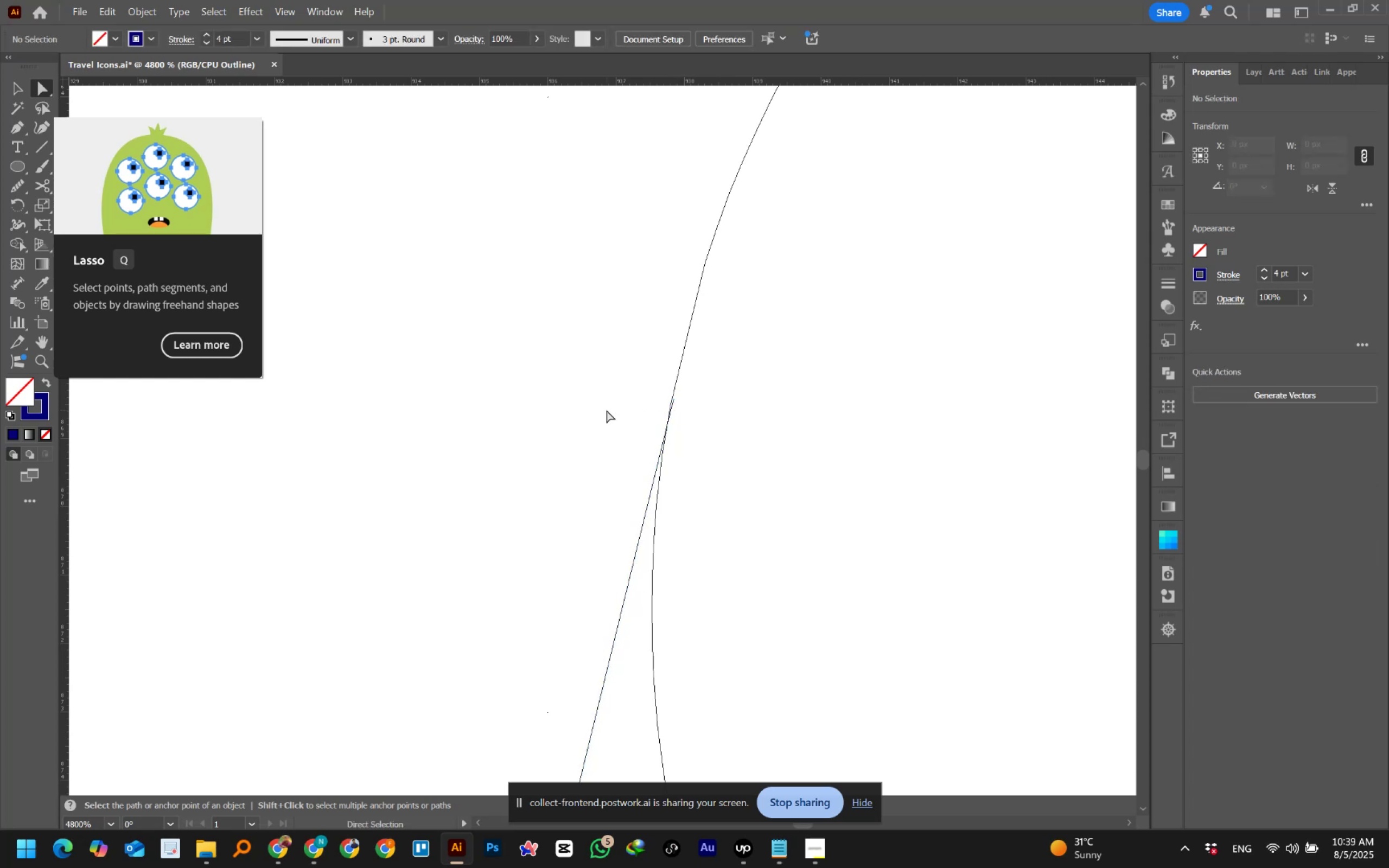 
hold_key(key=AltLeft, duration=1.51)
scroll: coordinate [607, 410], scroll_direction: down, amount: 2.0
 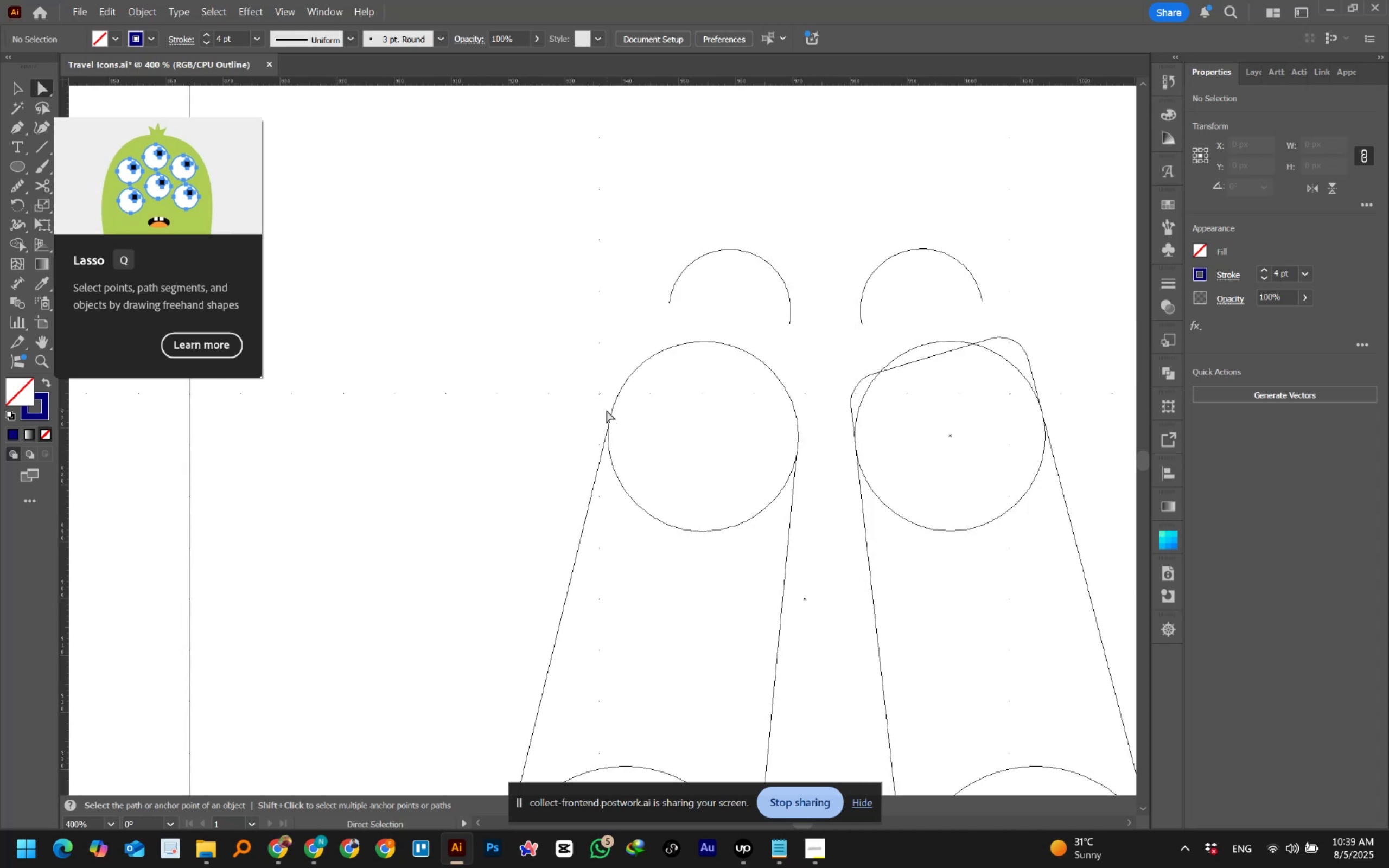 
hold_key(key=AltLeft, duration=0.45)
 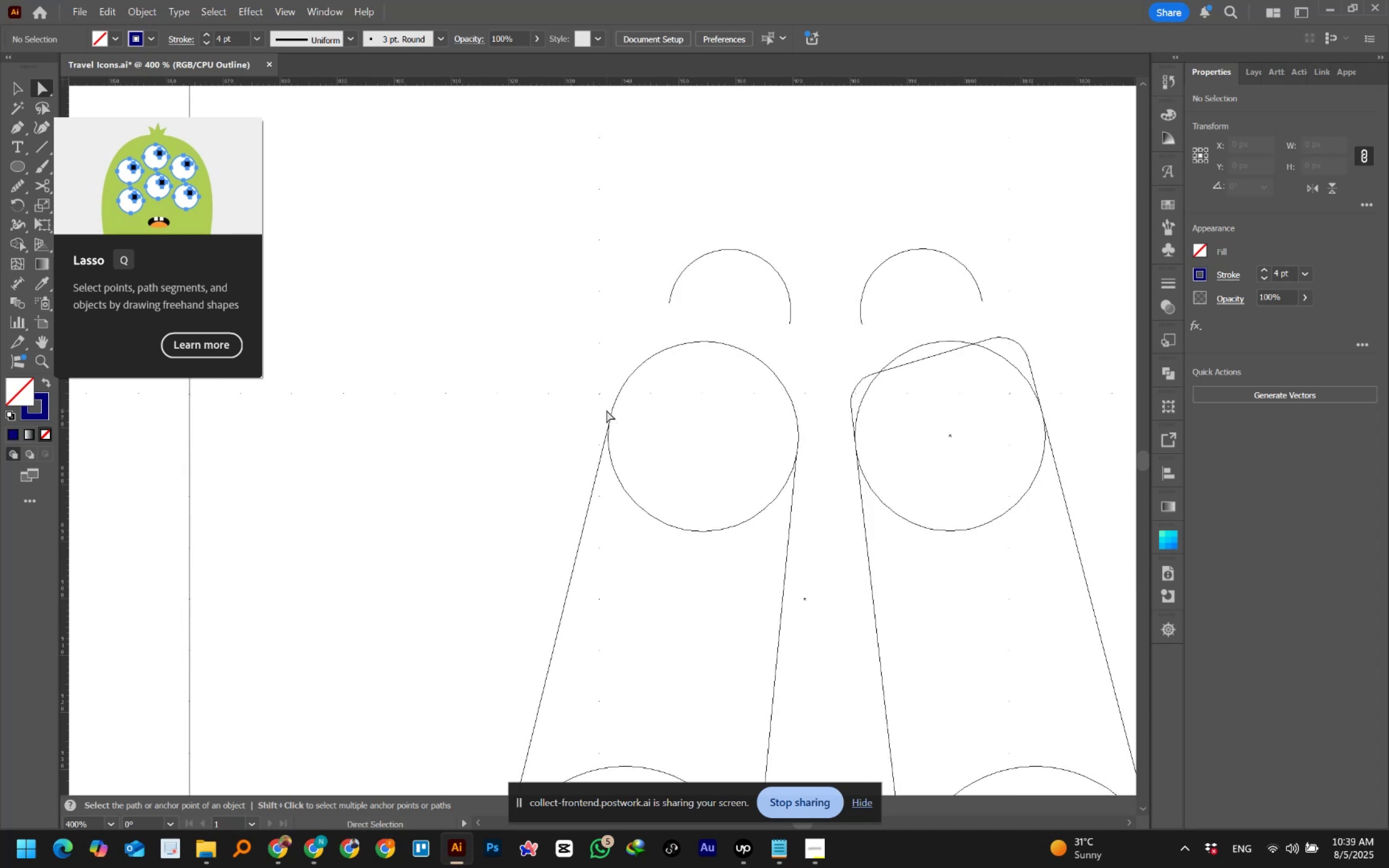 
hold_key(key=Space, duration=1.06)
 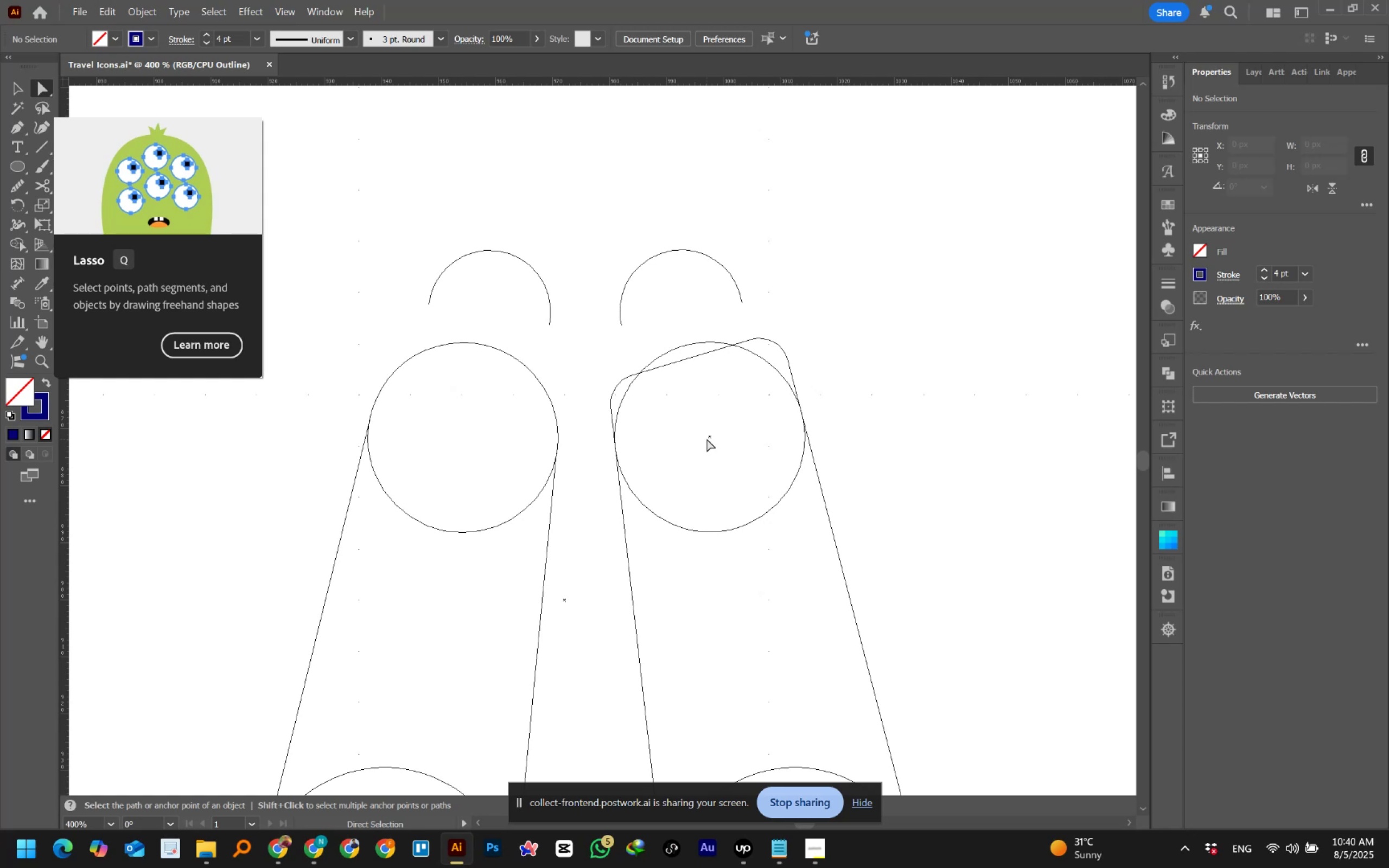 
wait(43.26)
 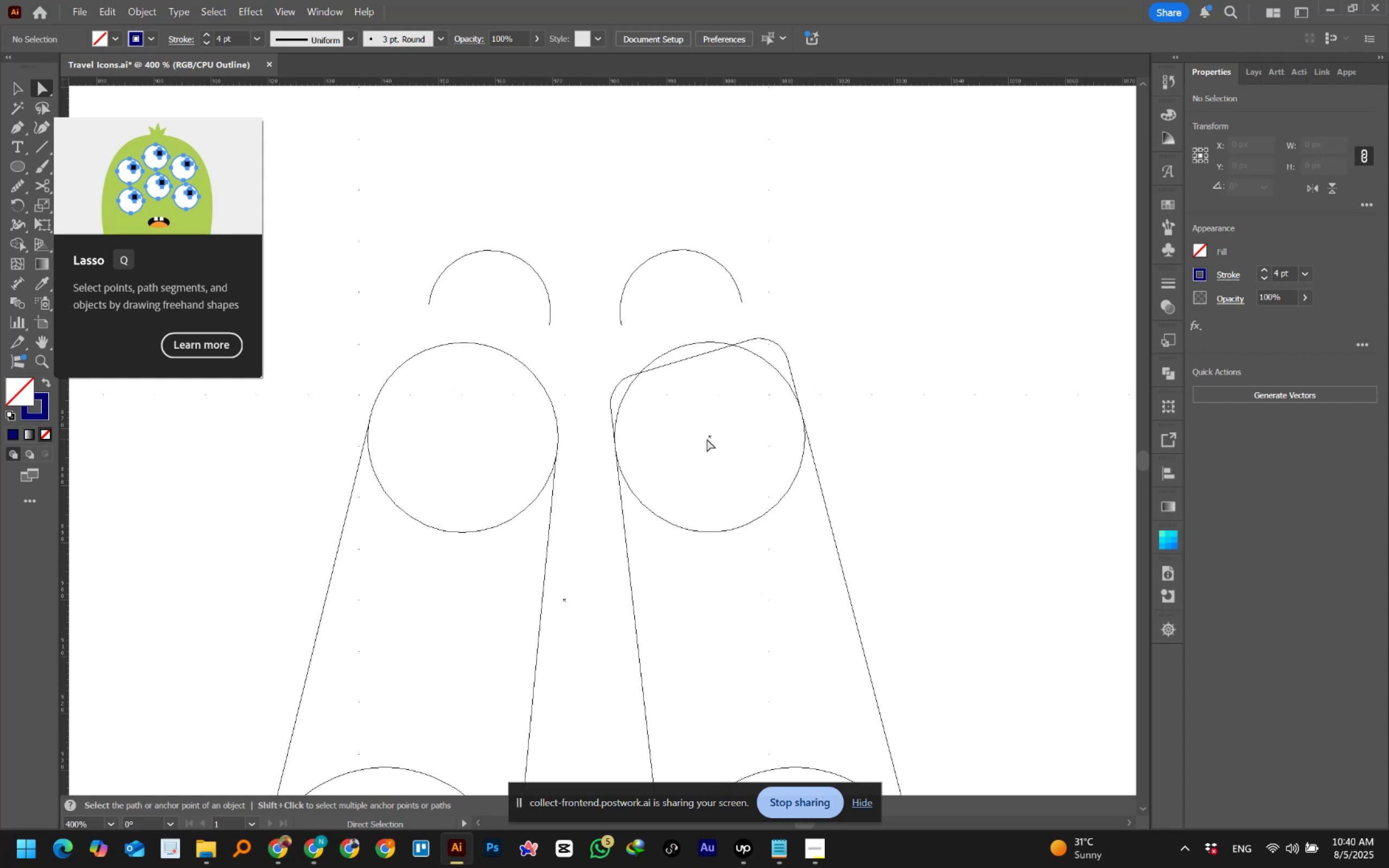 
hold_key(key=AltLeft, duration=0.53)
scroll: coordinate [729, 438], scroll_direction: down, amount: 1.0
 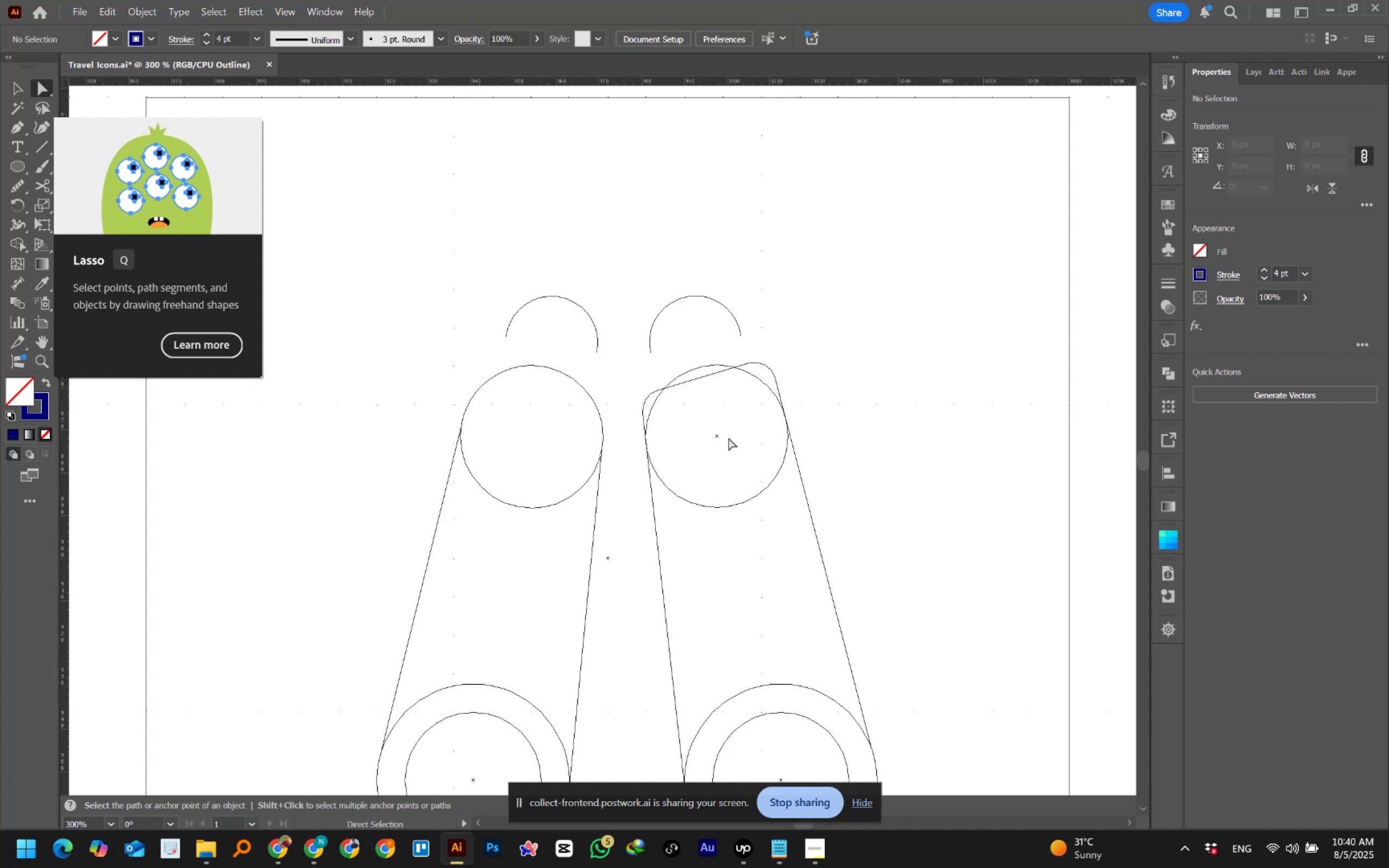 
hold_key(key=Space, duration=0.62)
 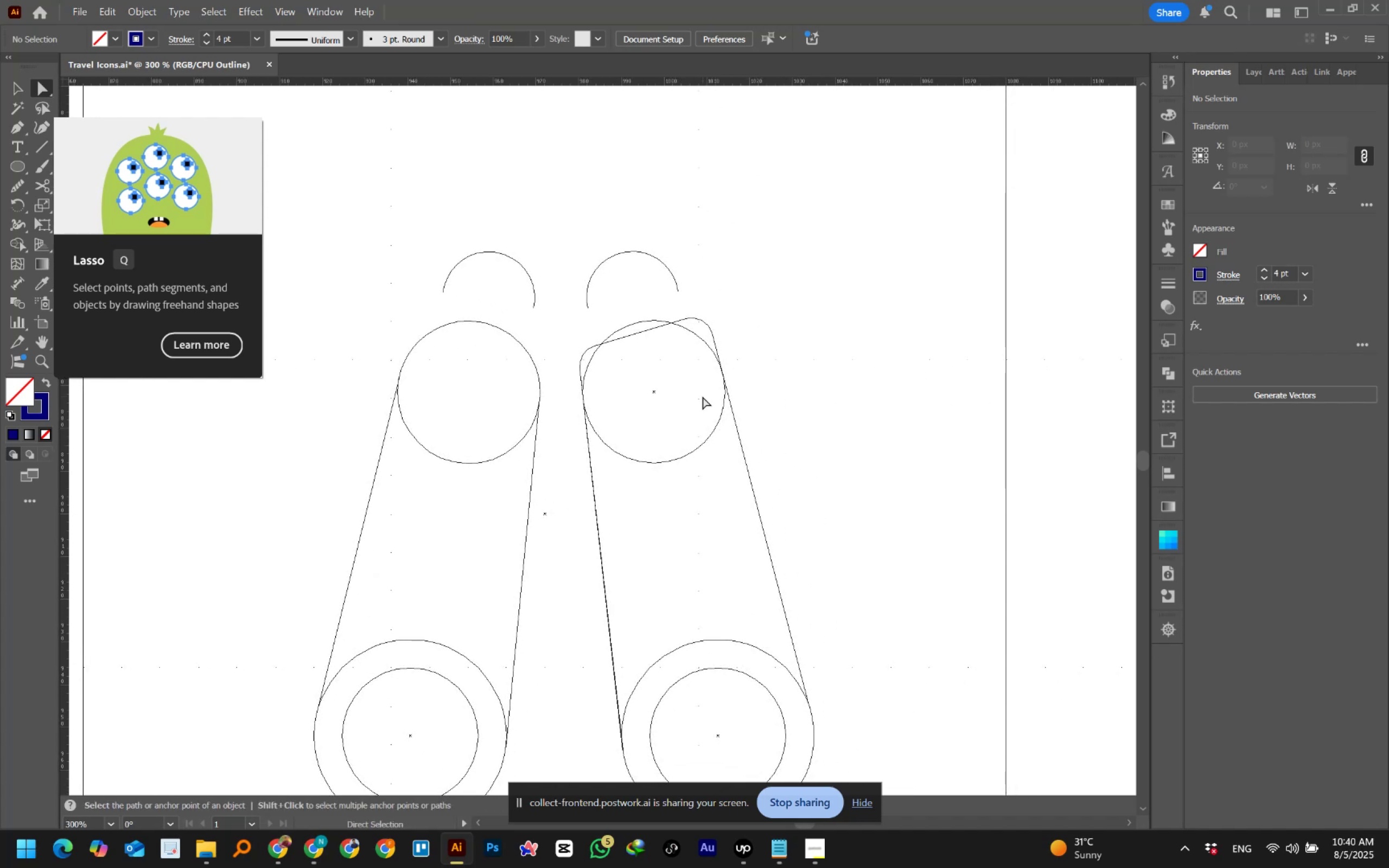 
hold_key(key=AltLeft, duration=1.34)
scroll: coordinate [688, 368], scroll_direction: up, amount: 3.0
 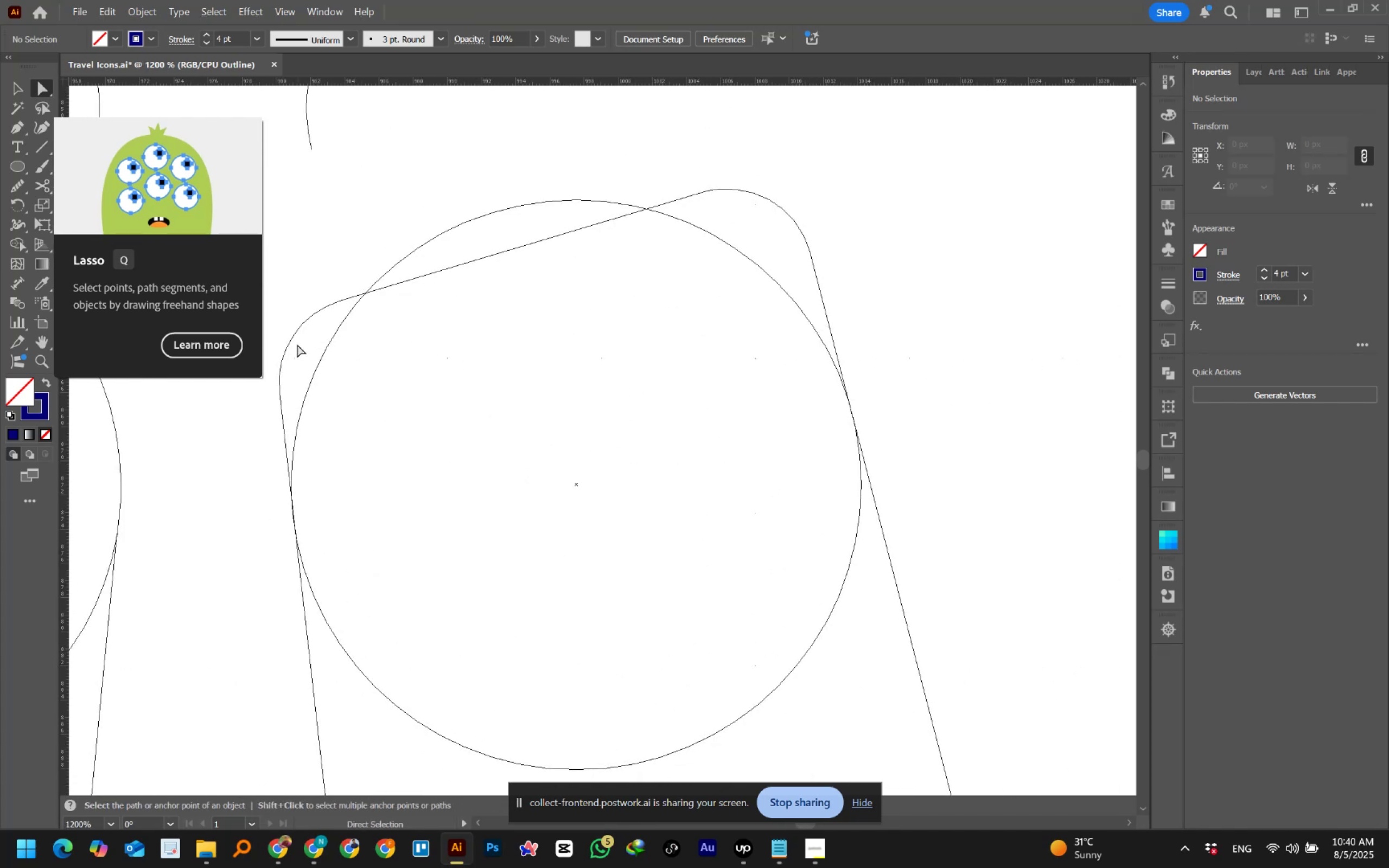 
left_click([293, 339])
 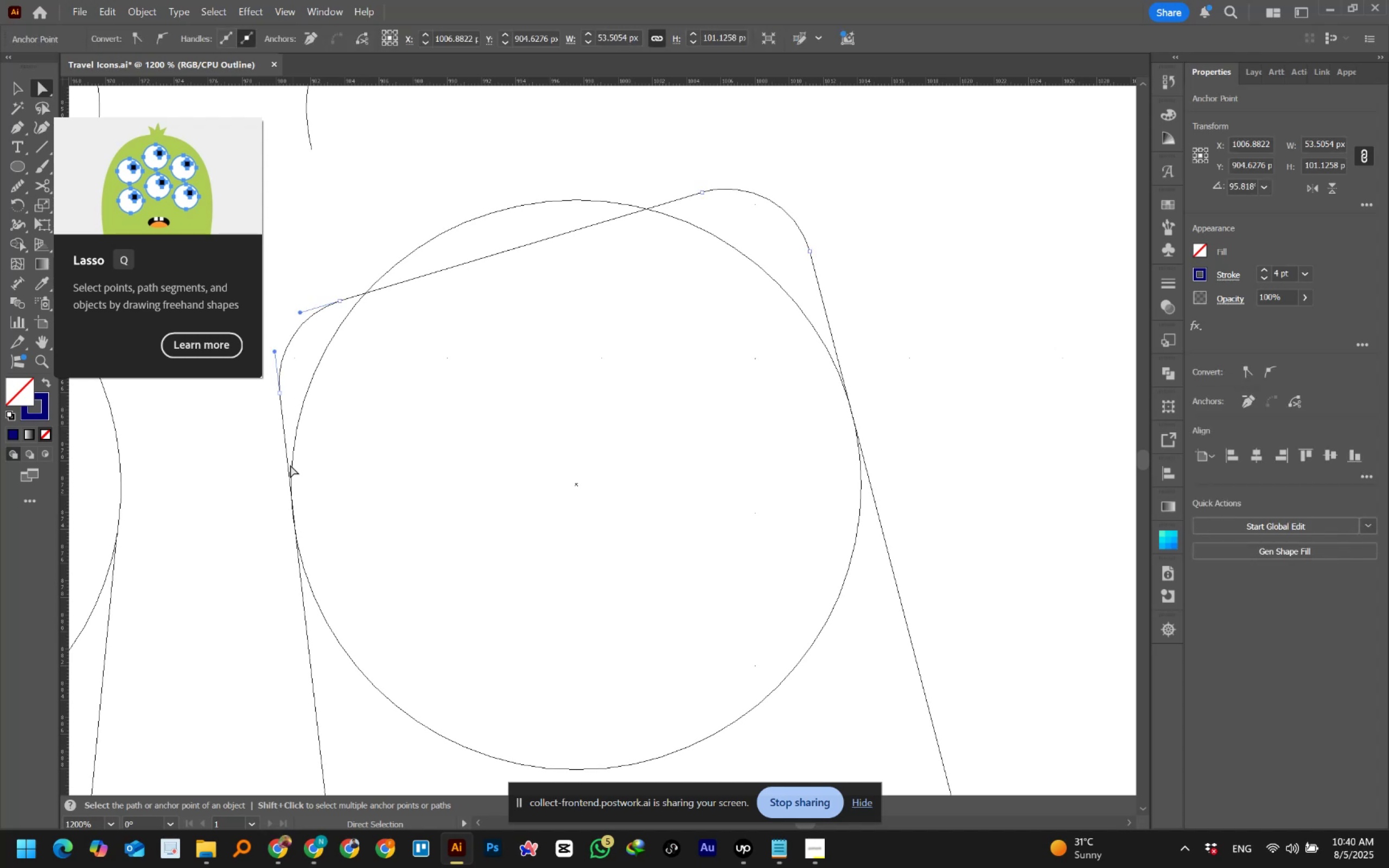 
key(Alt+AltLeft)
 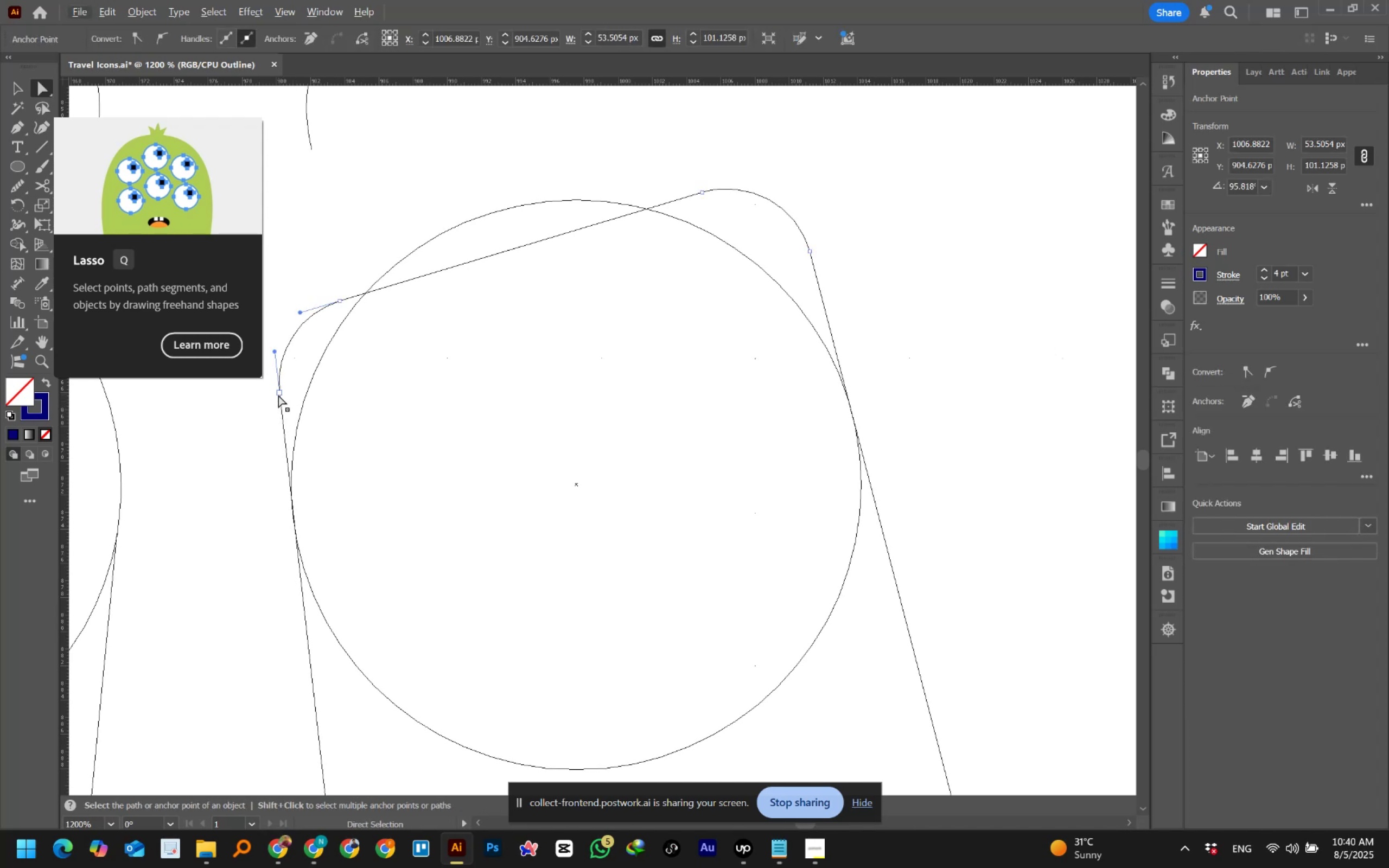 
left_click([14, 88])
 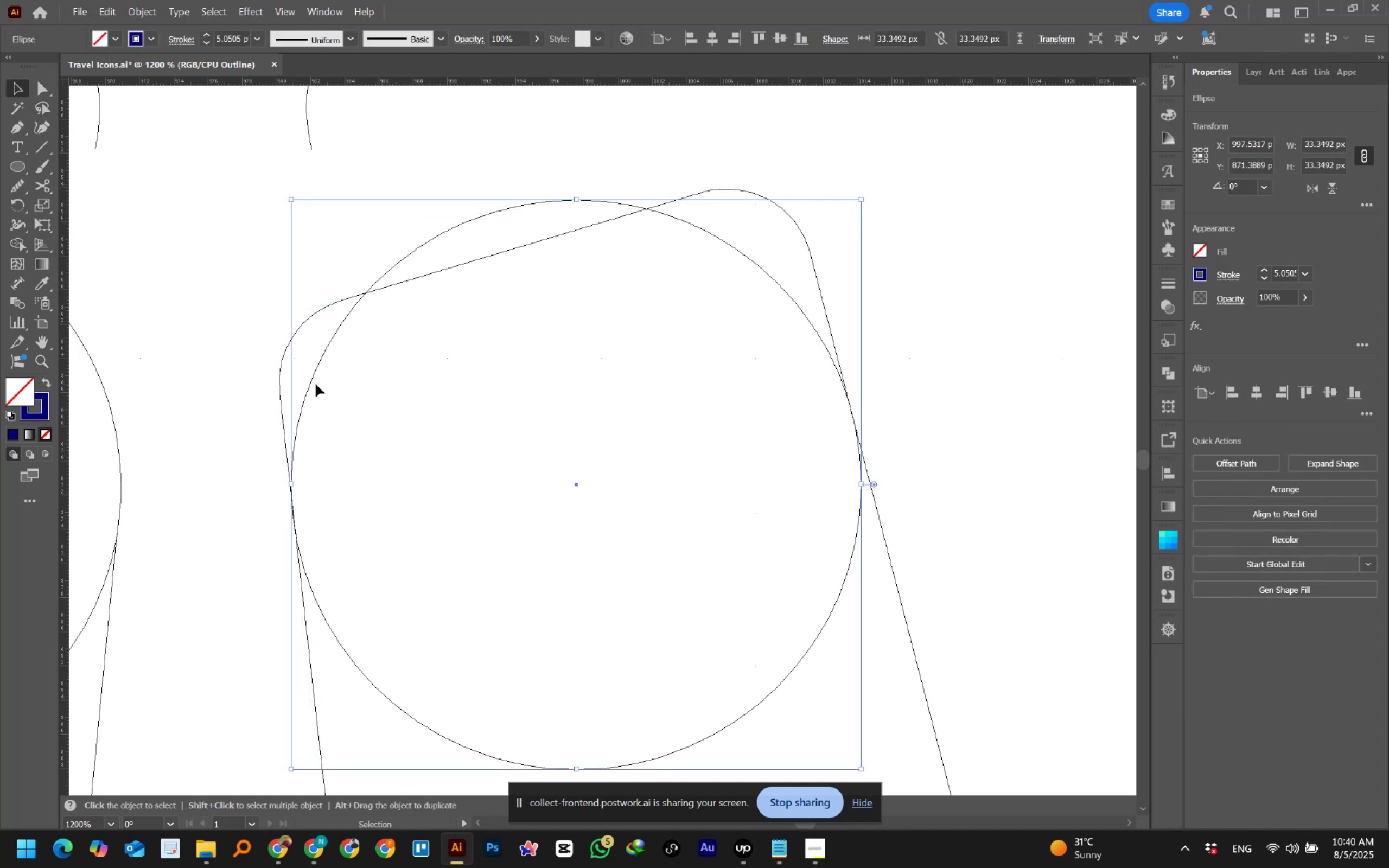 
hold_key(key=AltLeft, duration=1.48)
scroll: coordinate [286, 442], scroll_direction: up, amount: 3.0
 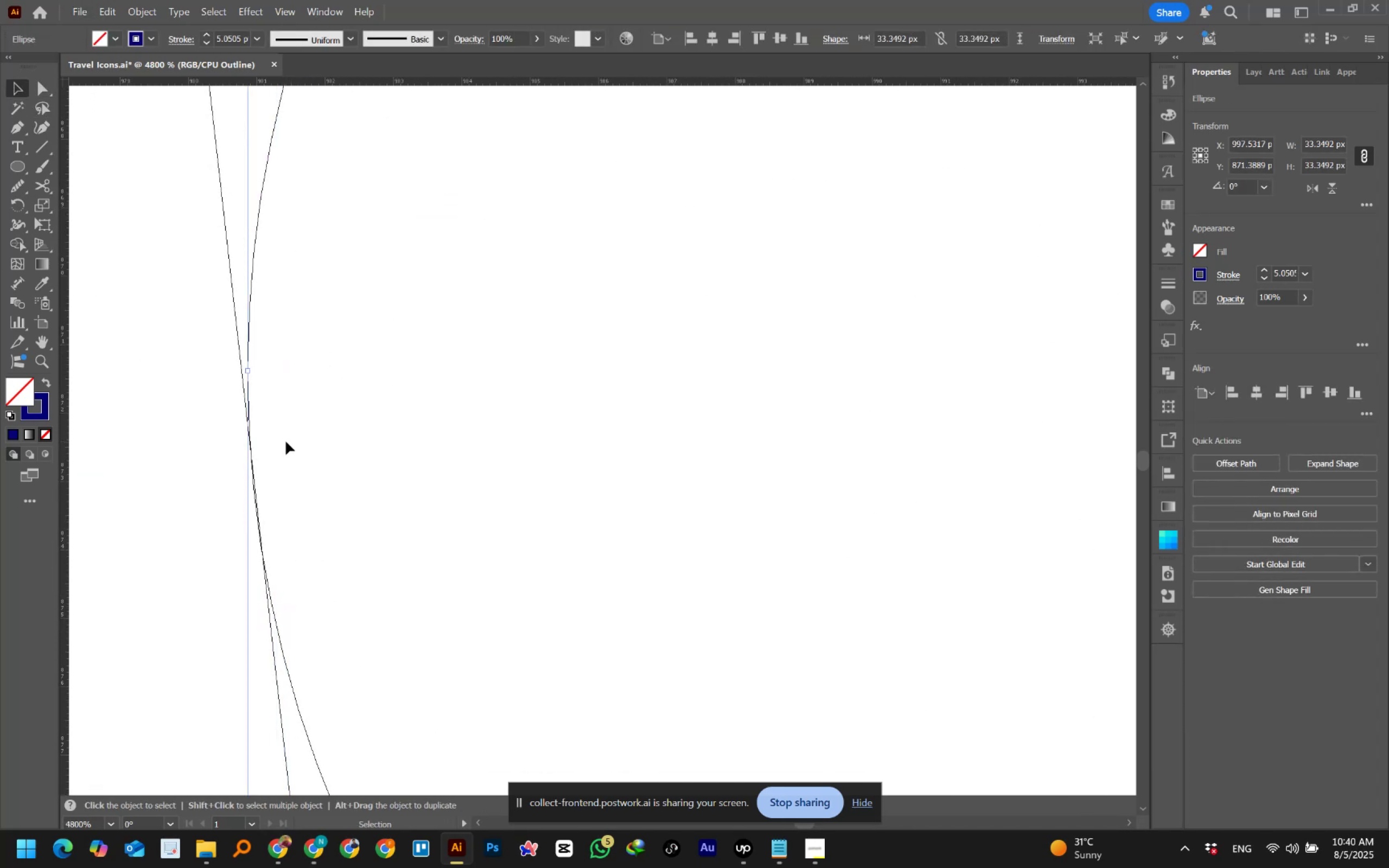 
hold_key(key=ShiftLeft, duration=0.76)
 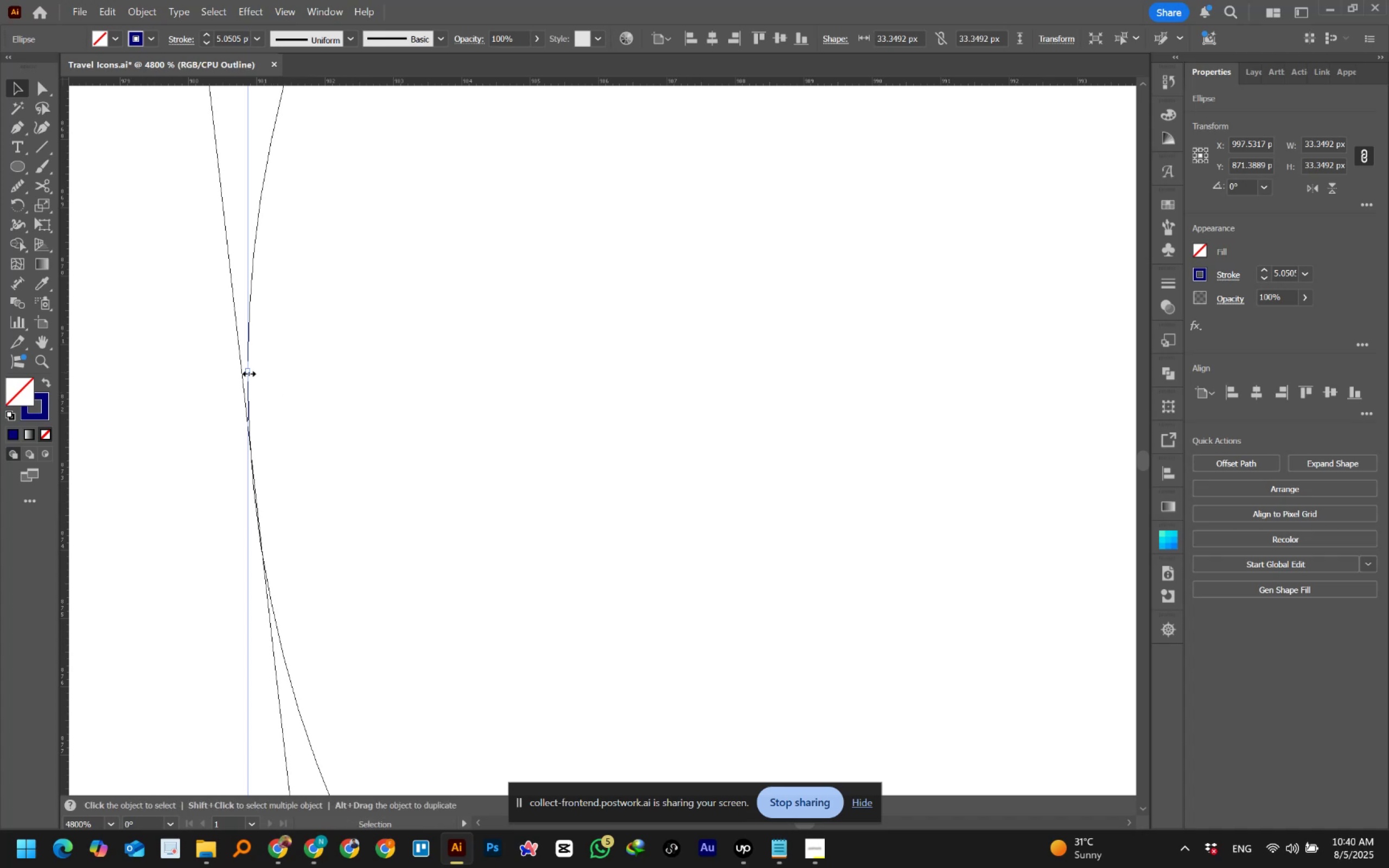 
hold_key(key=ShiftLeft, duration=1.5)
 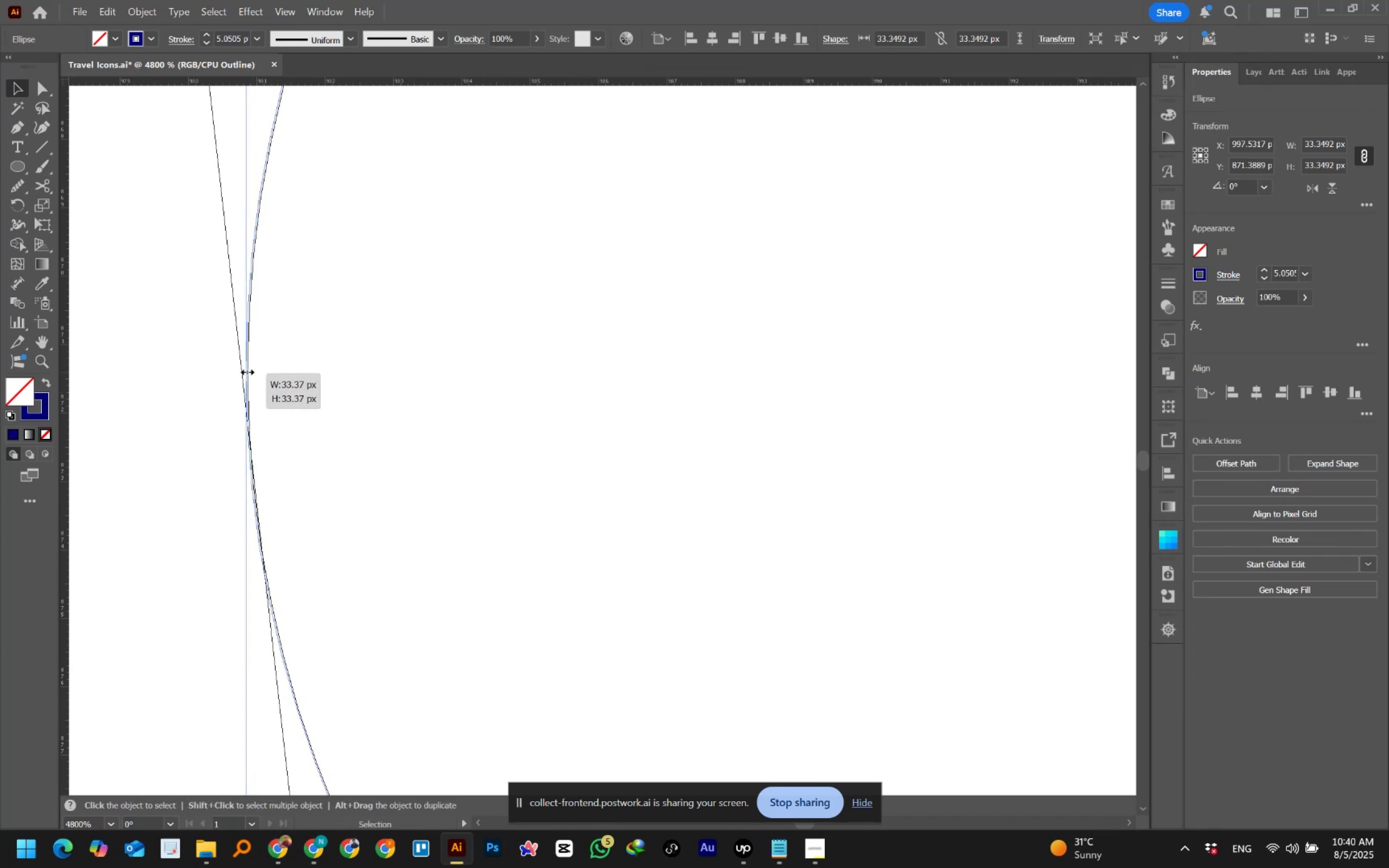 
hold_key(key=ShiftLeft, duration=1.16)
 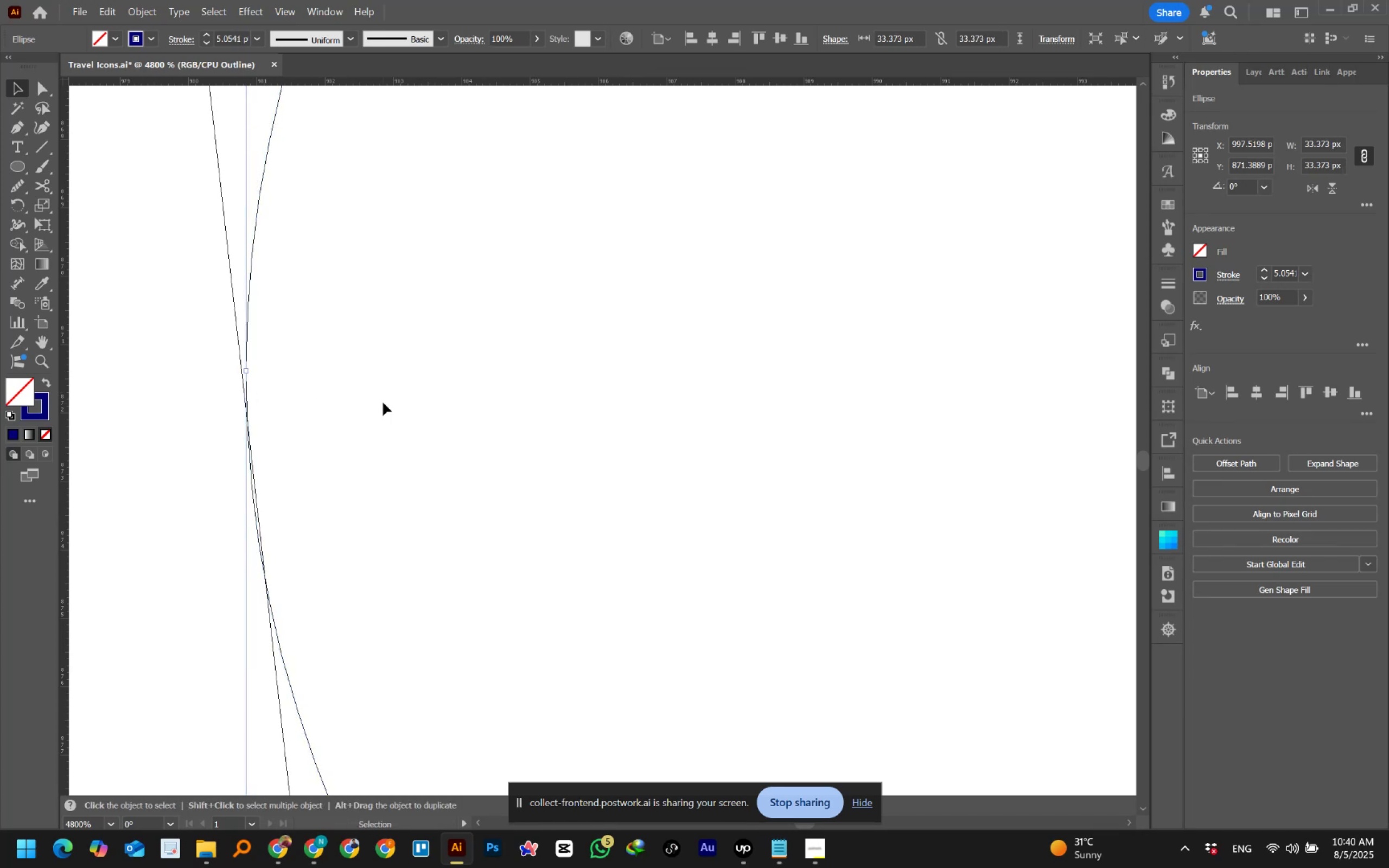 
hold_key(key=AltLeft, duration=1.53)
 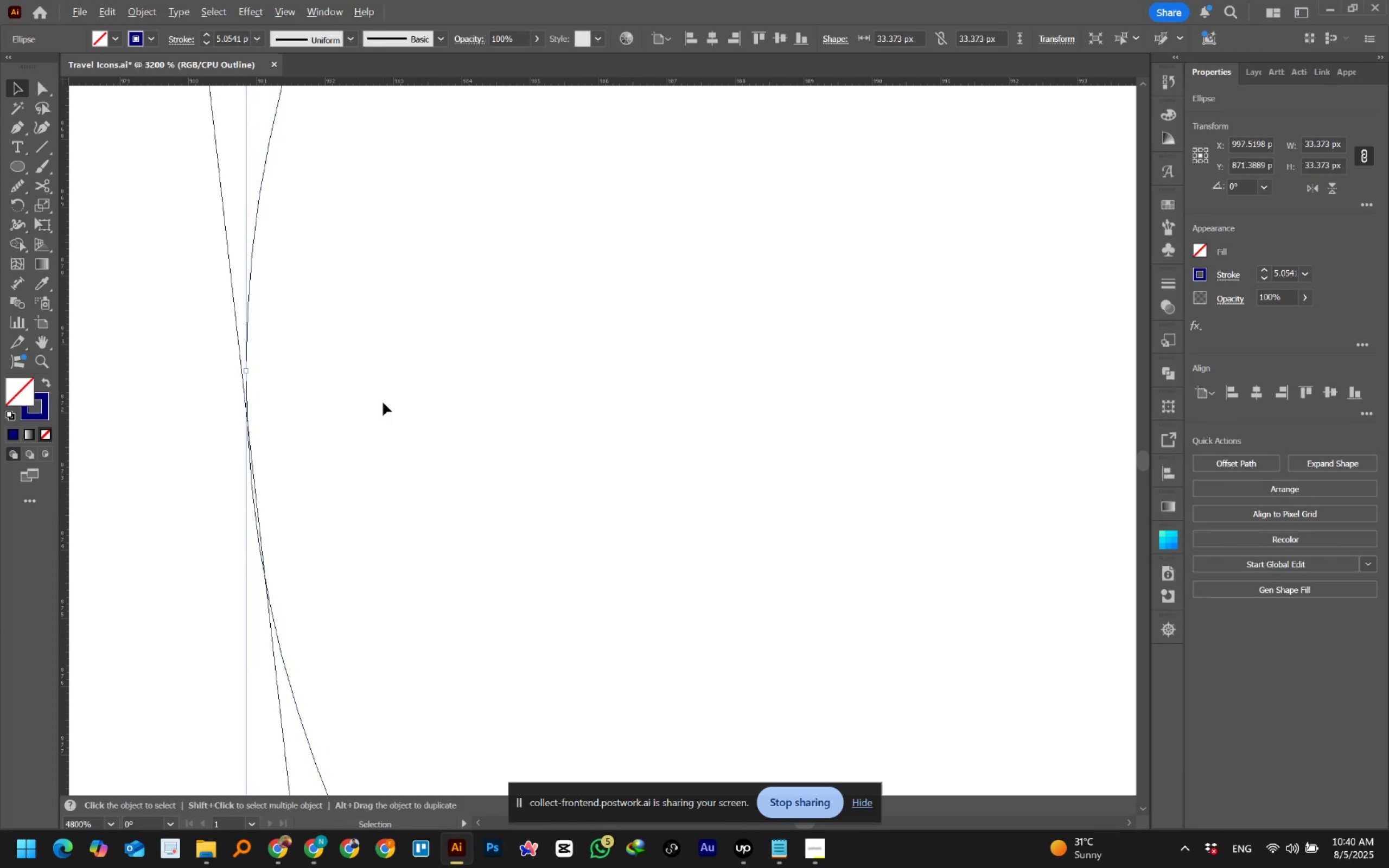 
hold_key(key=AltLeft, duration=0.78)
scroll: coordinate [383, 403], scroll_direction: down, amount: 3.0
 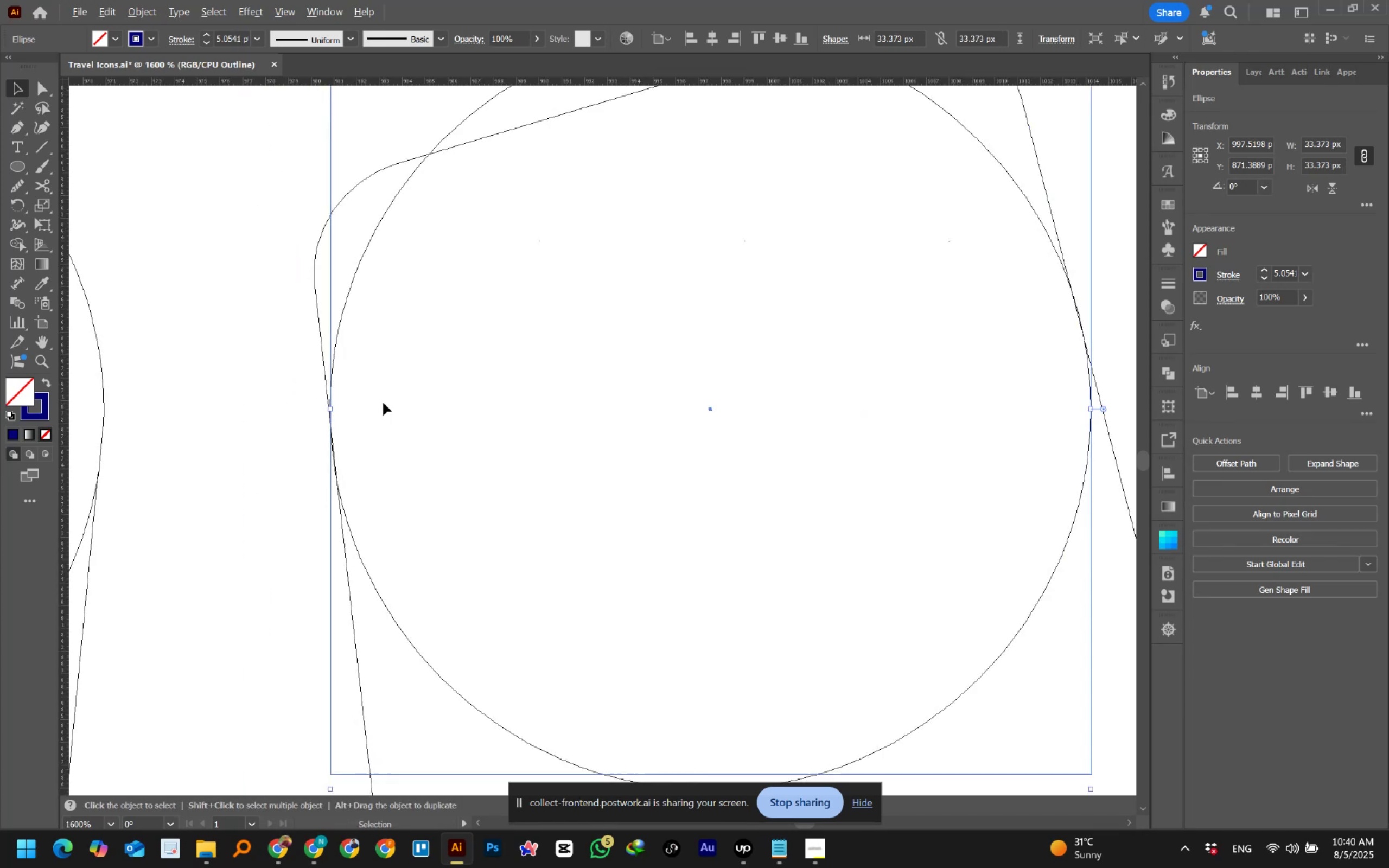 
hold_key(key=Space, duration=0.64)
 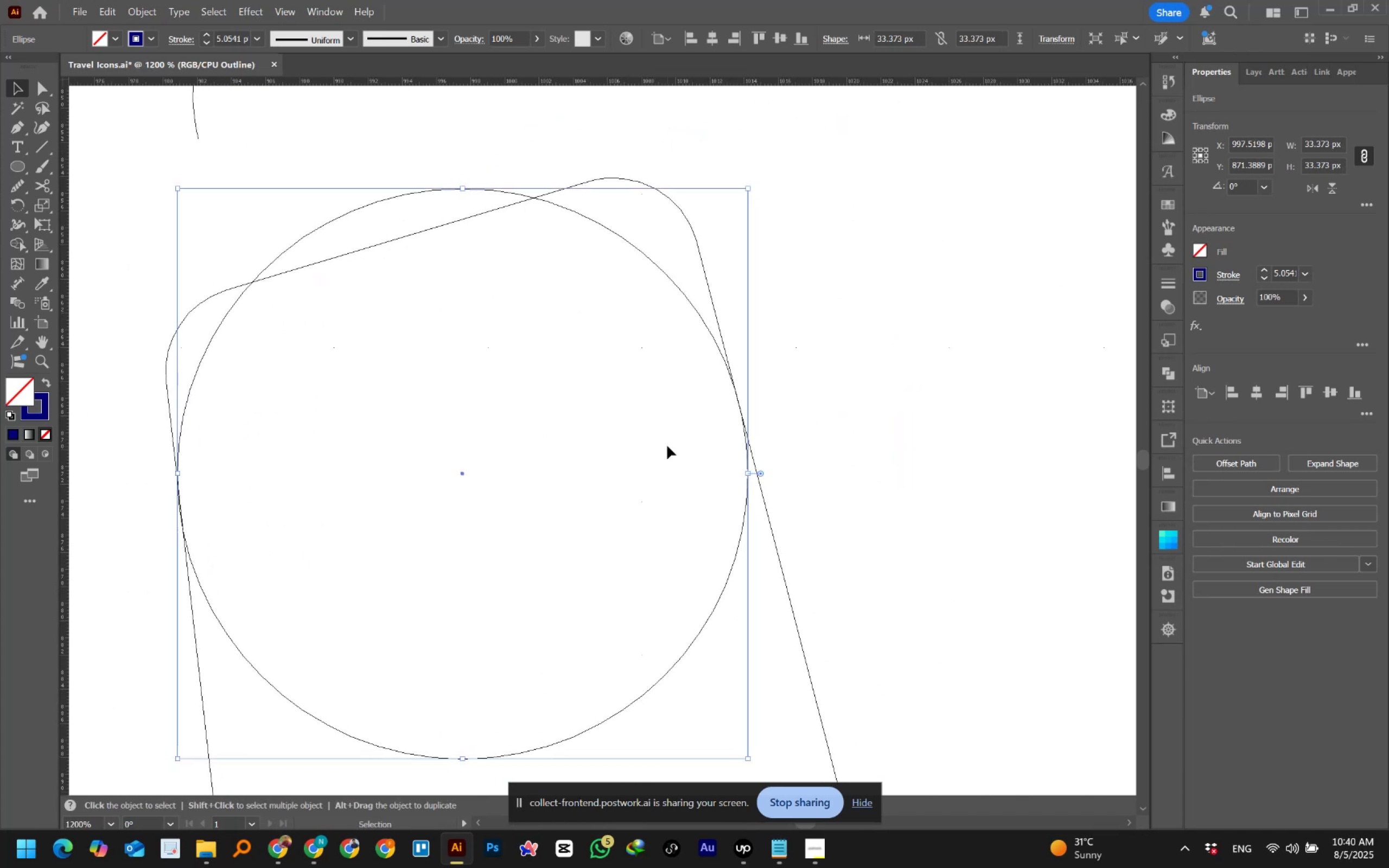 
hold_key(key=AltLeft, duration=1.2)
scroll: coordinate [754, 438], scroll_direction: up, amount: 1.0
 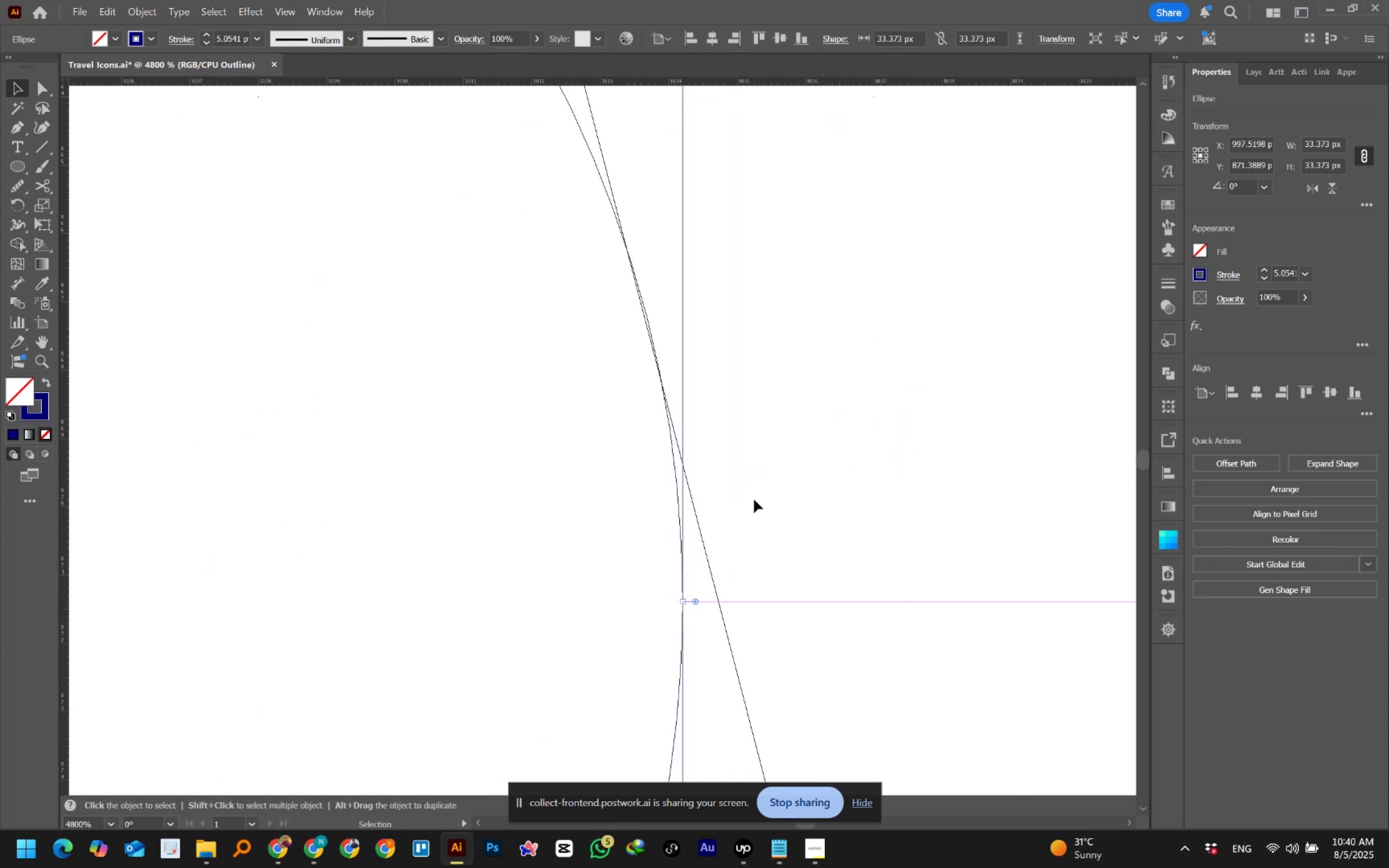 
hold_key(key=ShiftLeft, duration=1.53)
 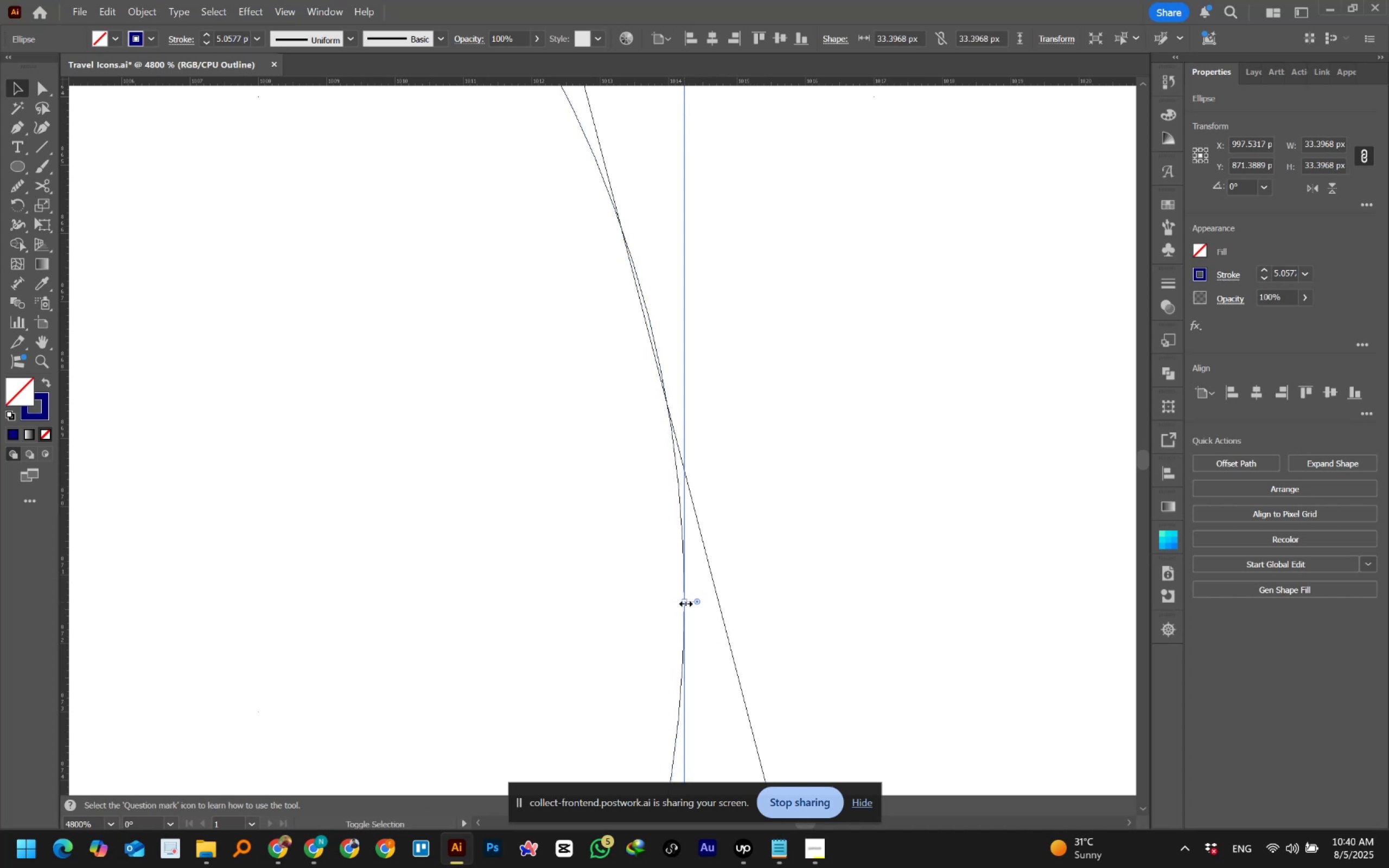 
hold_key(key=ShiftLeft, duration=0.81)
 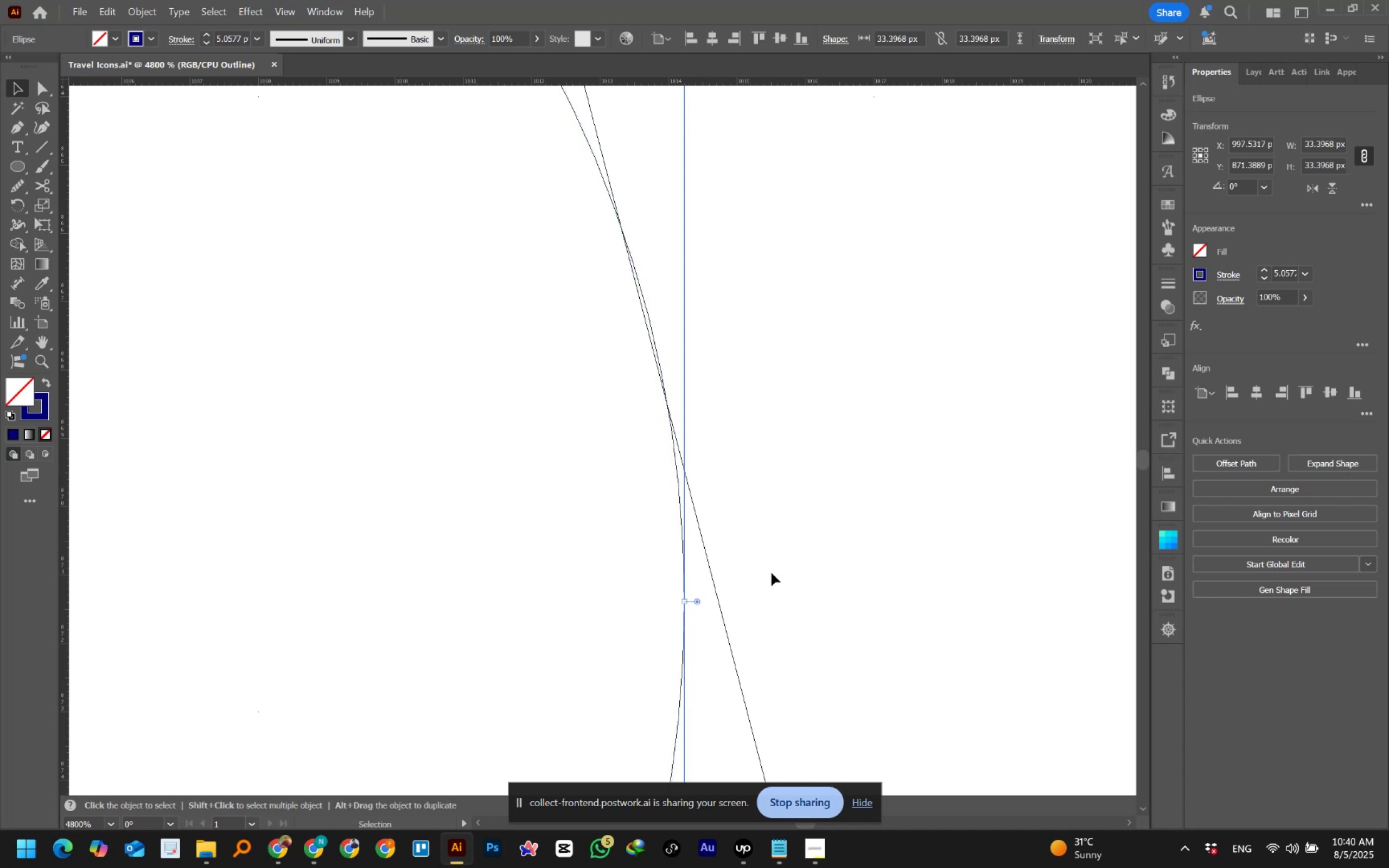 
key(Control+Z)
 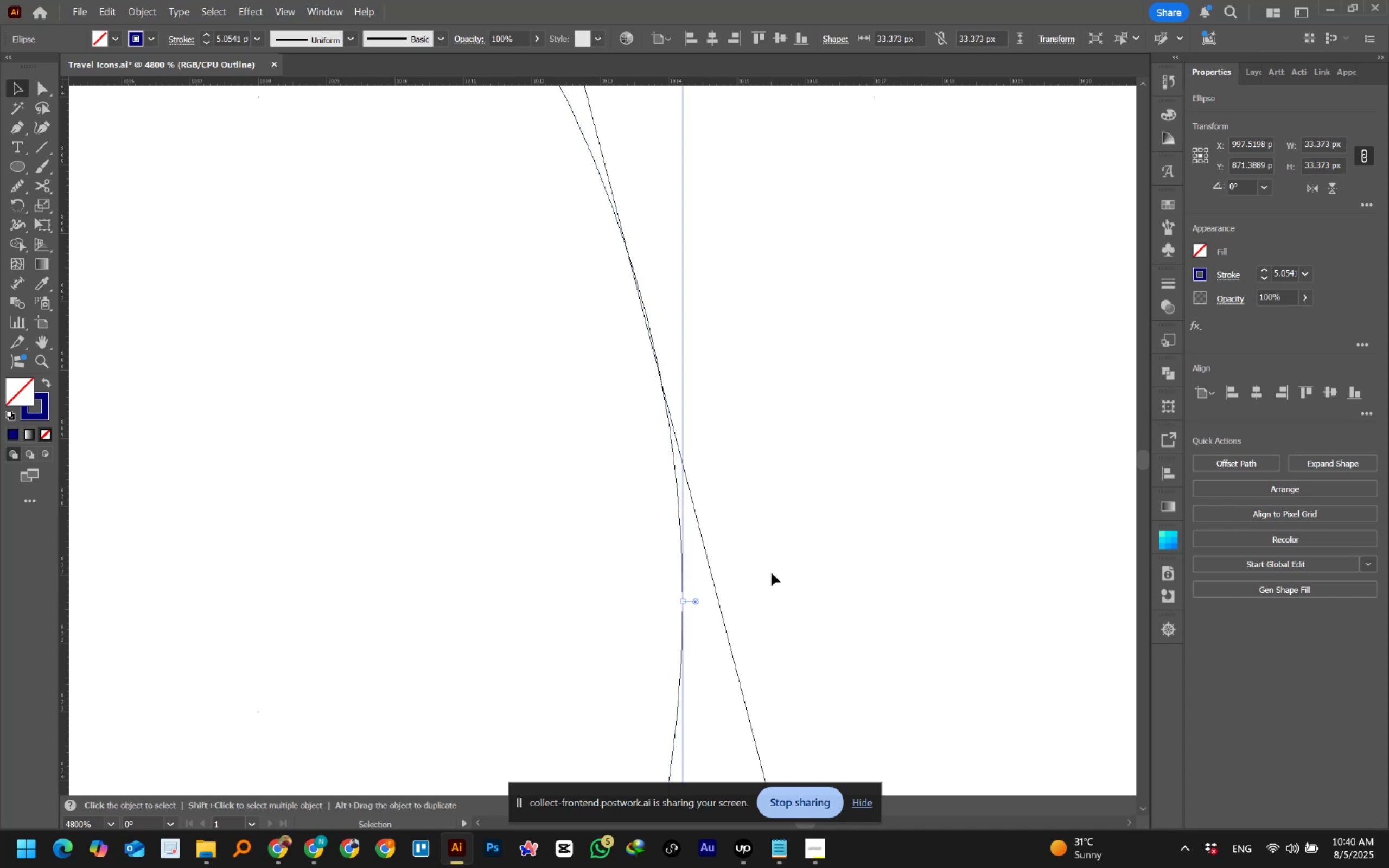 
hold_key(key=AltLeft, duration=1.36)
scroll: coordinate [772, 573], scroll_direction: down, amount: 1.0
 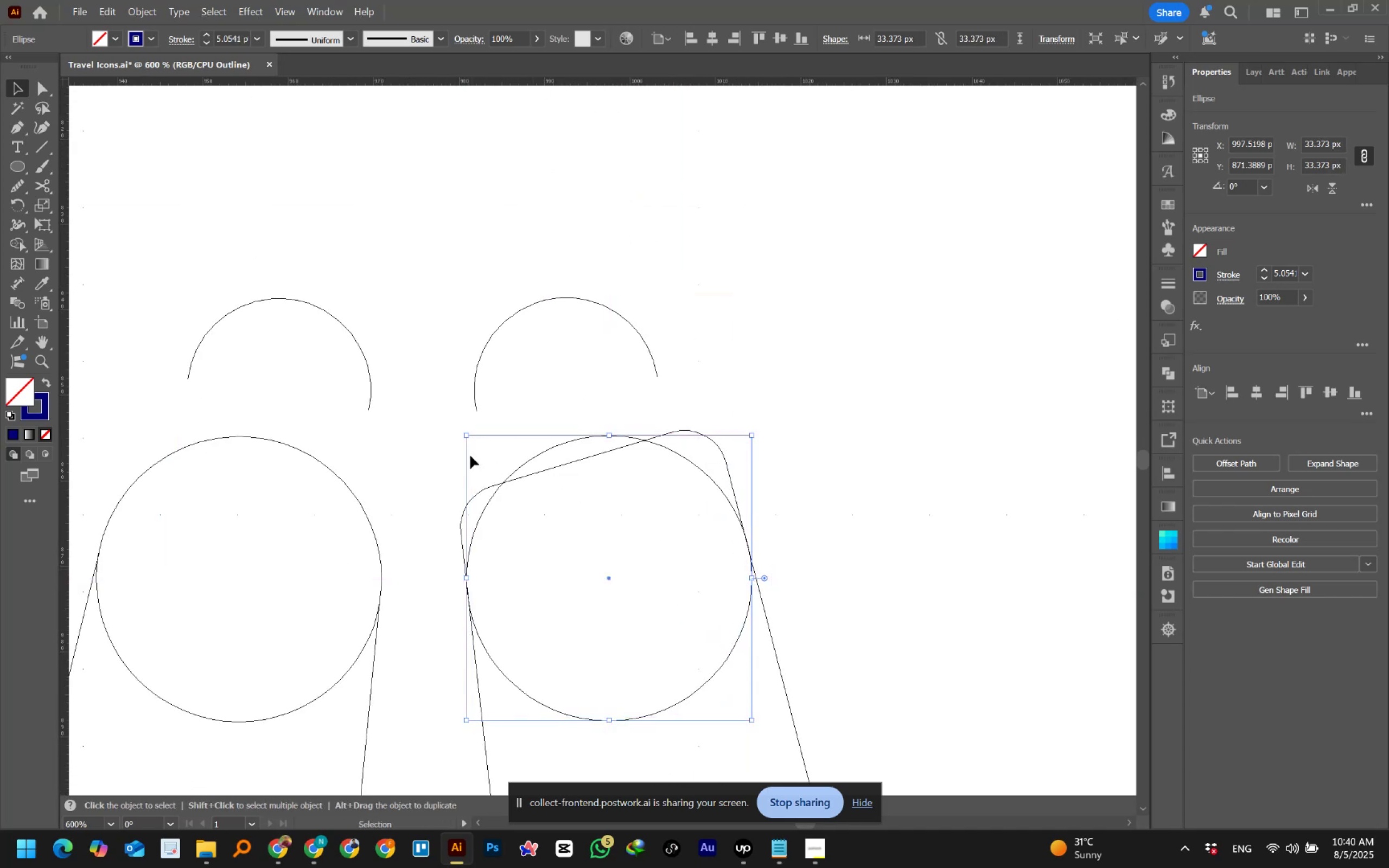 
left_click([450, 454])
 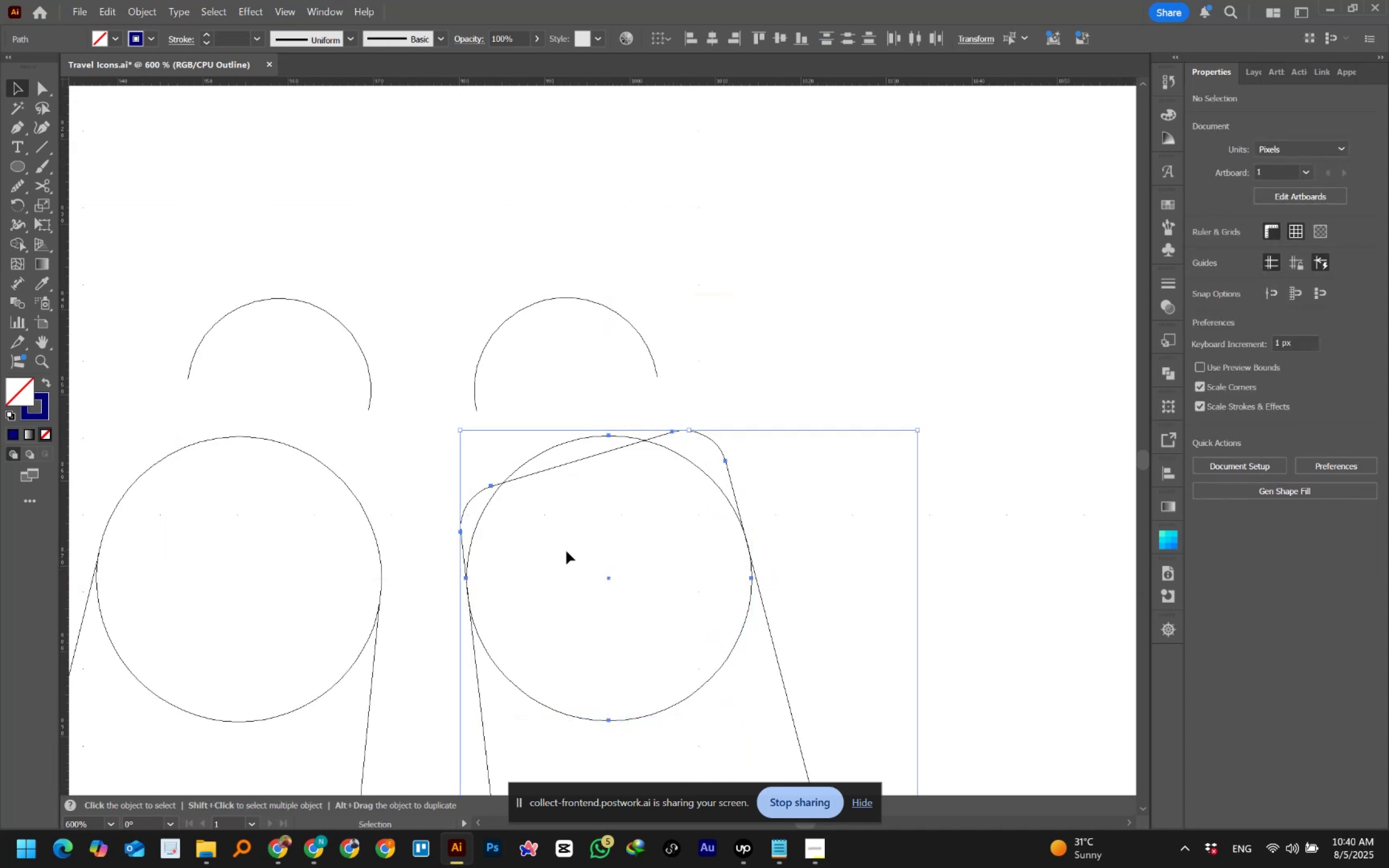 
key(Shift+M)
 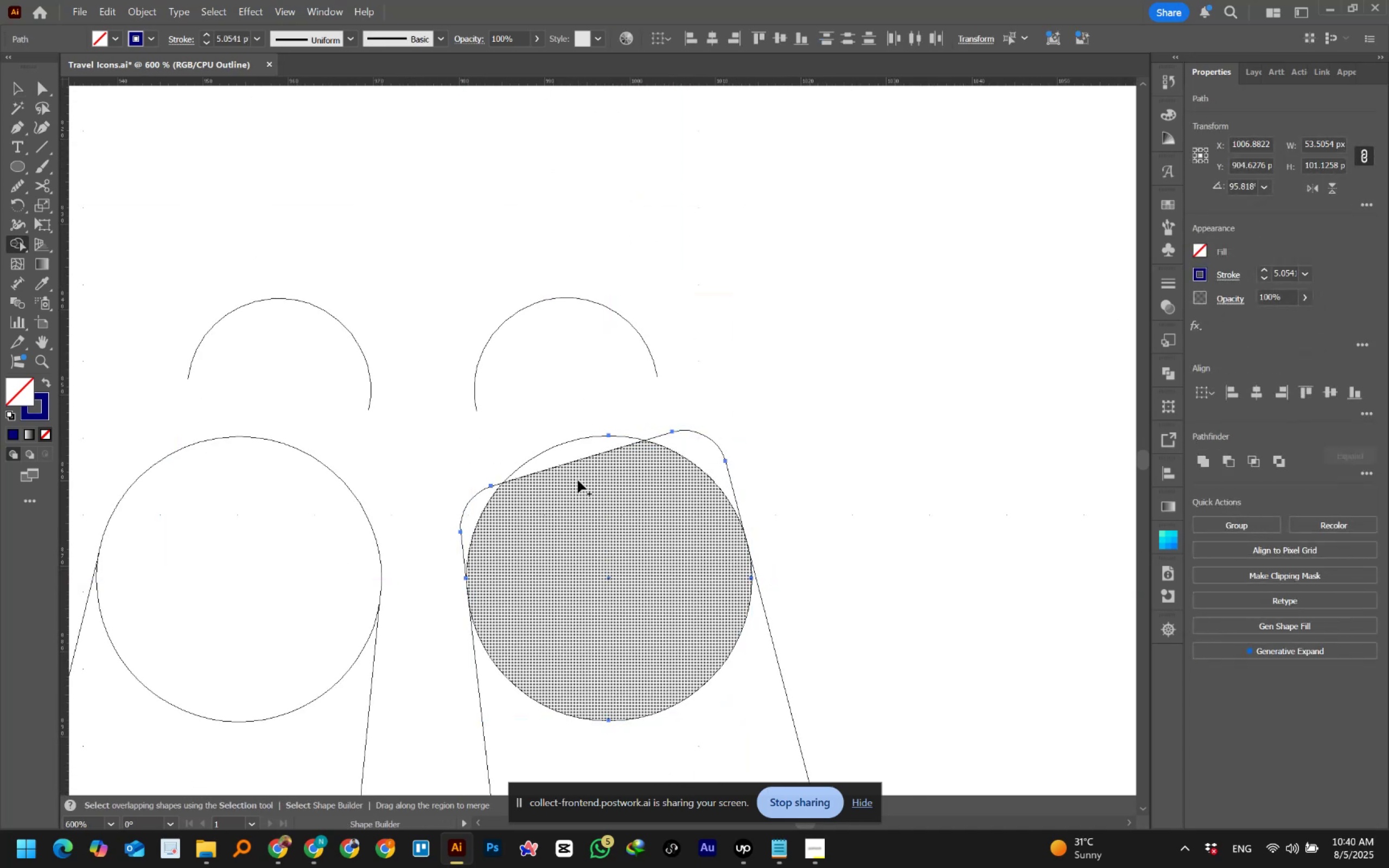 
scroll: coordinate [569, 500], scroll_direction: down, amount: 4.0
 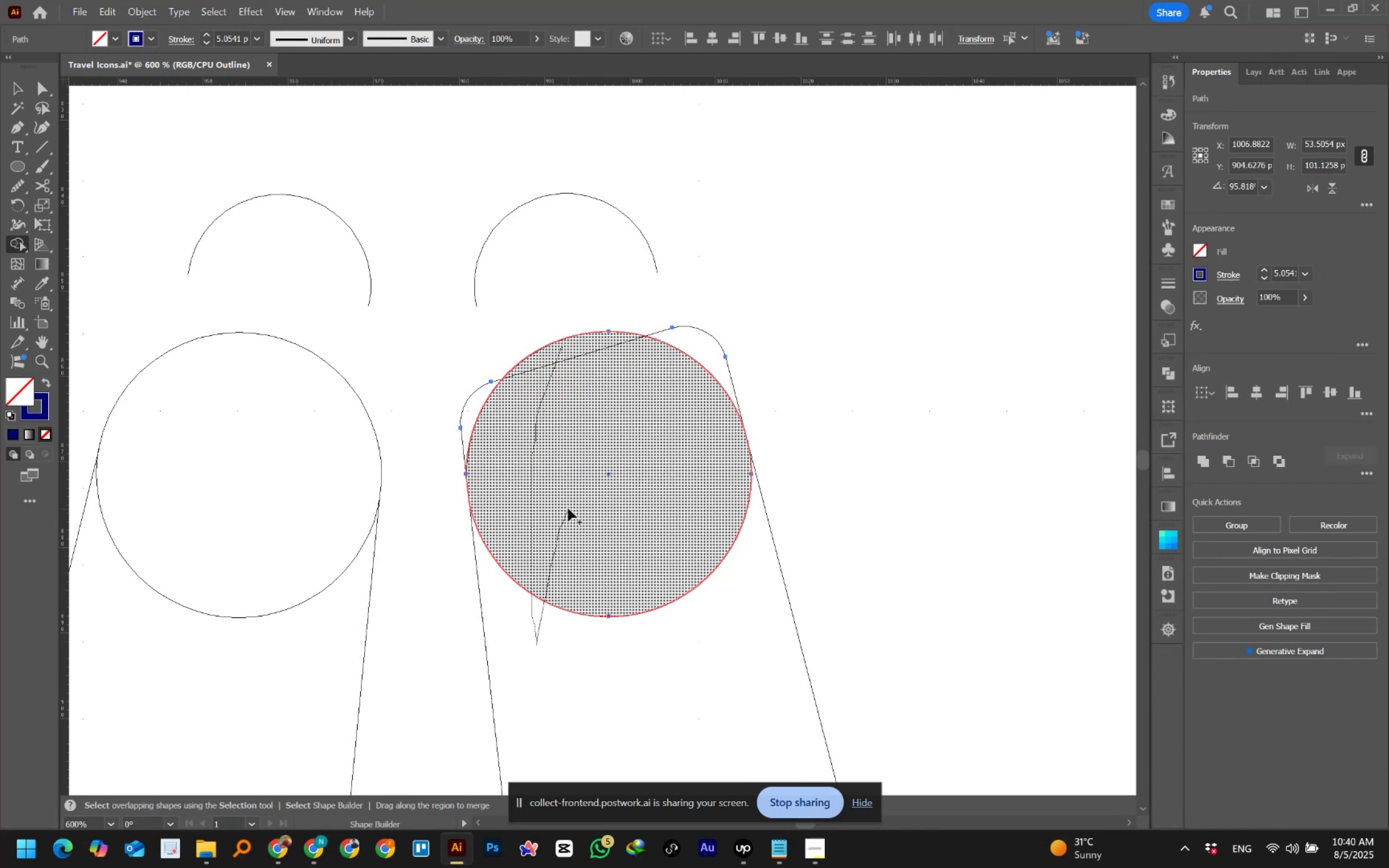 
wait(5.29)
 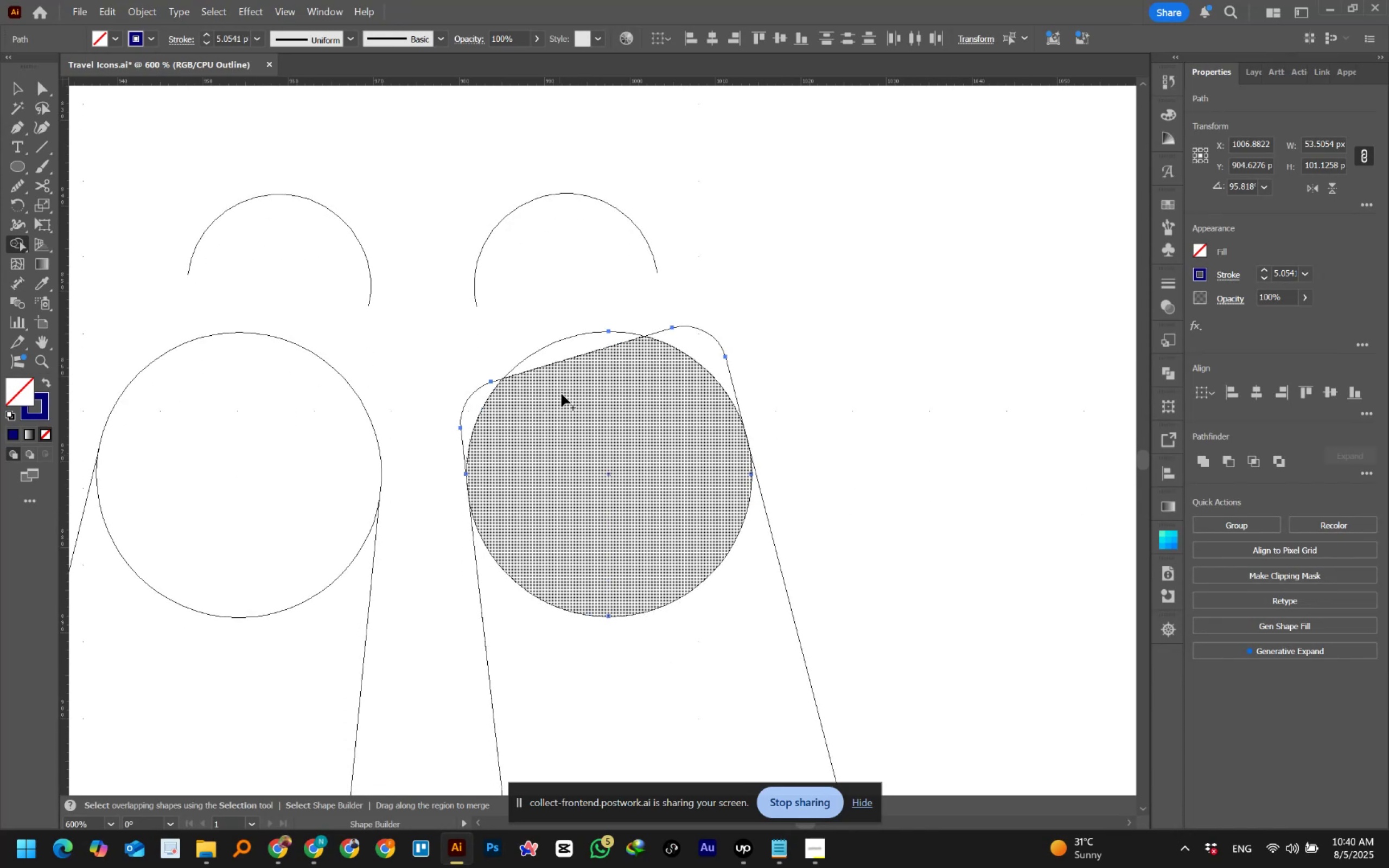 
hold_key(key=AltLeft, duration=1.52)
 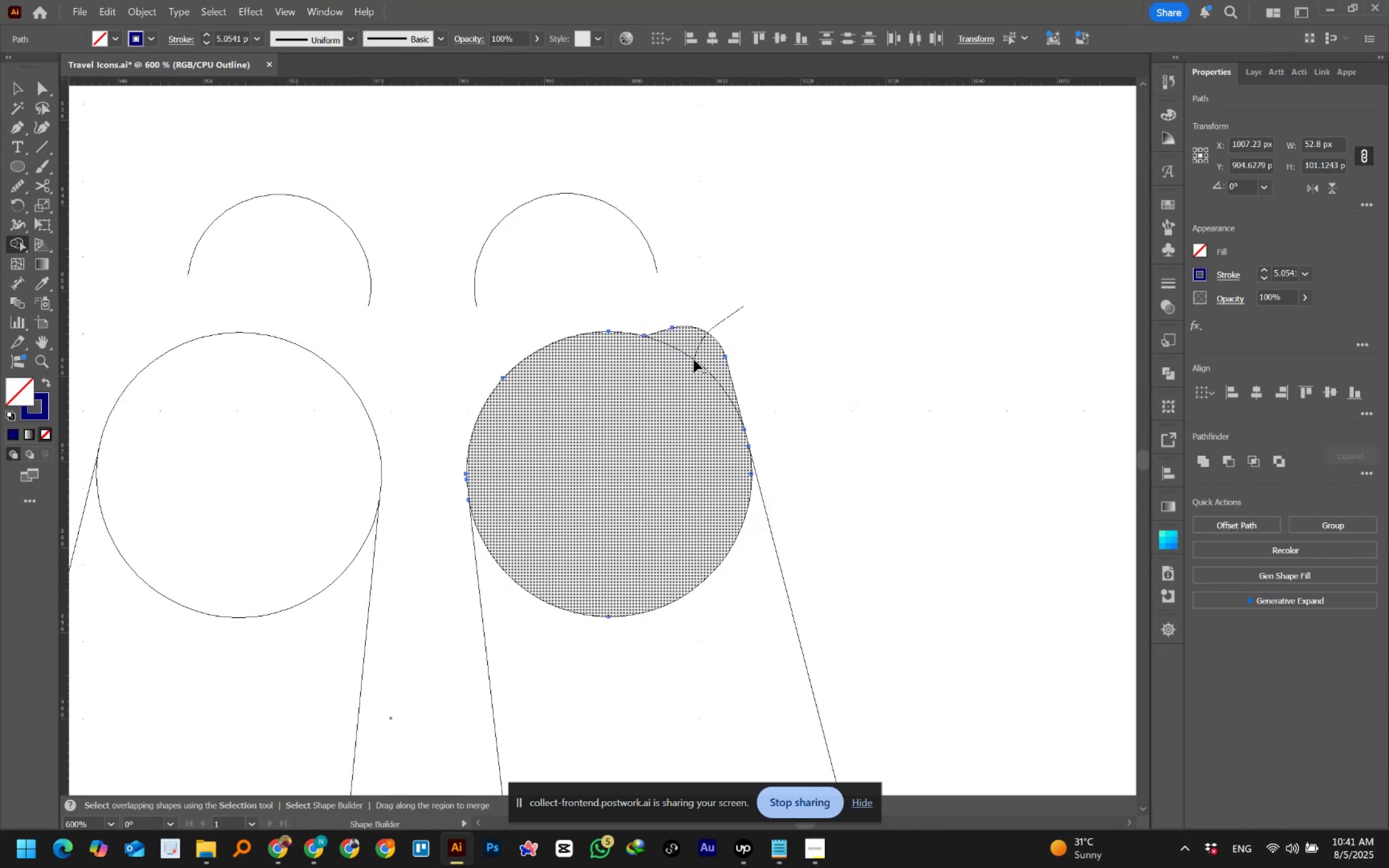 
hold_key(key=AltLeft, duration=1.55)
 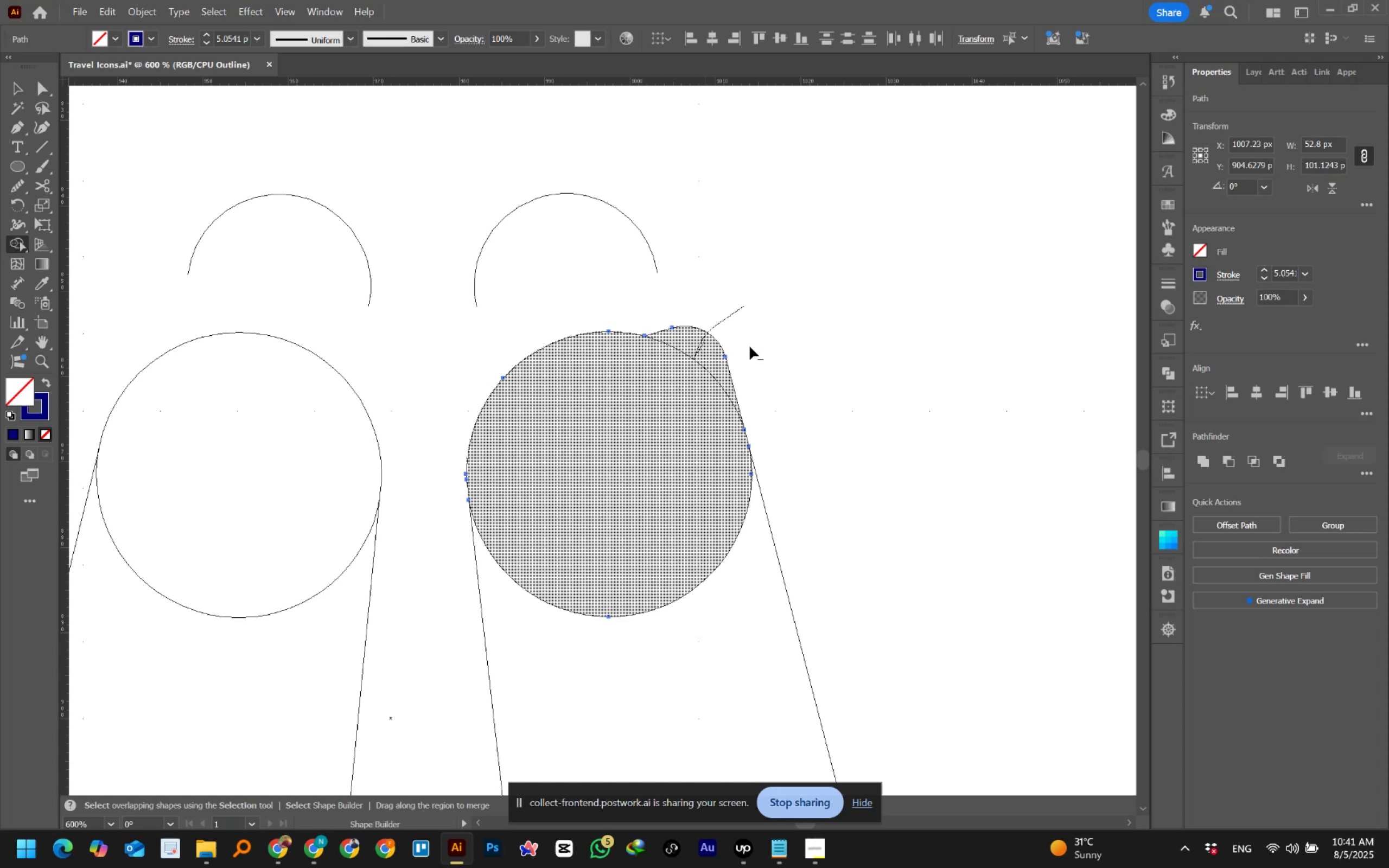 
hold_key(key=AltLeft, duration=0.67)
 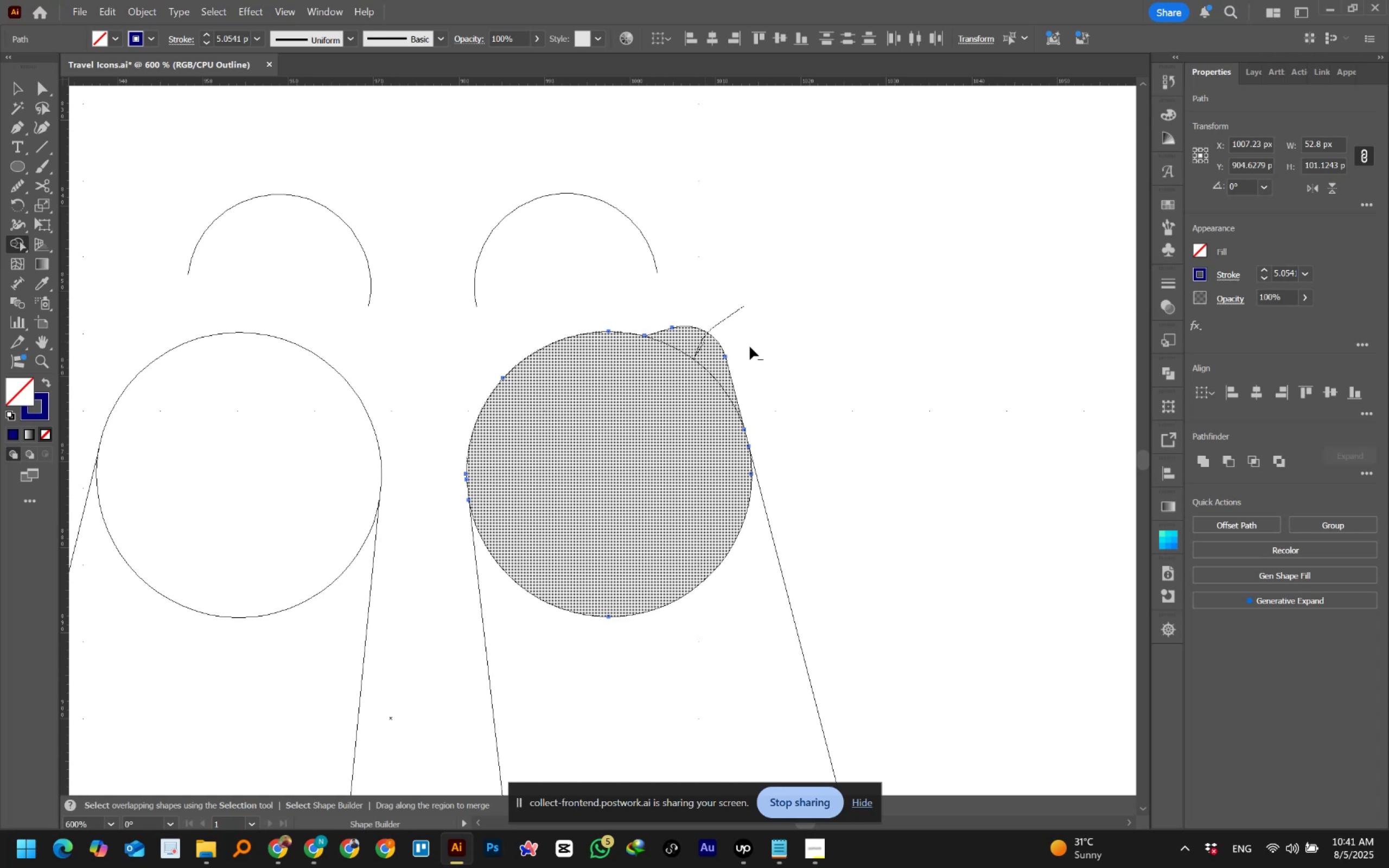 
hold_key(key=ControlLeft, duration=0.57)
 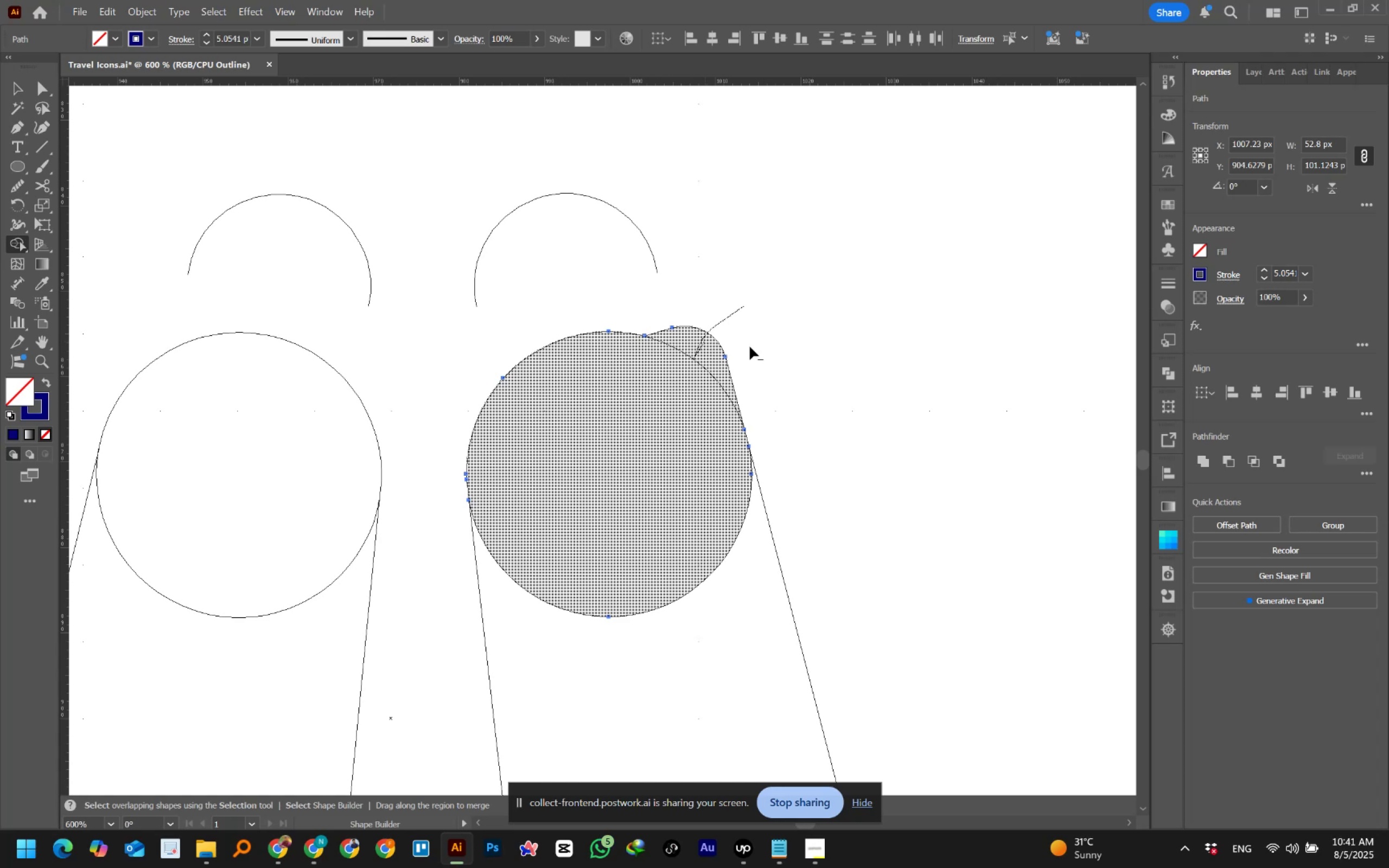 
hold_key(key=Z, duration=0.42)
 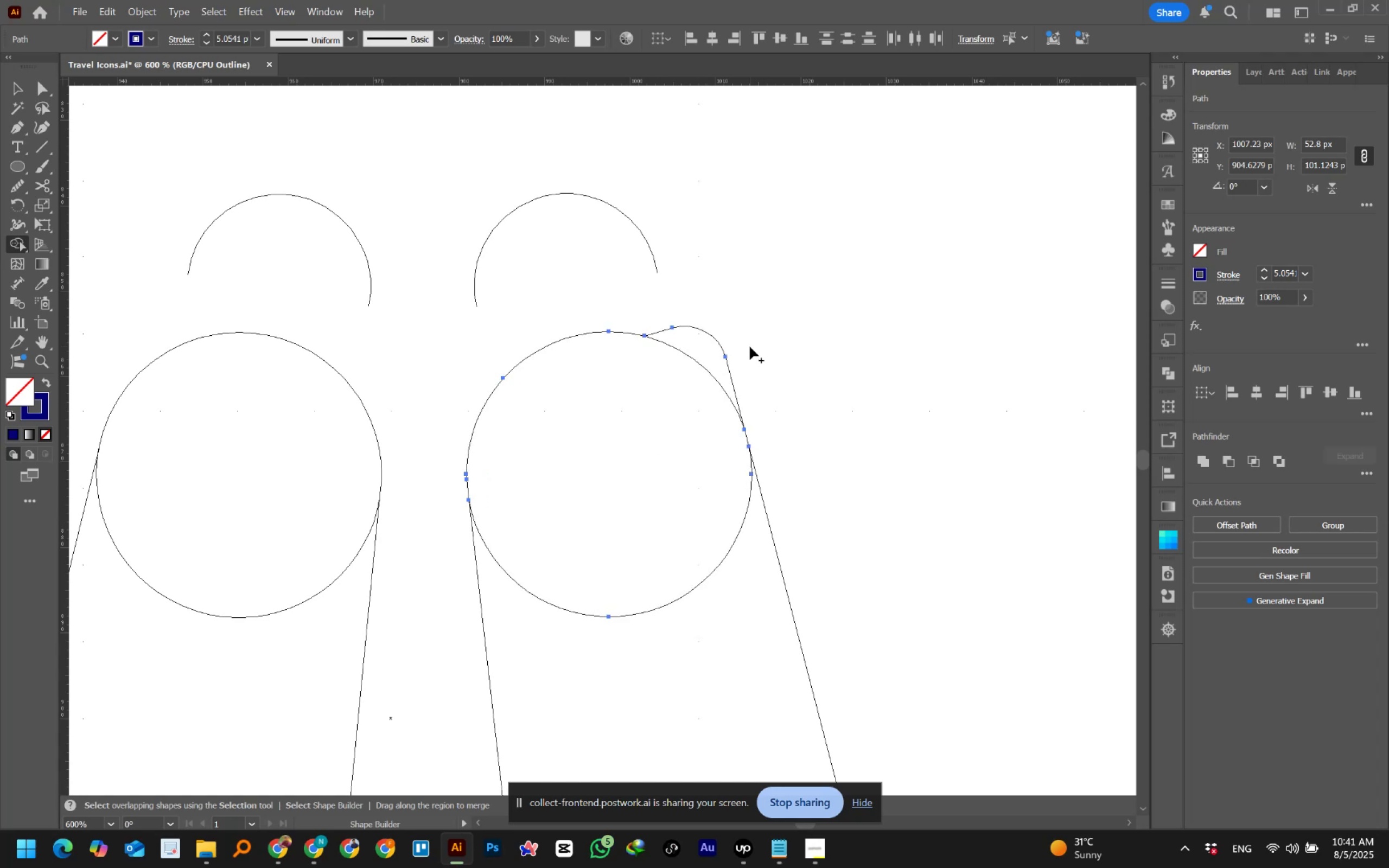 
hold_key(key=AltLeft, duration=0.89)
 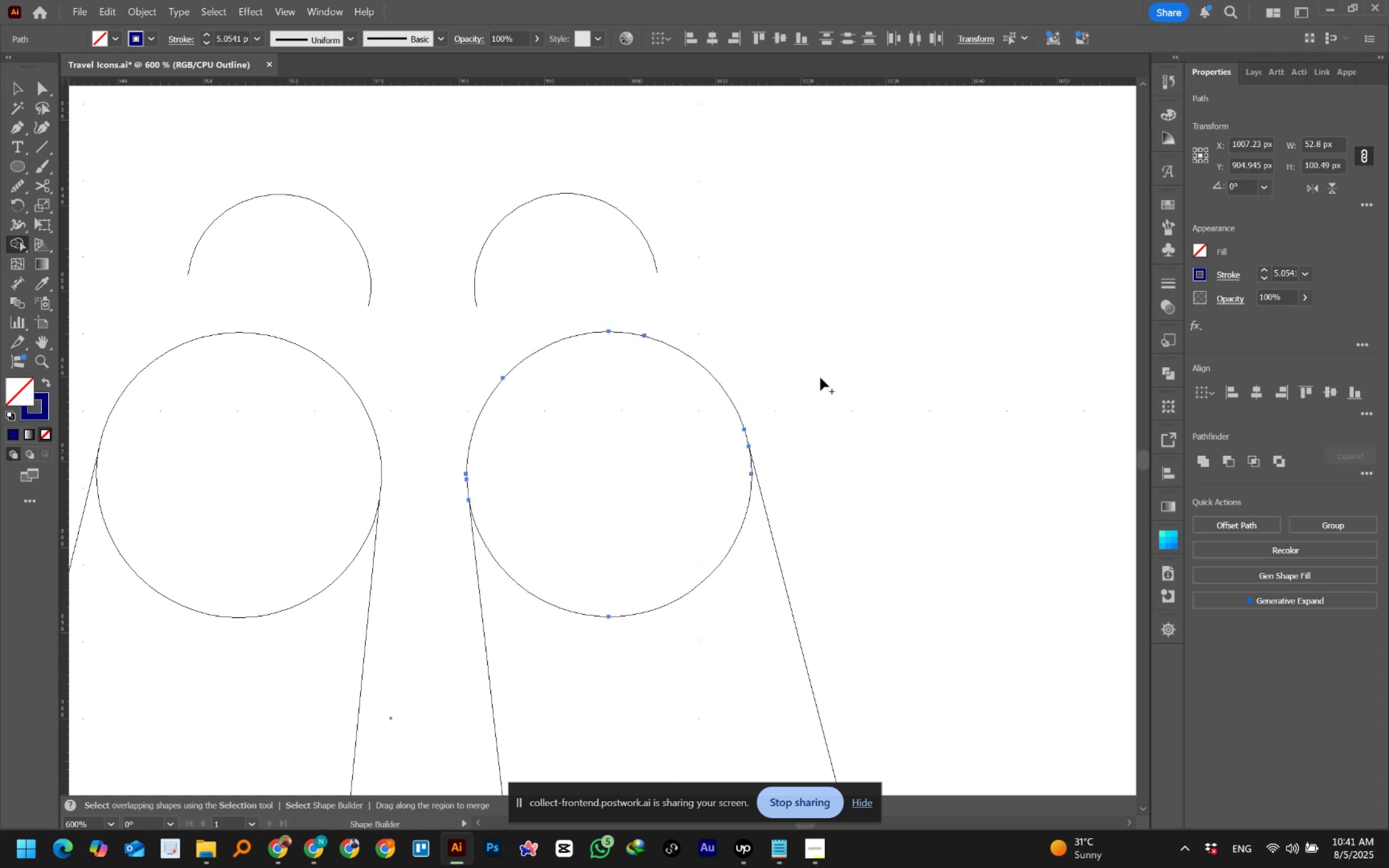 
hold_key(key=AltLeft, duration=0.7)
scroll: coordinate [820, 378], scroll_direction: down, amount: 2.0
 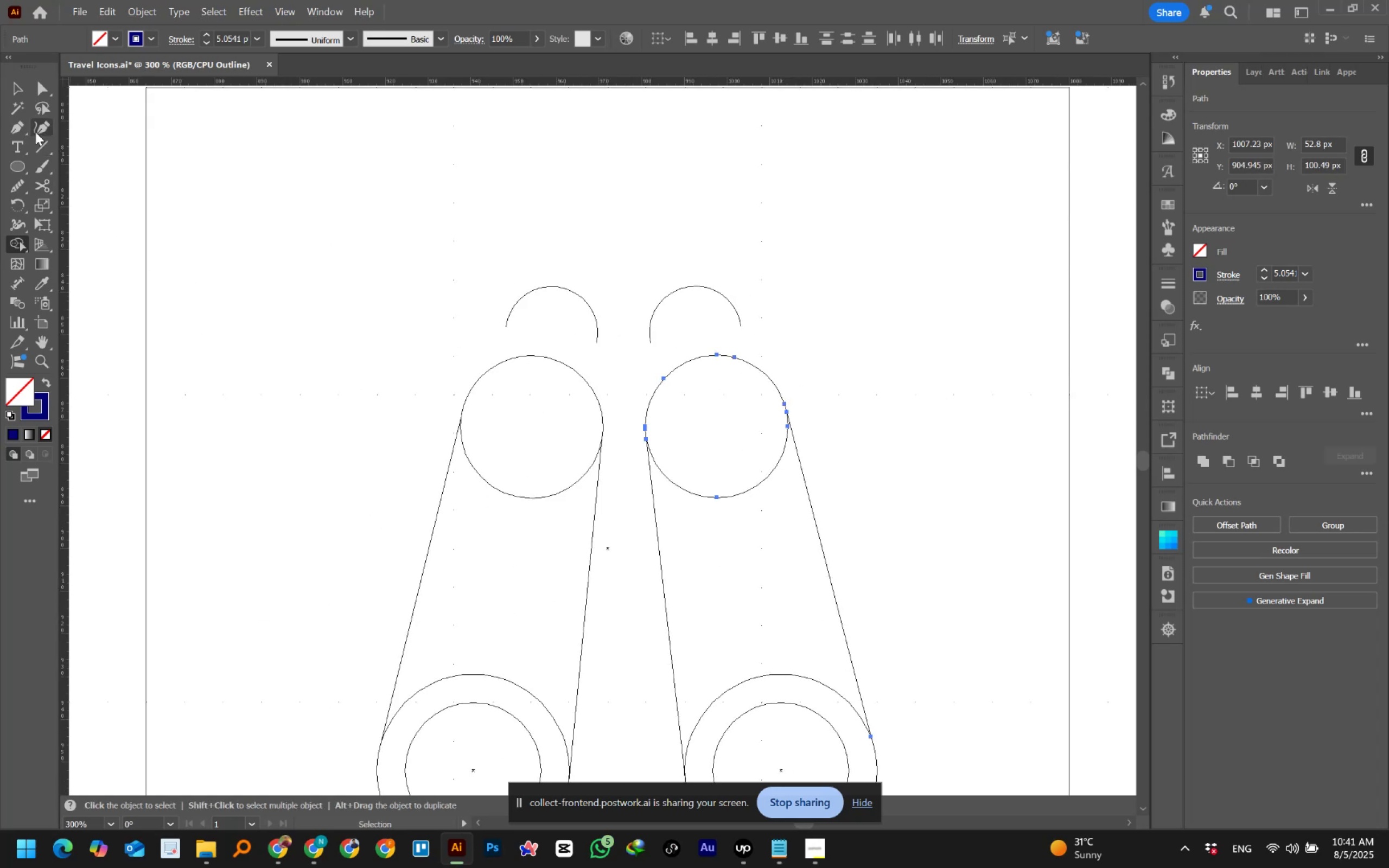 
left_click([19, 78])
 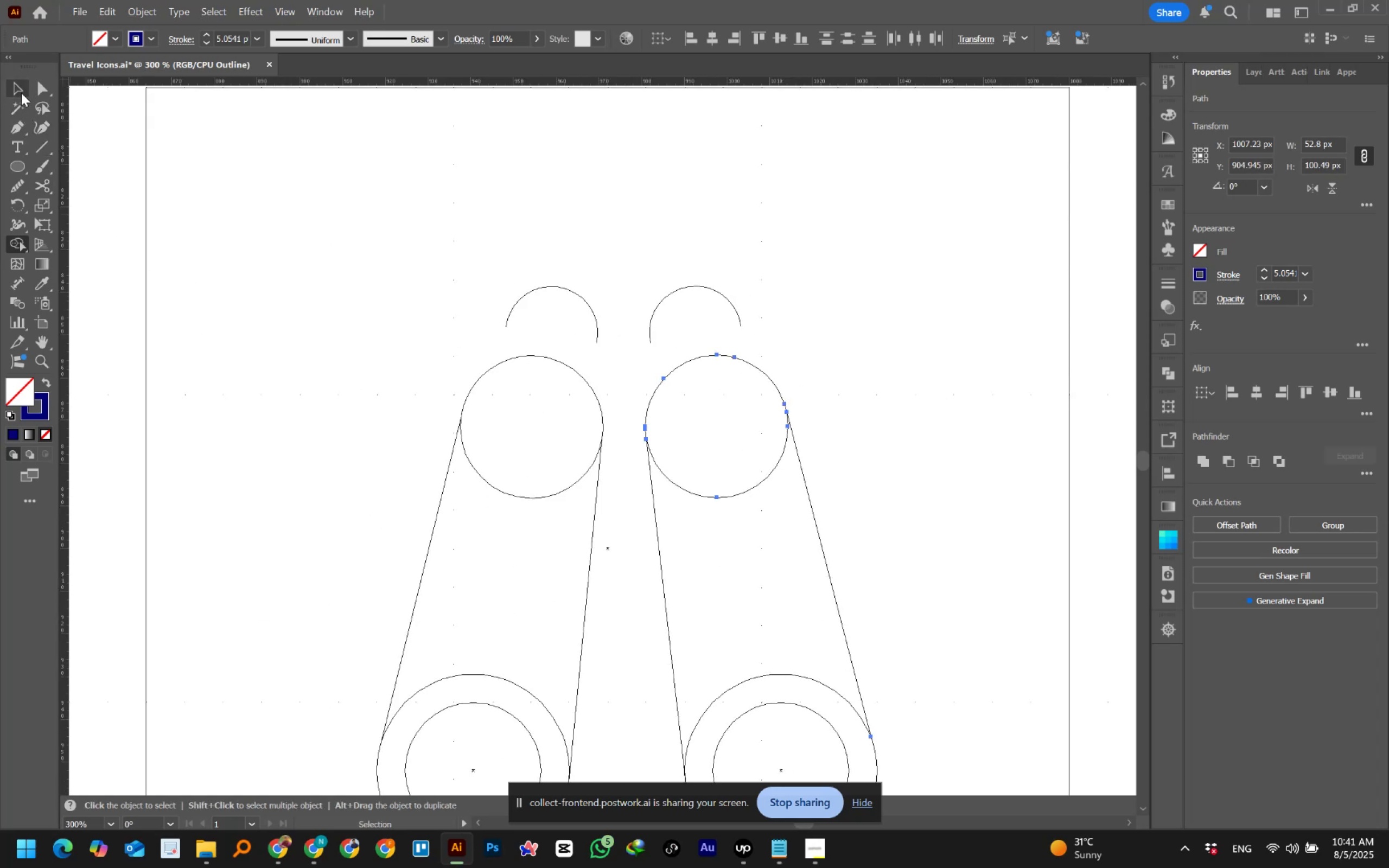 
left_click([21, 93])
 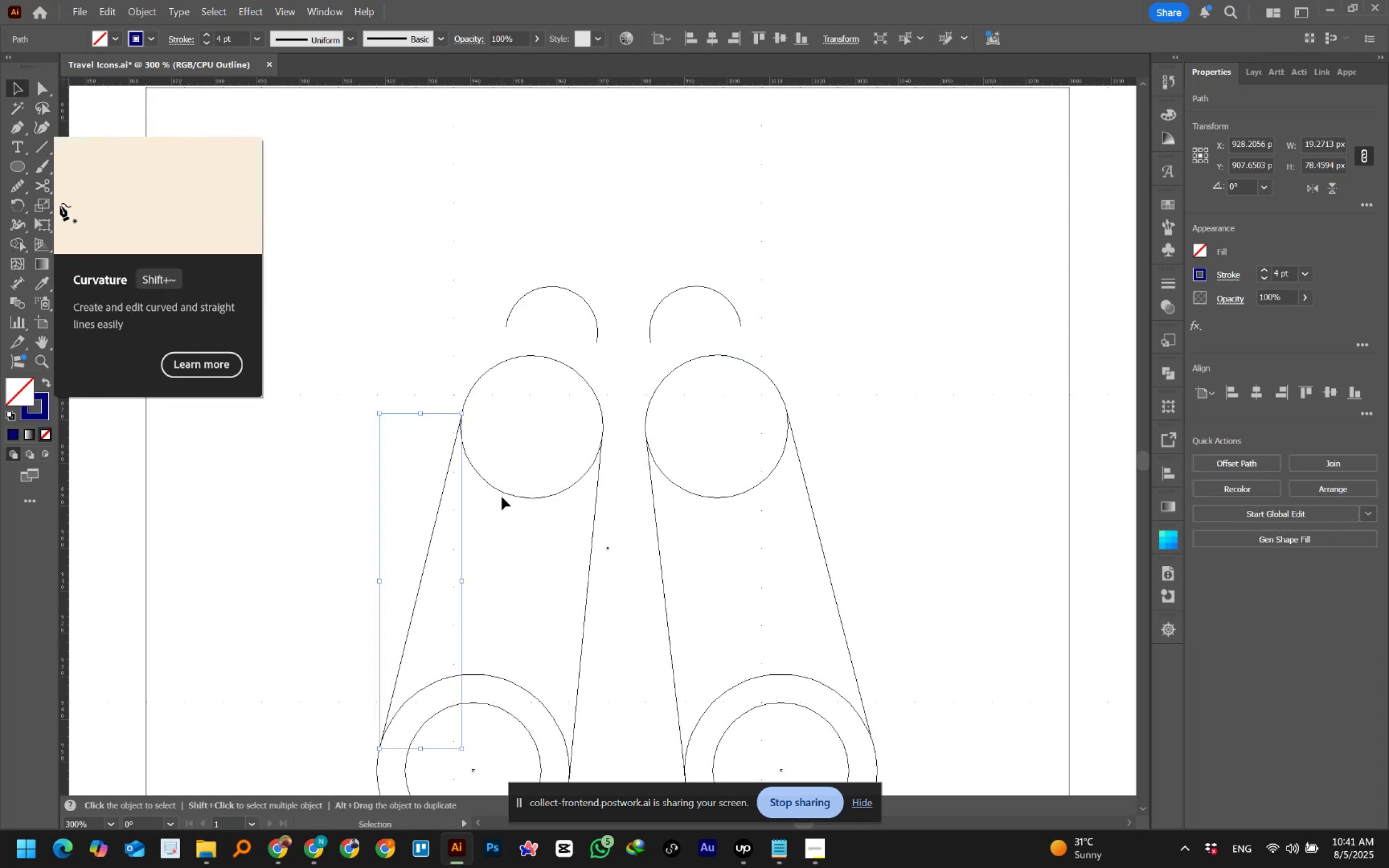 
left_click([373, 447])
 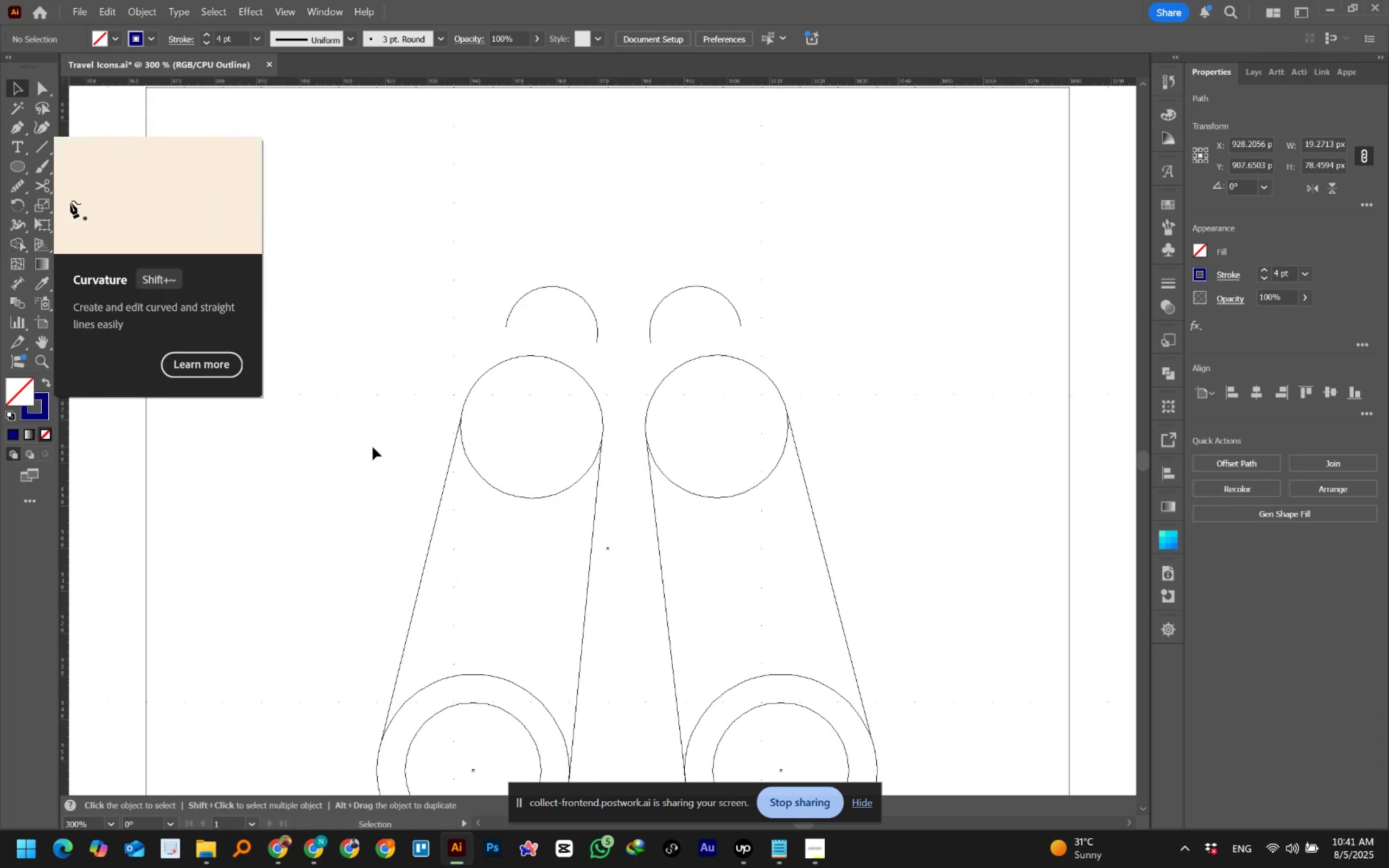 
key(Alt+Control+2)
 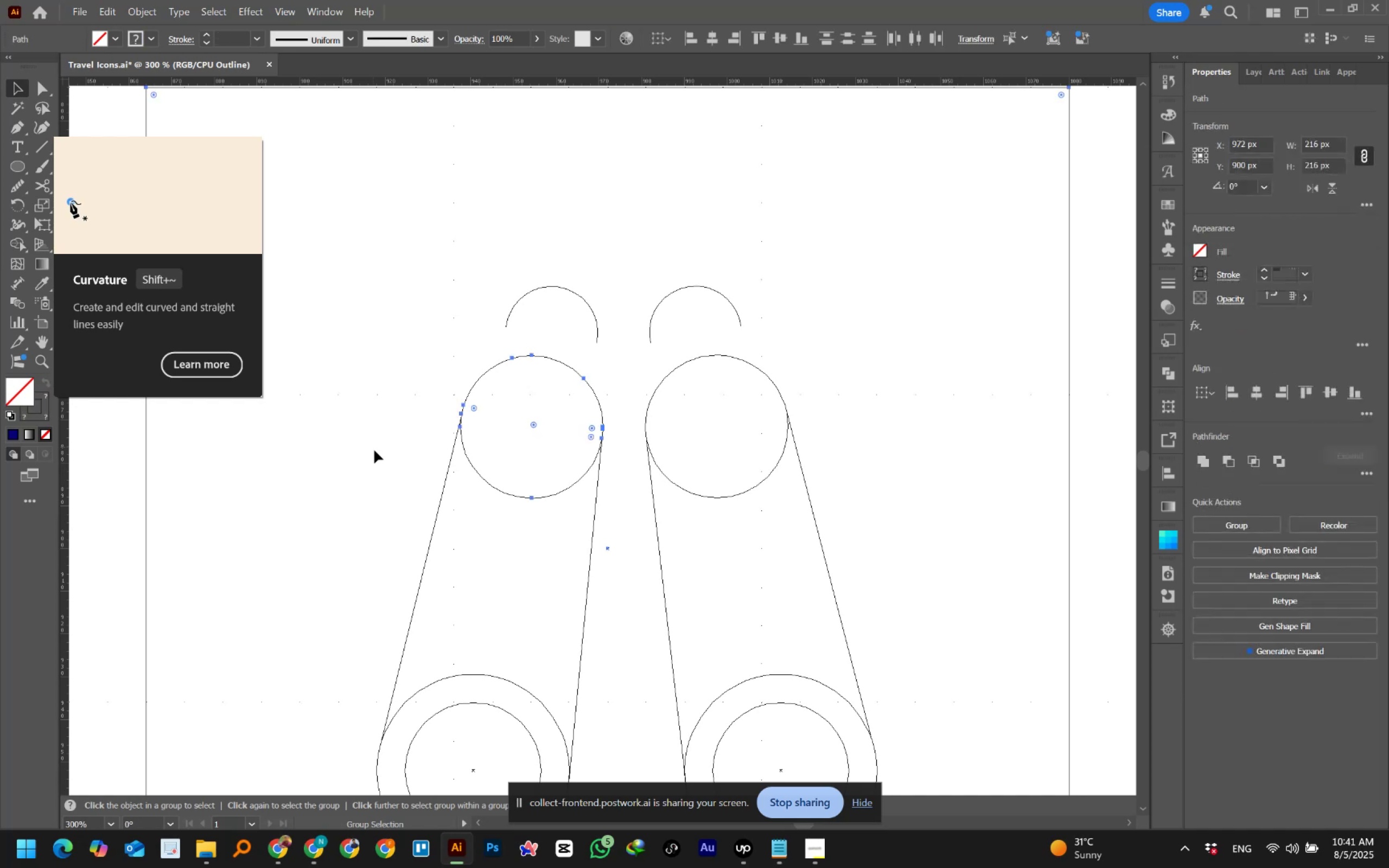 
left_click([374, 450])
 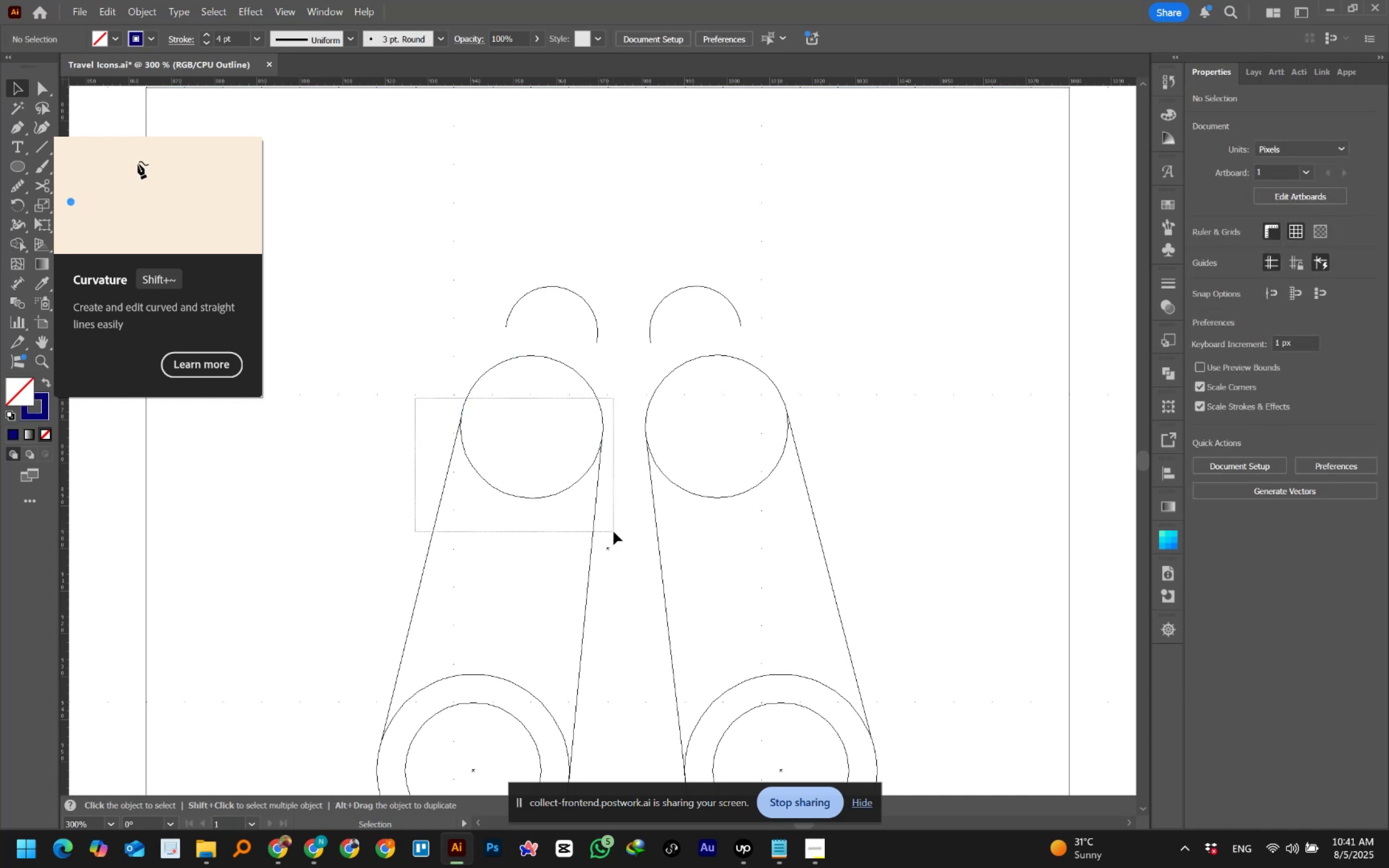 
key(Shift+M)
 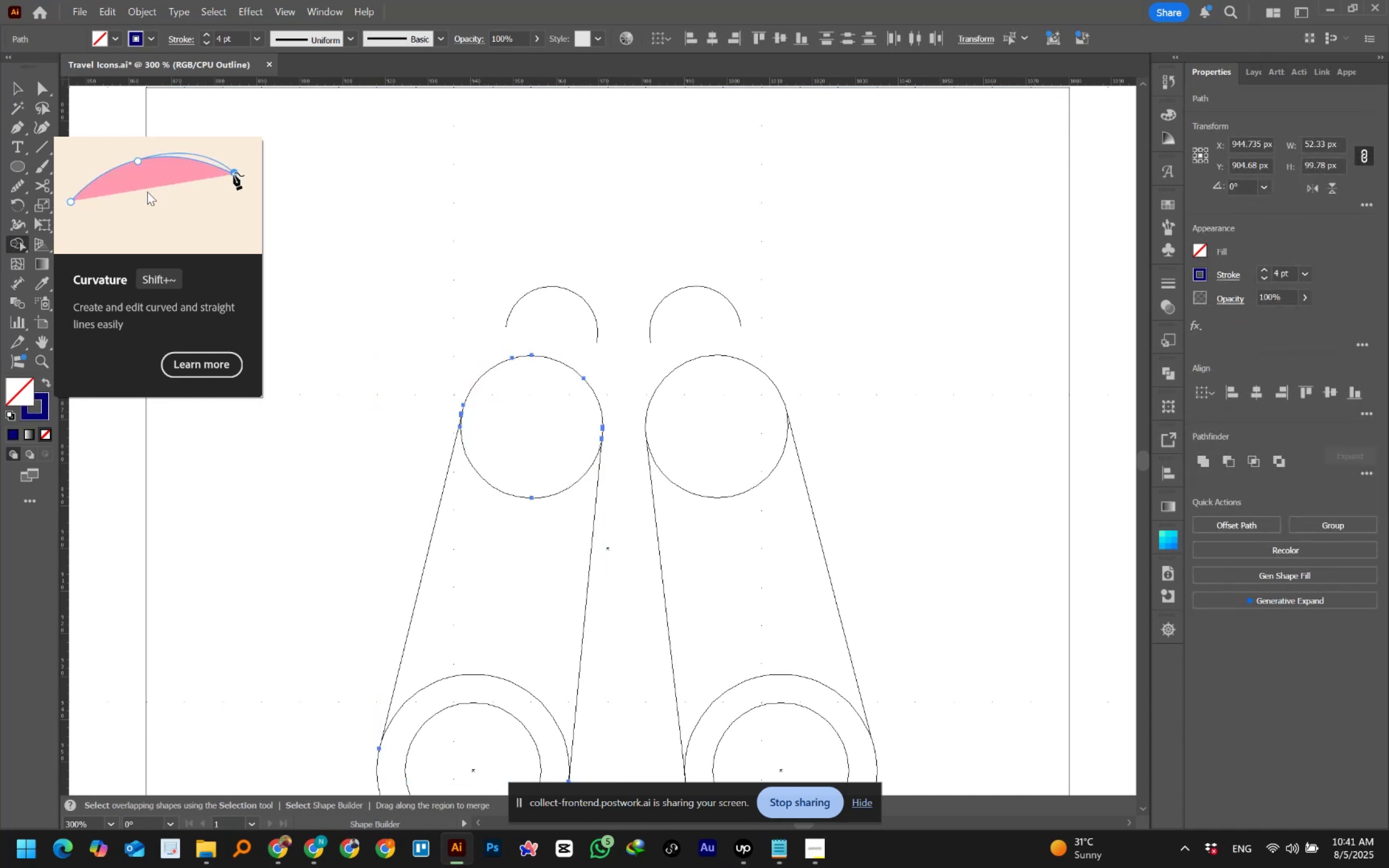 
left_click([45, 90])
 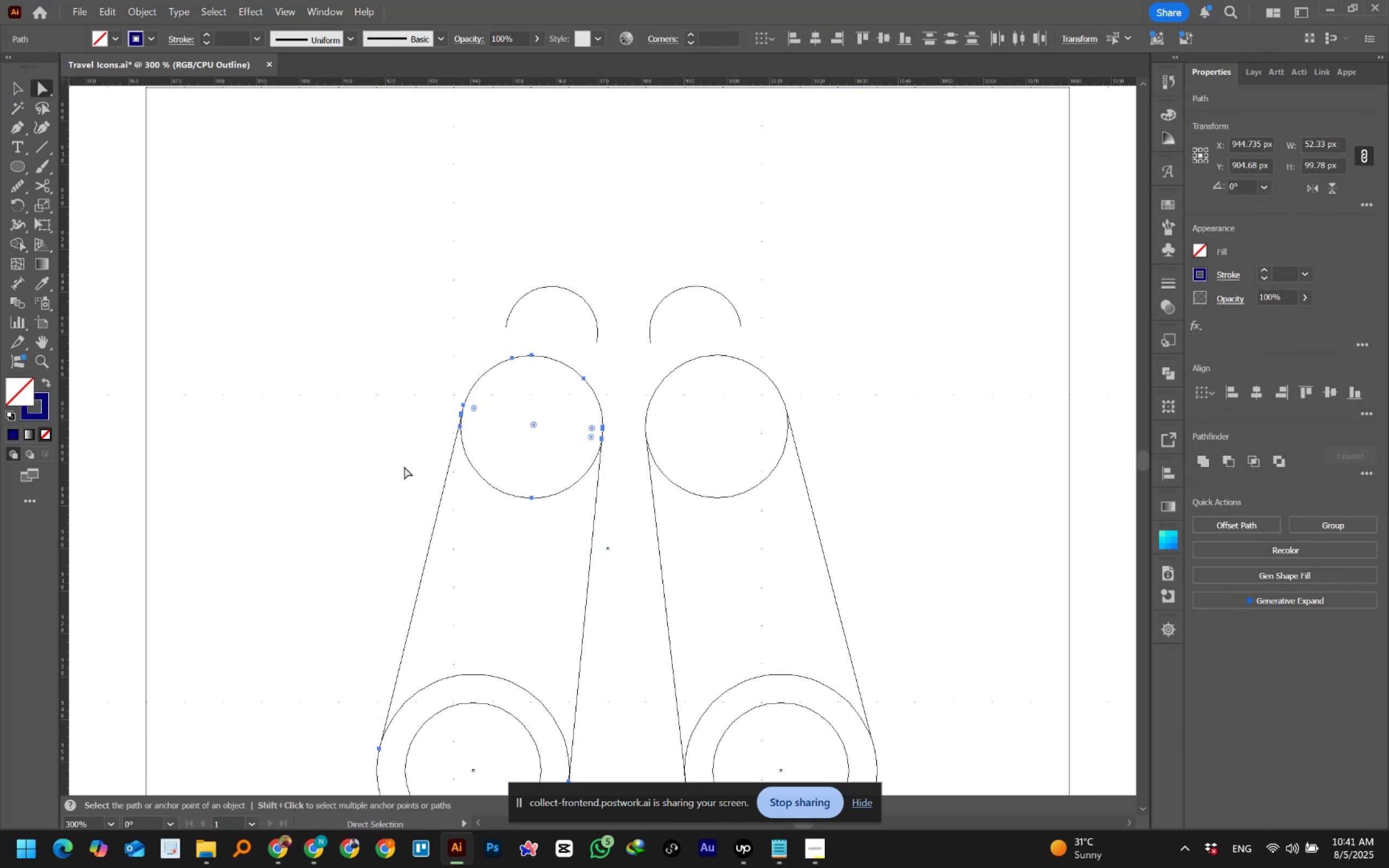 
scroll: coordinate [486, 467], scroll_direction: down, amount: 4.0
 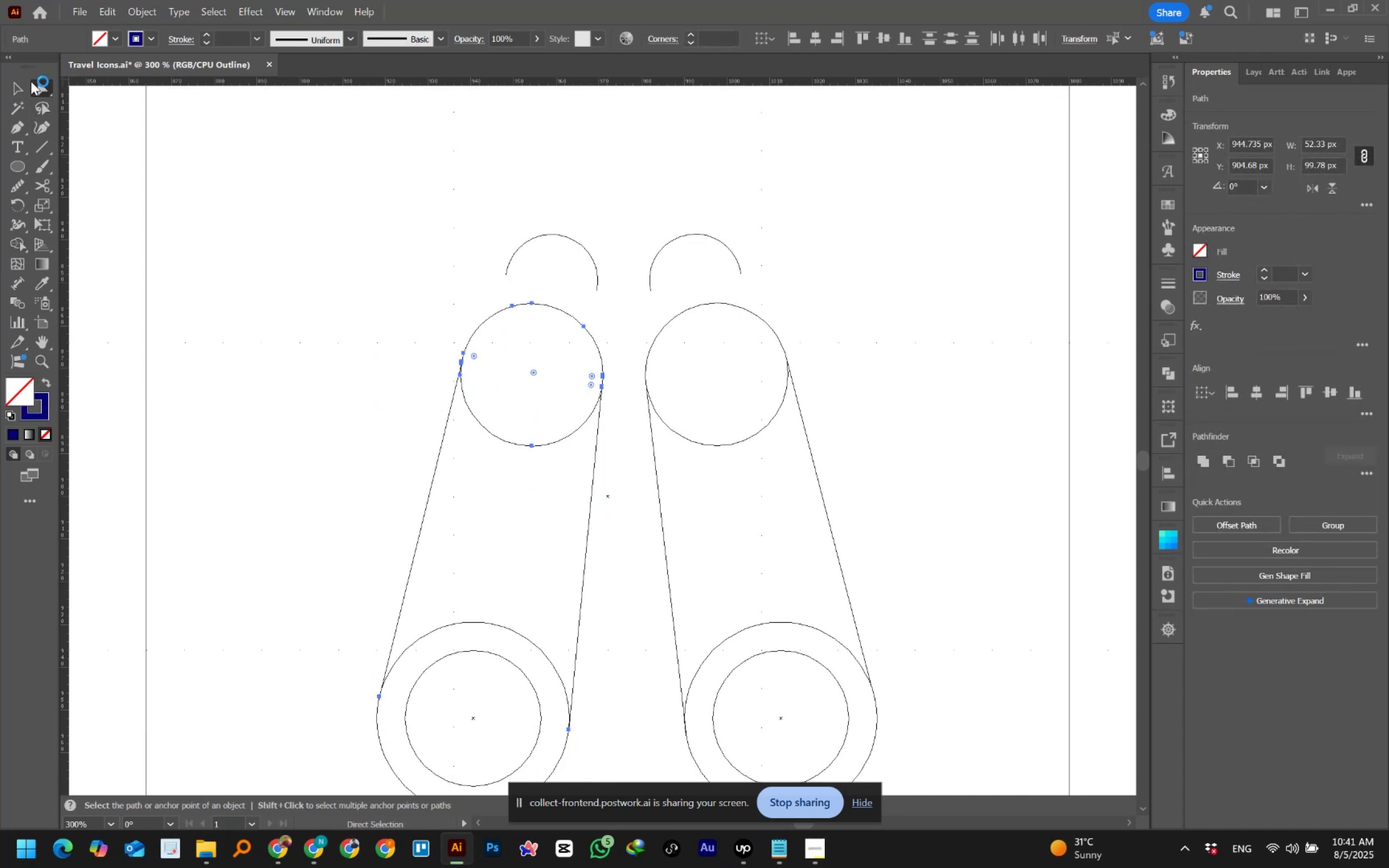 
left_click([35, 82])
 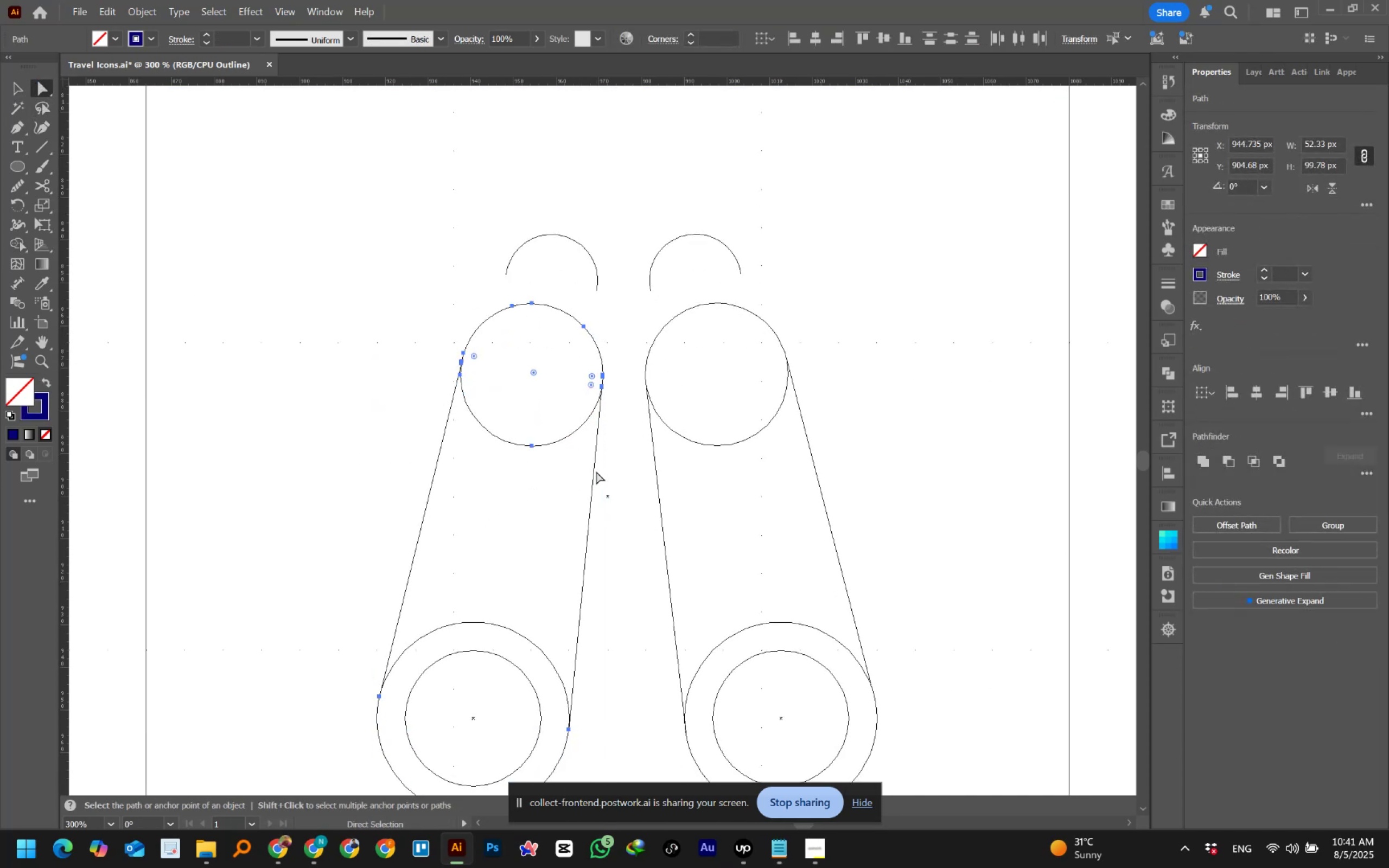 
left_click([596, 471])
 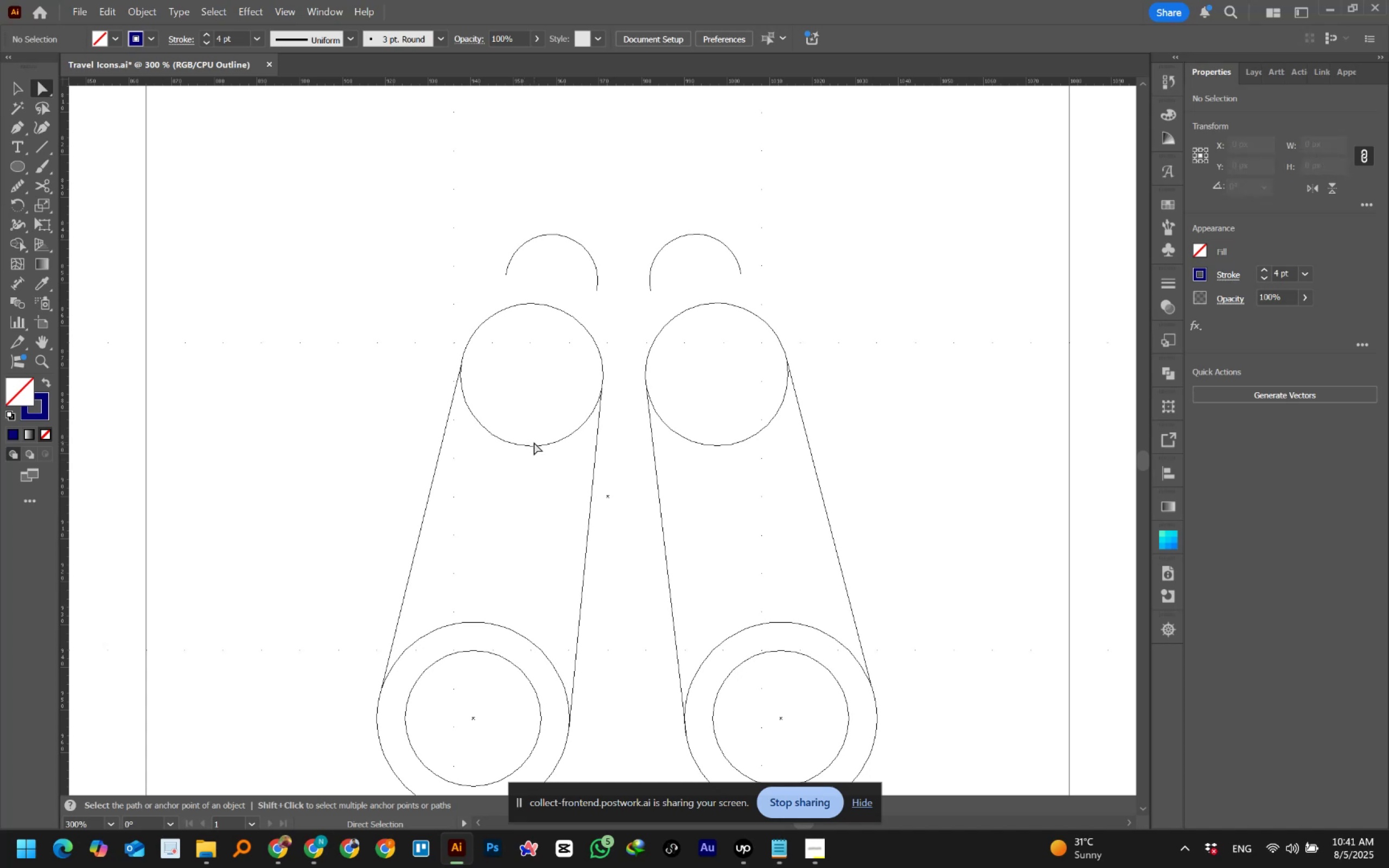 
left_click([534, 443])
 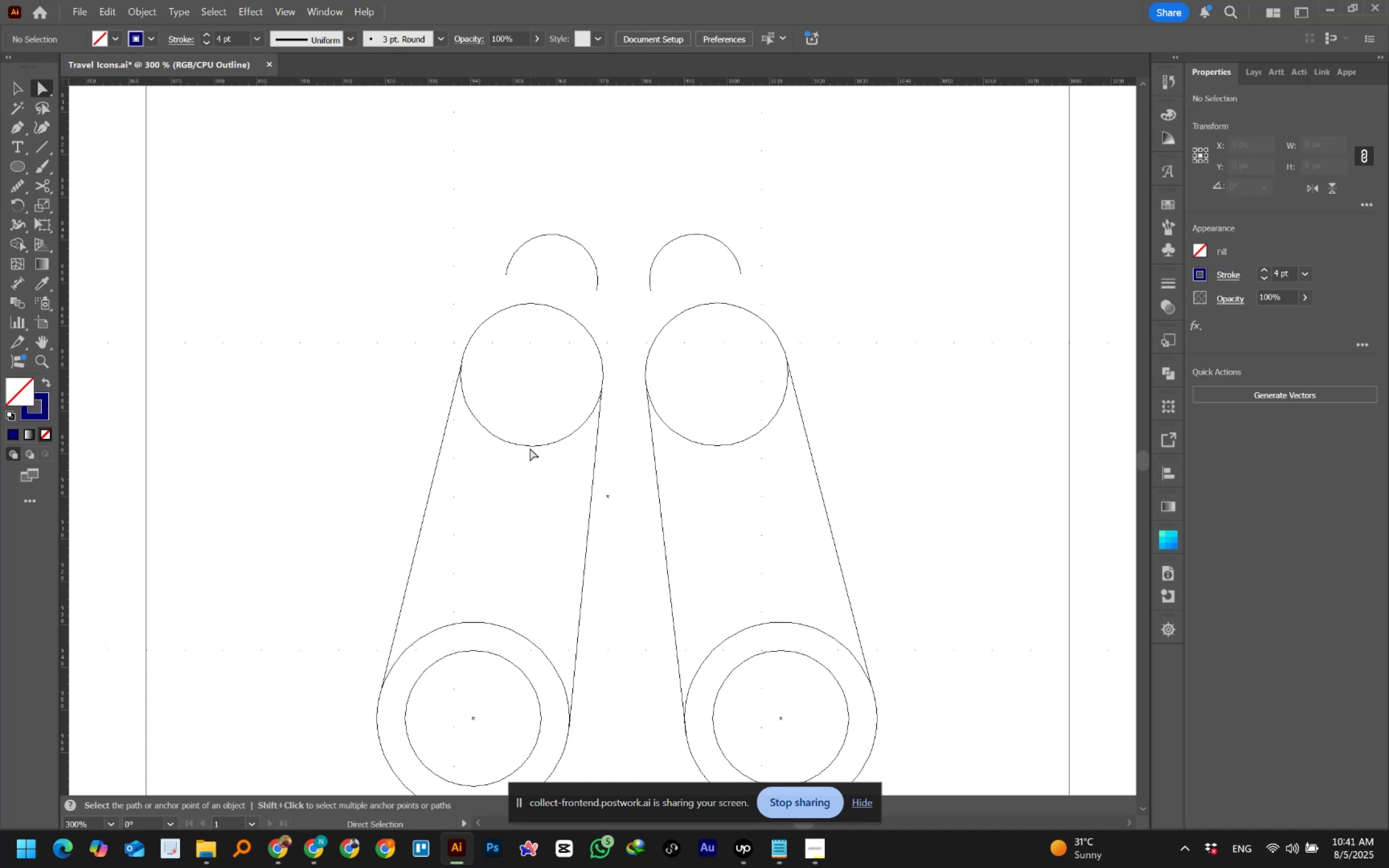 
left_click([533, 447])
 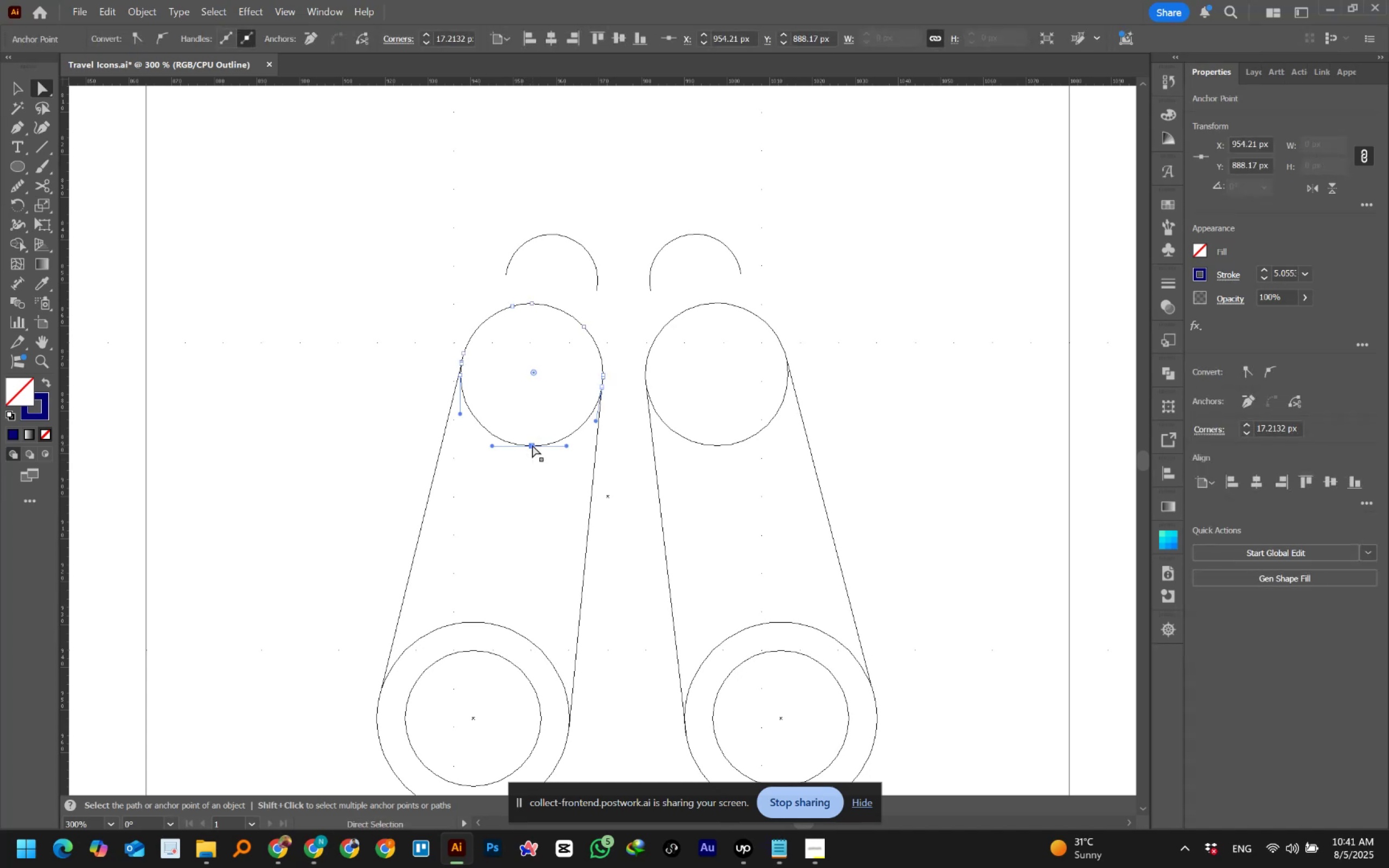 
left_click([532, 445])
 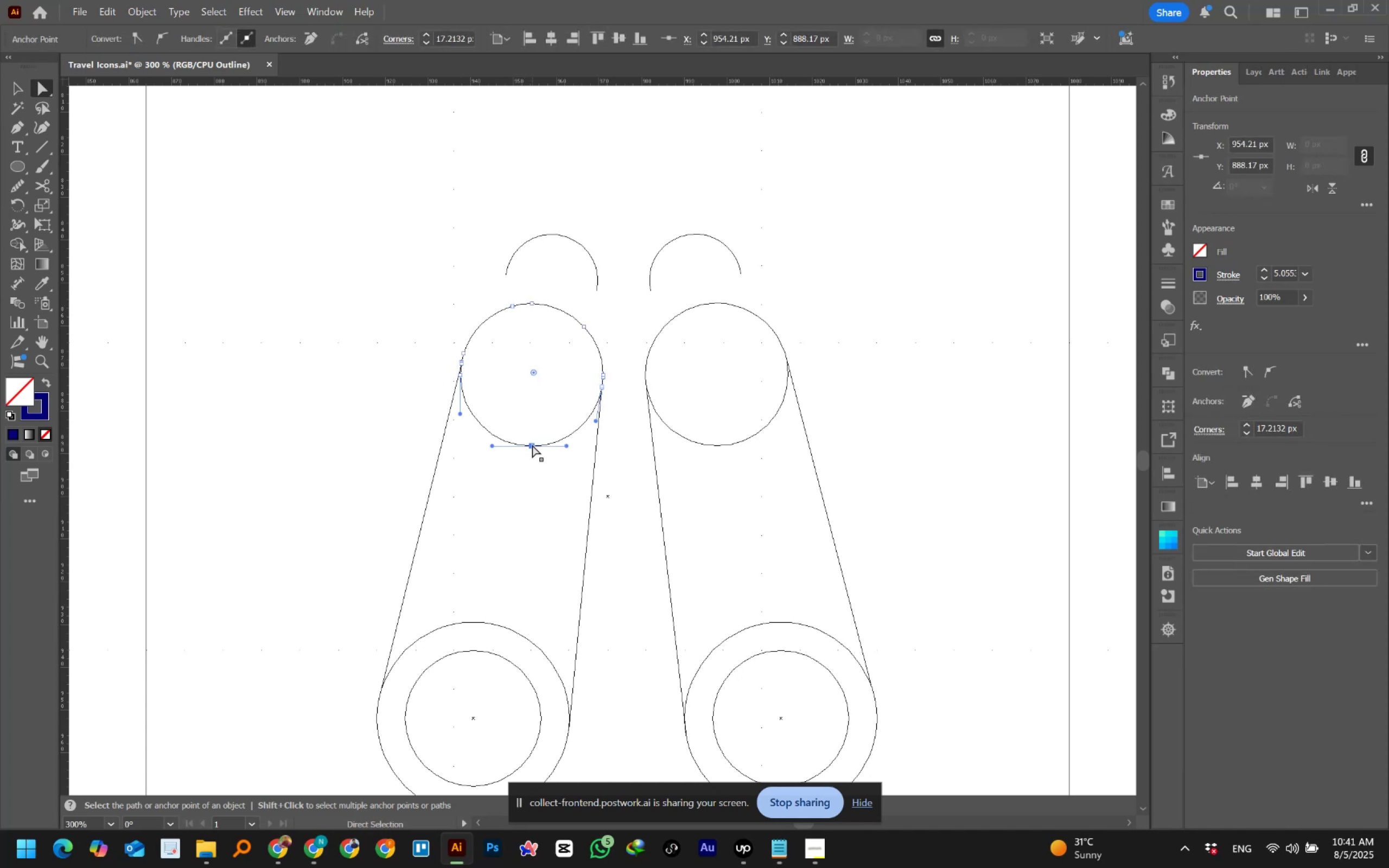 
key(Delete)
 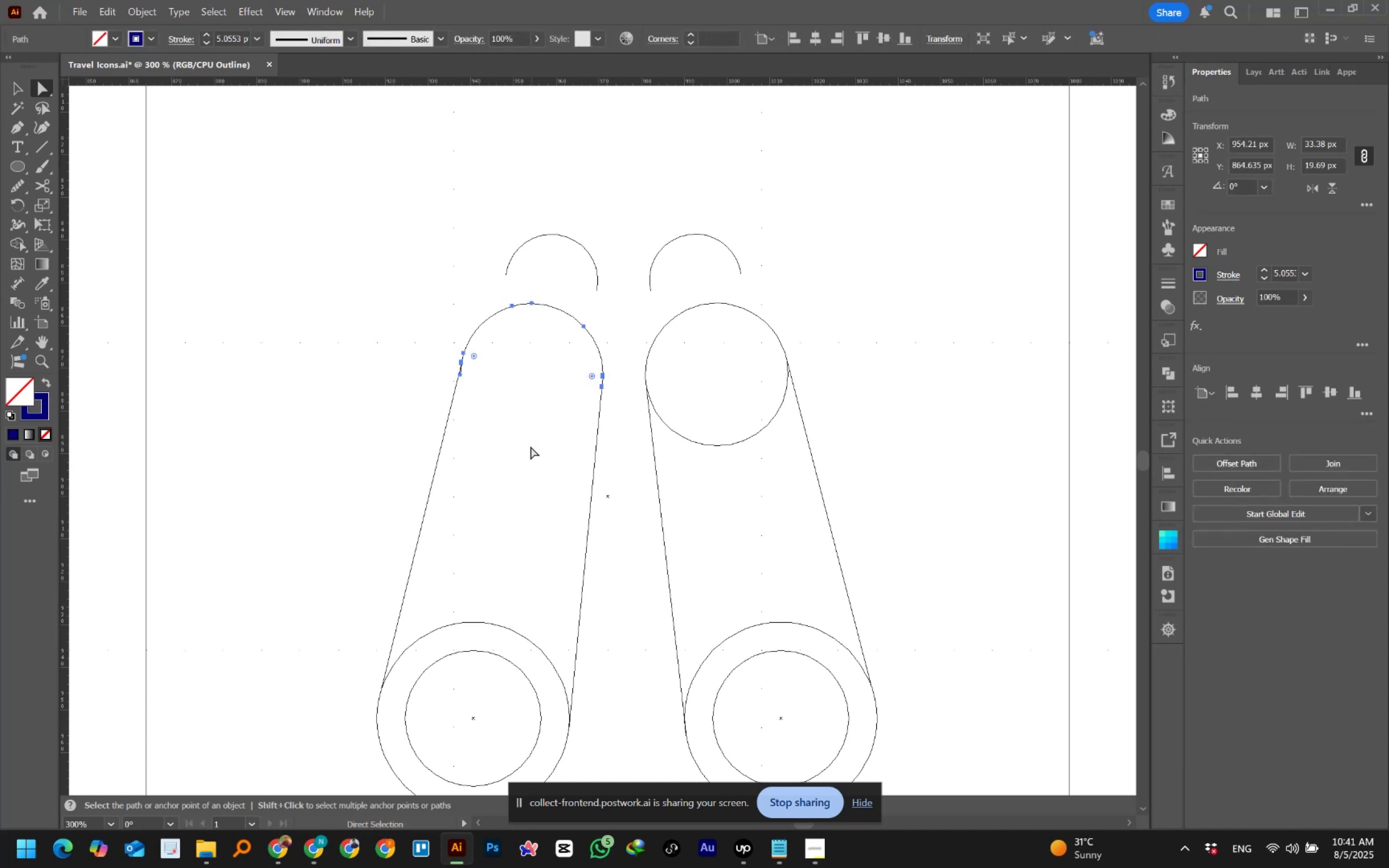 
left_click([531, 457])
 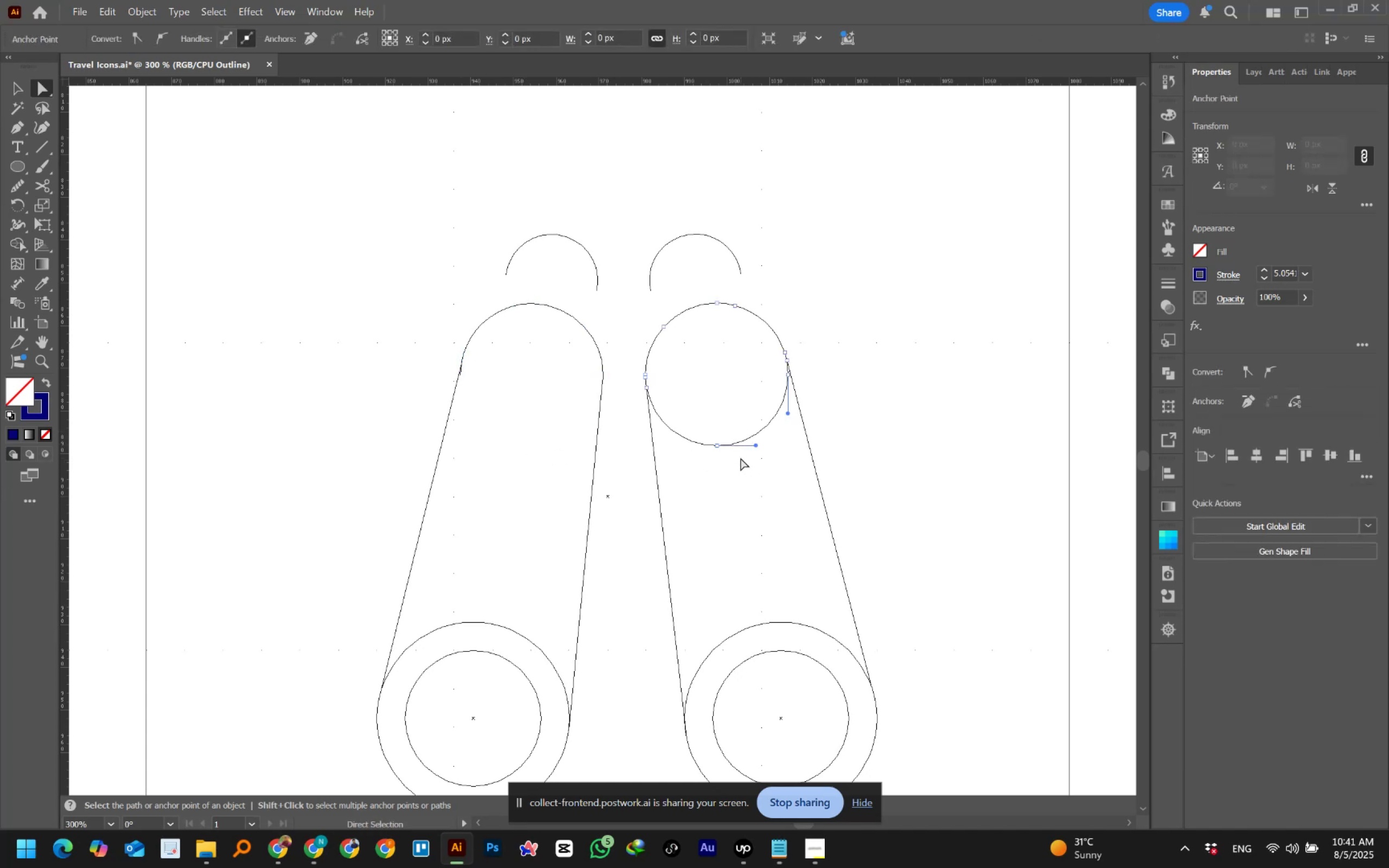 
left_click([716, 446])
 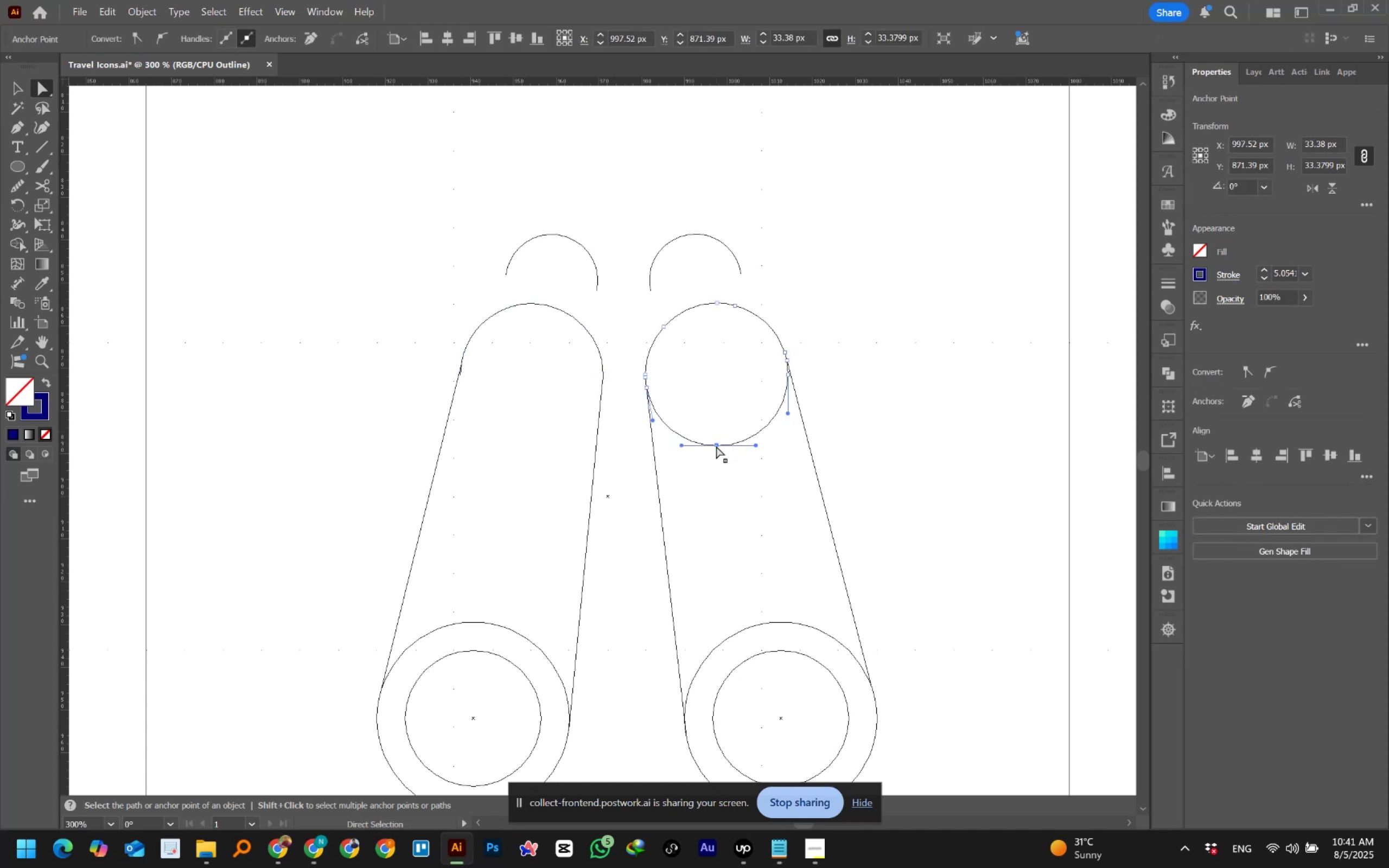 
key(Delete)
 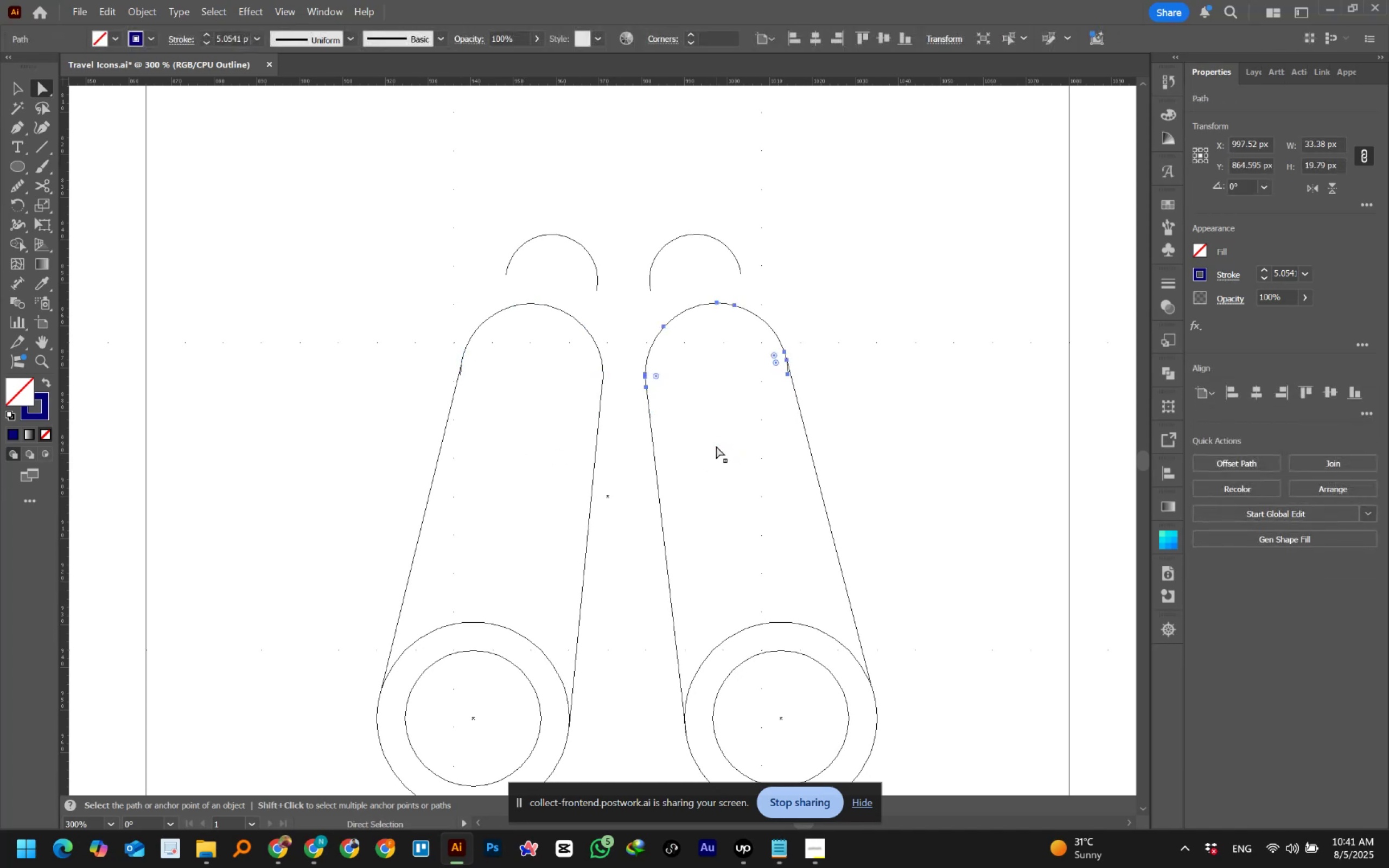 
left_click([741, 452])
 